 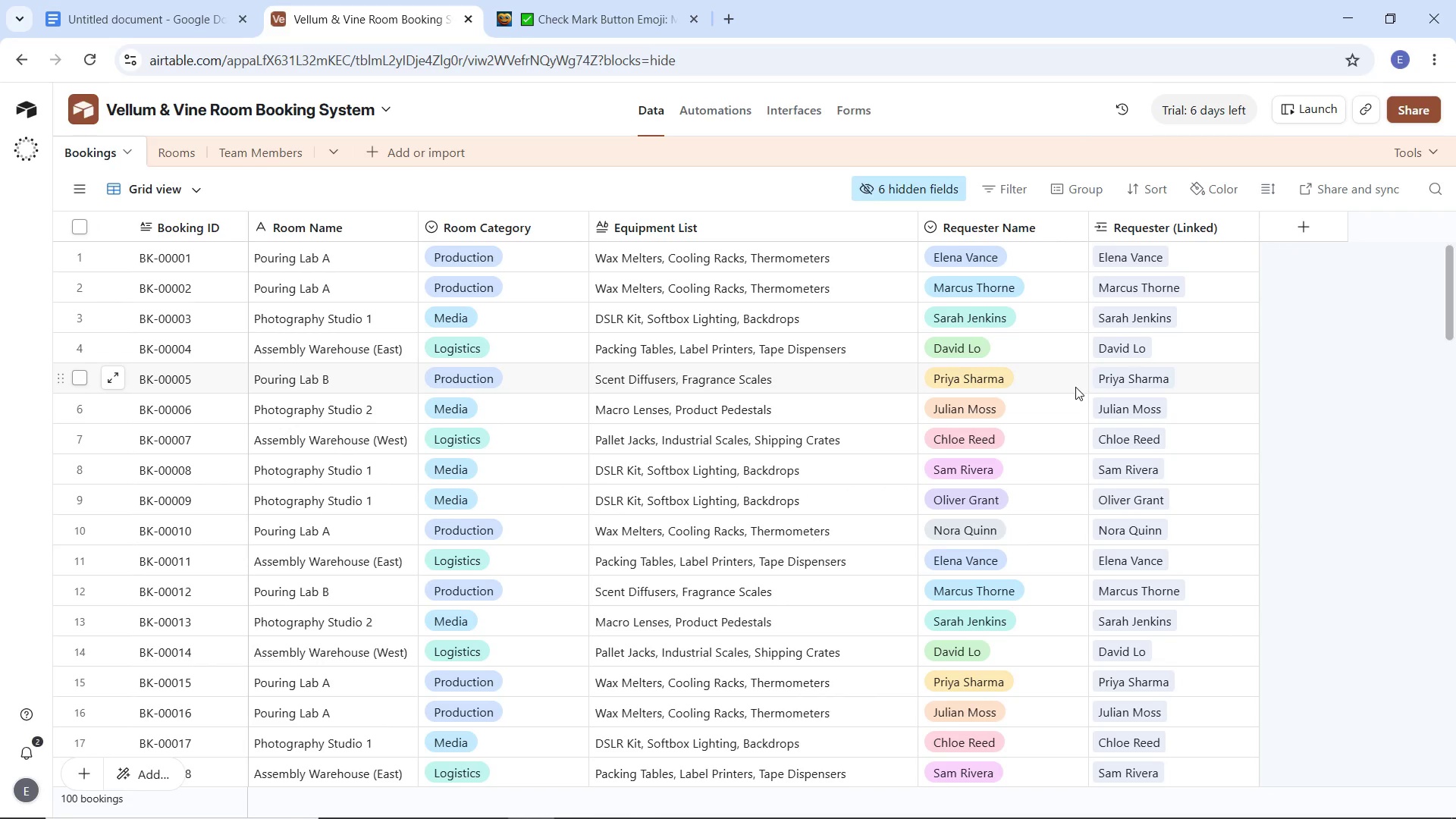 
left_click([890, 184])
 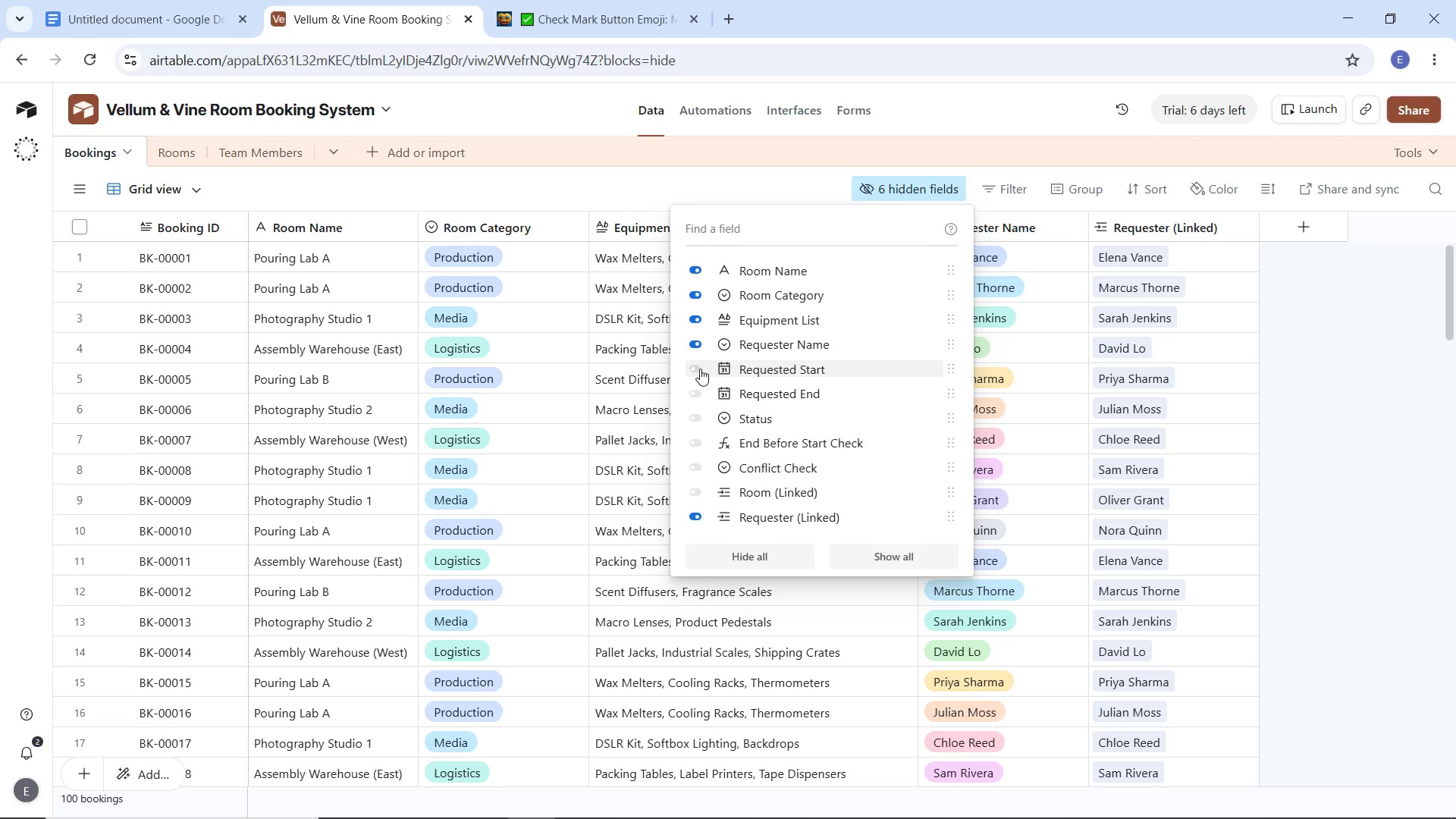 
left_click_drag(start_coordinate=[692, 391], to_coordinate=[693, 397])
 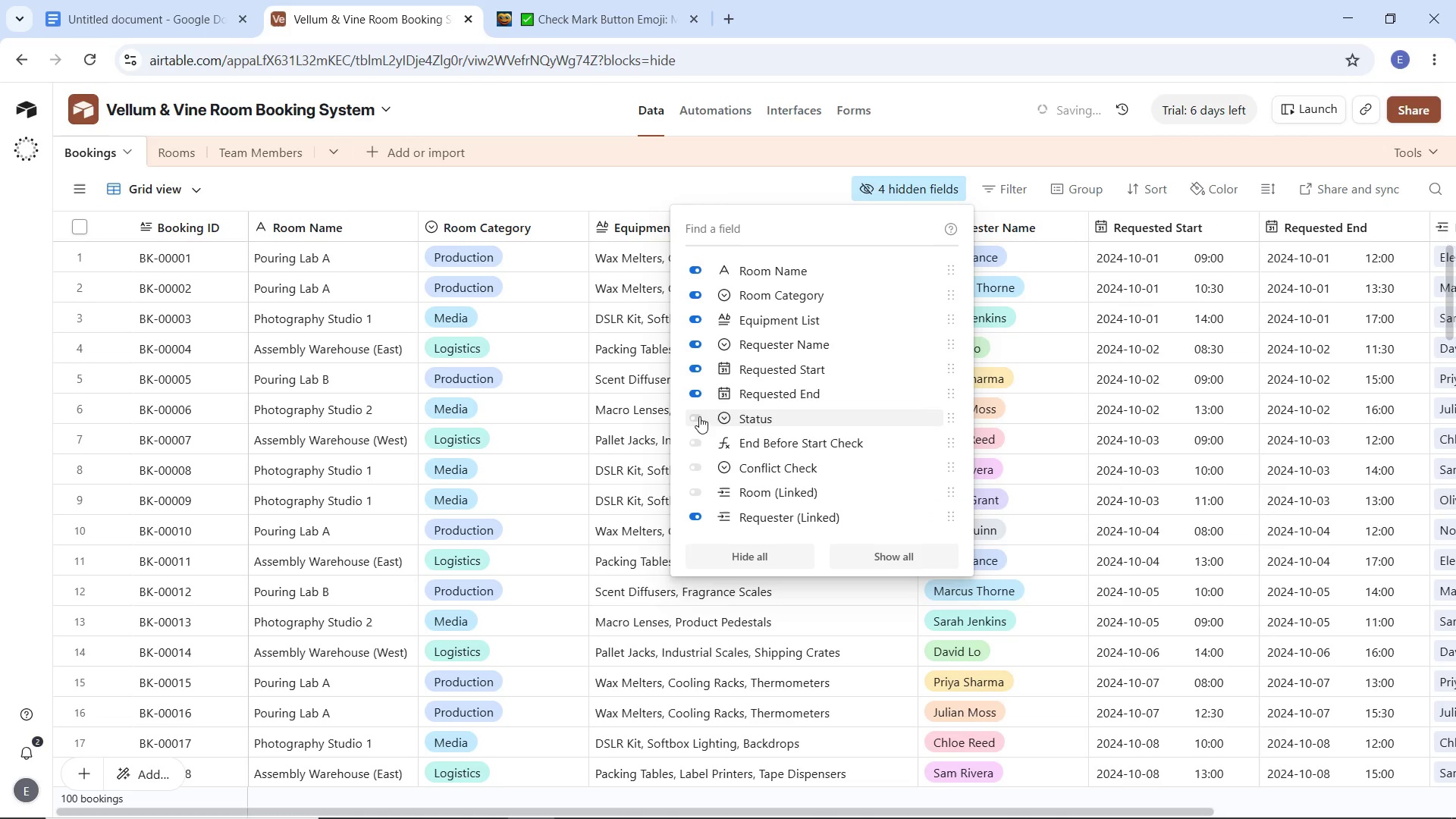 
left_click_drag(start_coordinate=[699, 416], to_coordinate=[699, 422])
 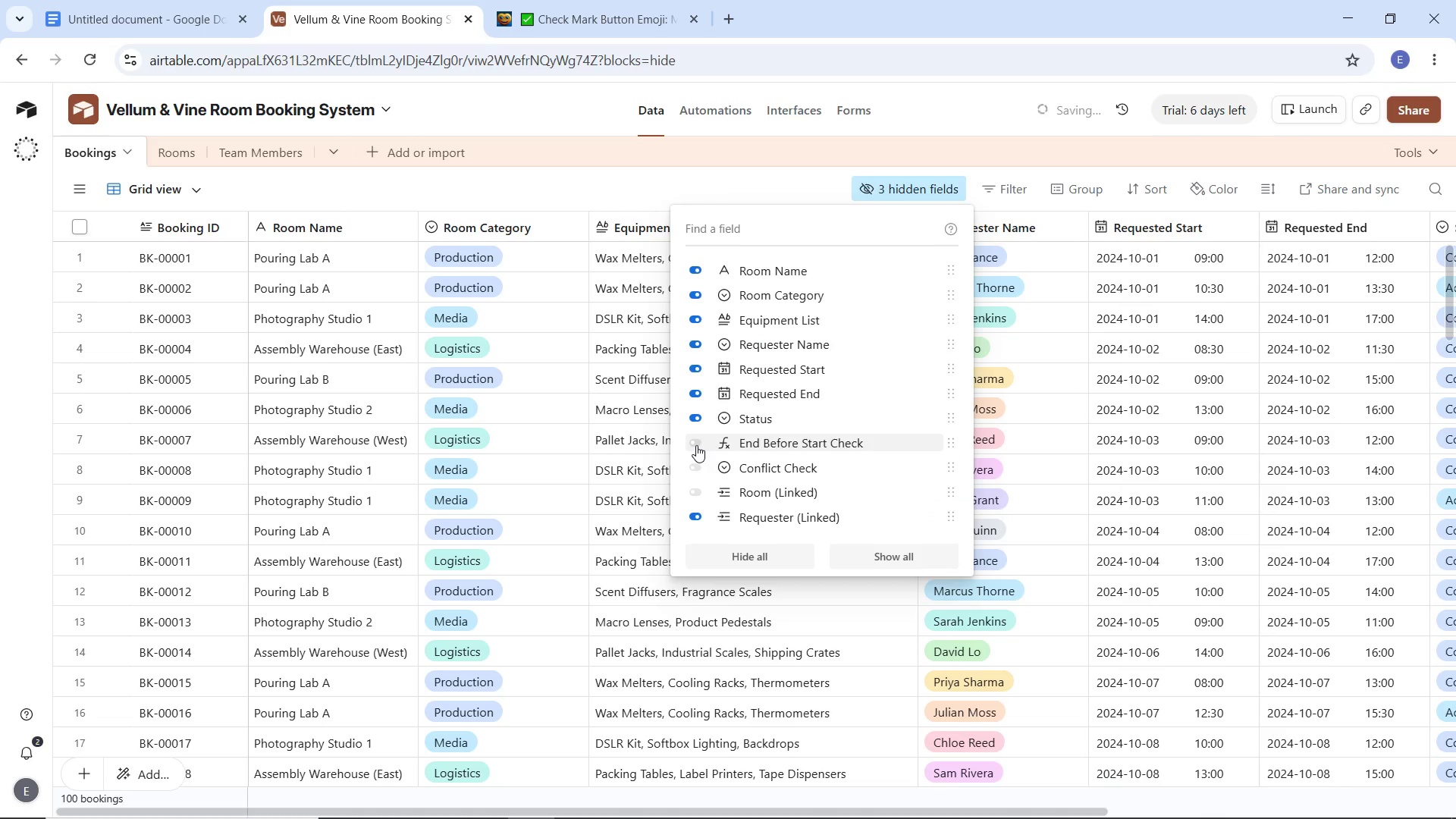 
left_click_drag(start_coordinate=[696, 445], to_coordinate=[695, 449])
 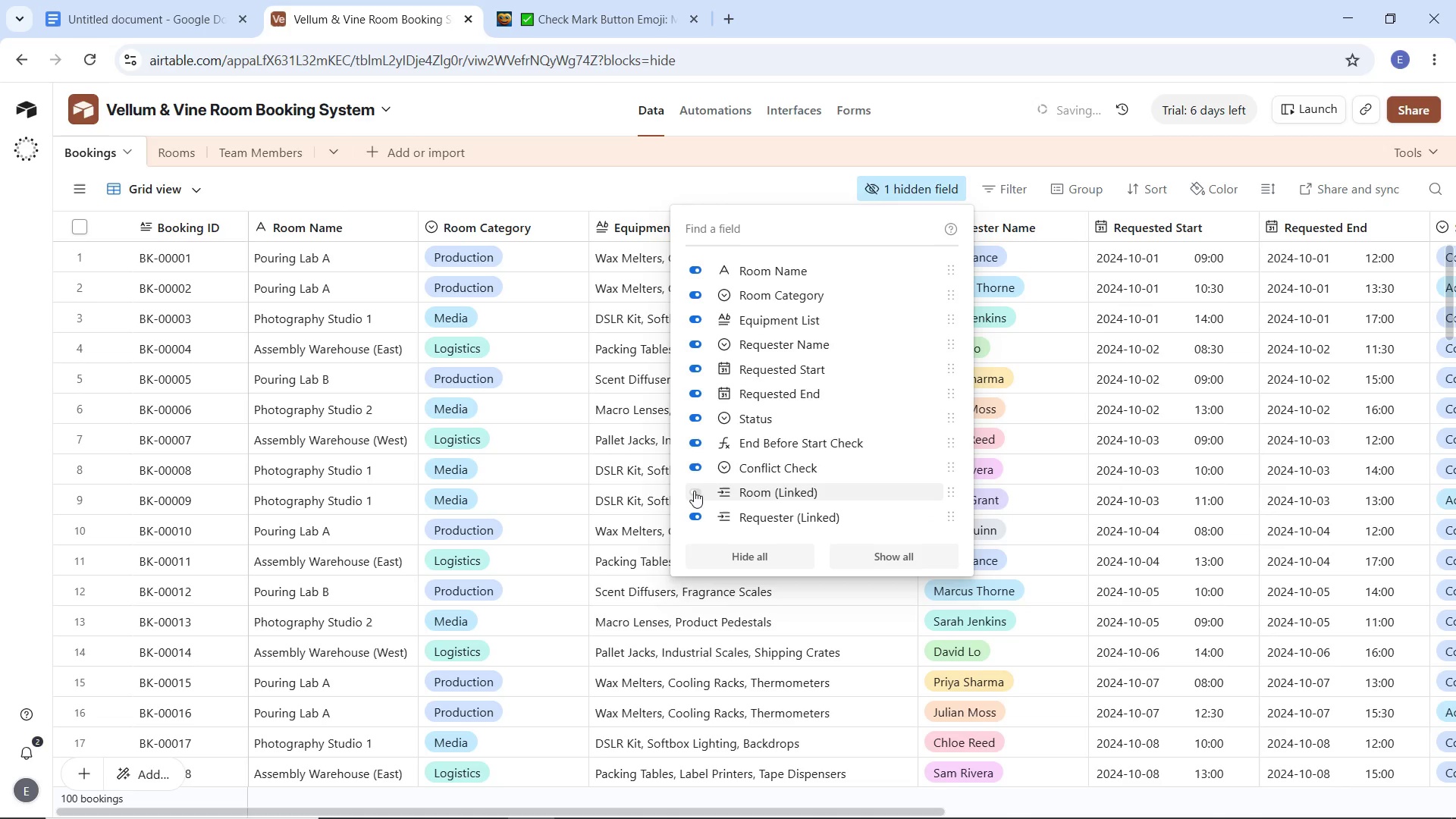 
left_click([694, 495])
 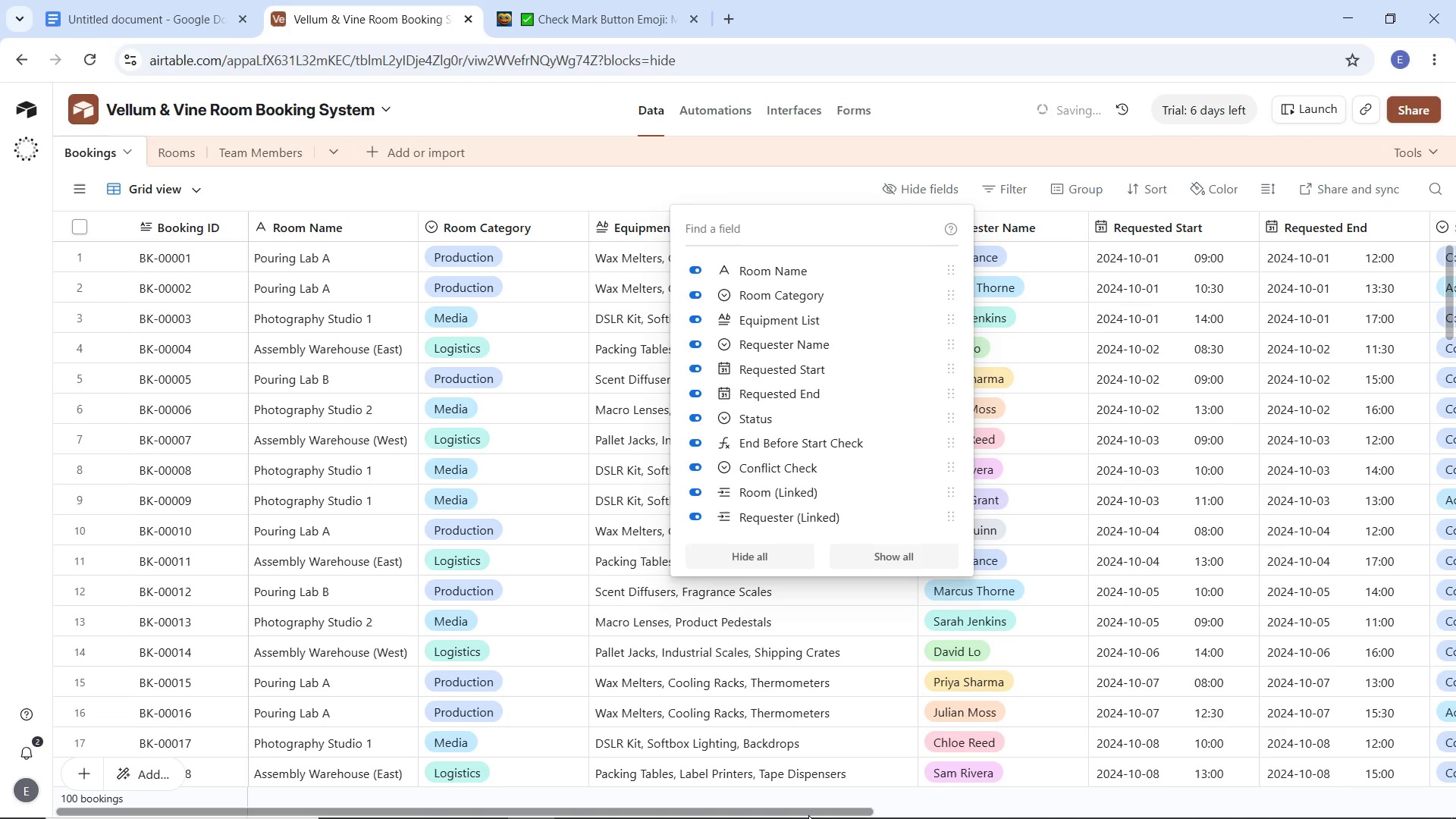 
left_click_drag(start_coordinate=[808, 815], to_coordinate=[1392, 736])
 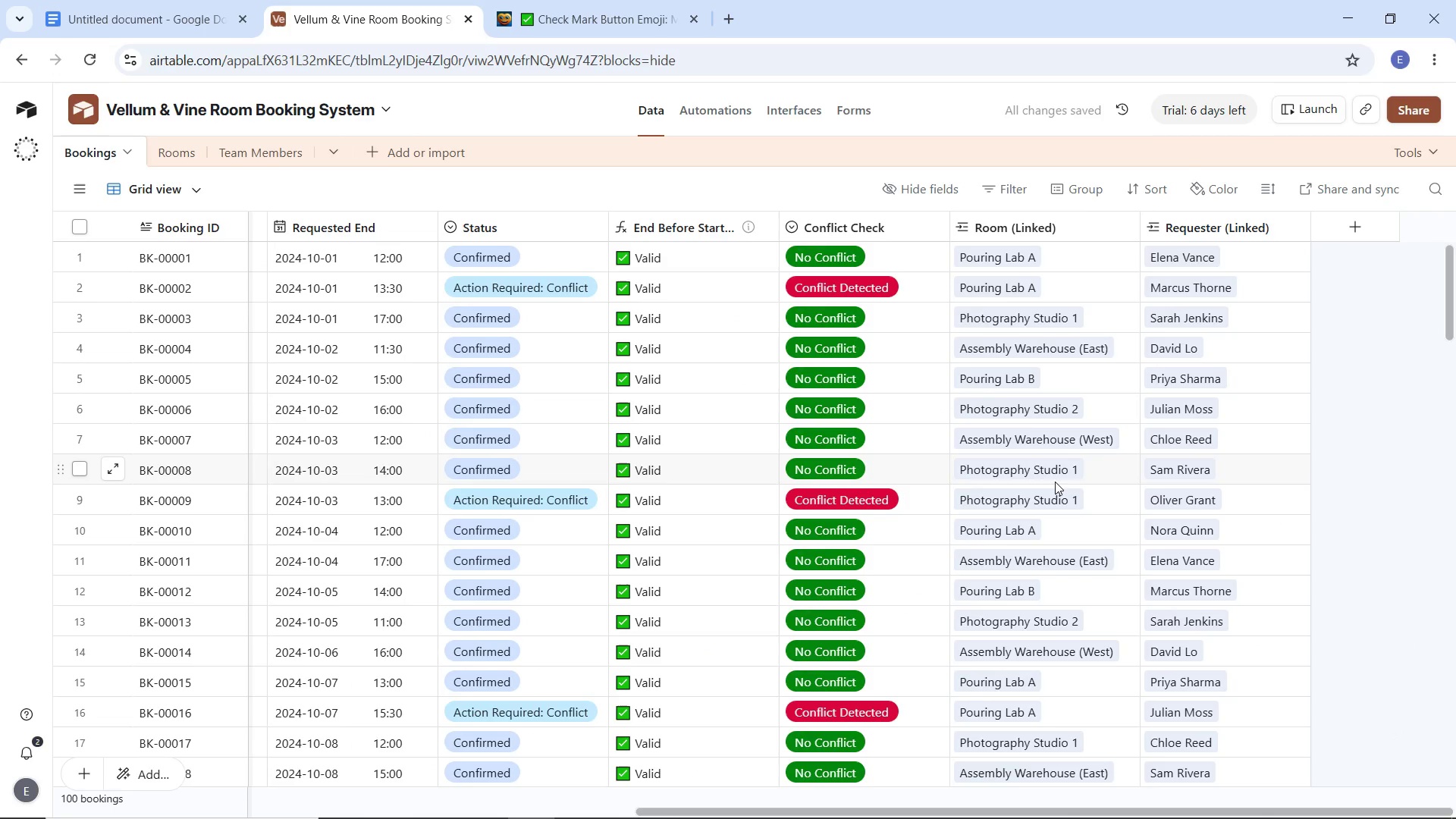 
scroll: coordinate [1056, 474], scroll_direction: up, amount: 7.0
 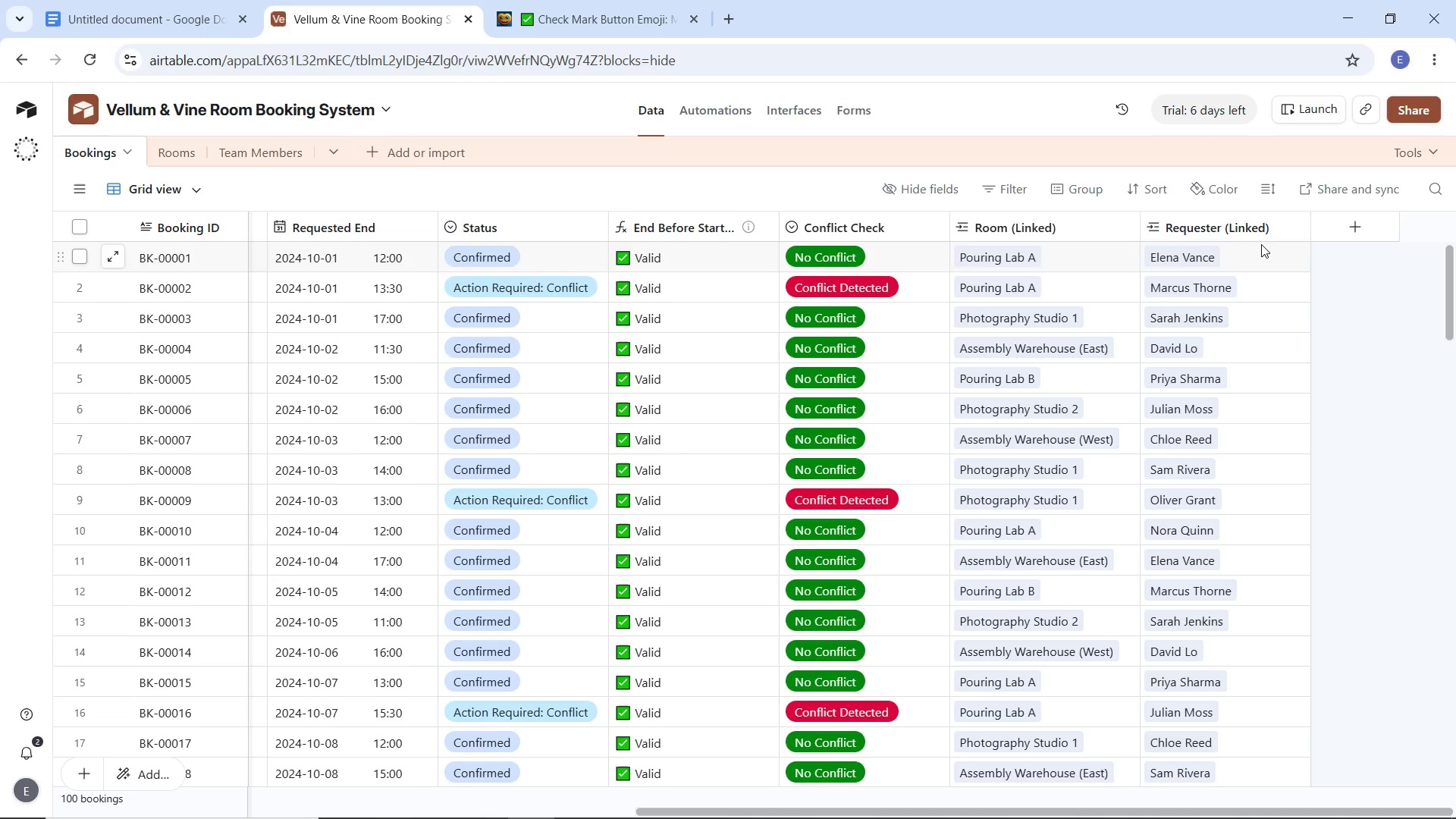 
wait(6.09)
 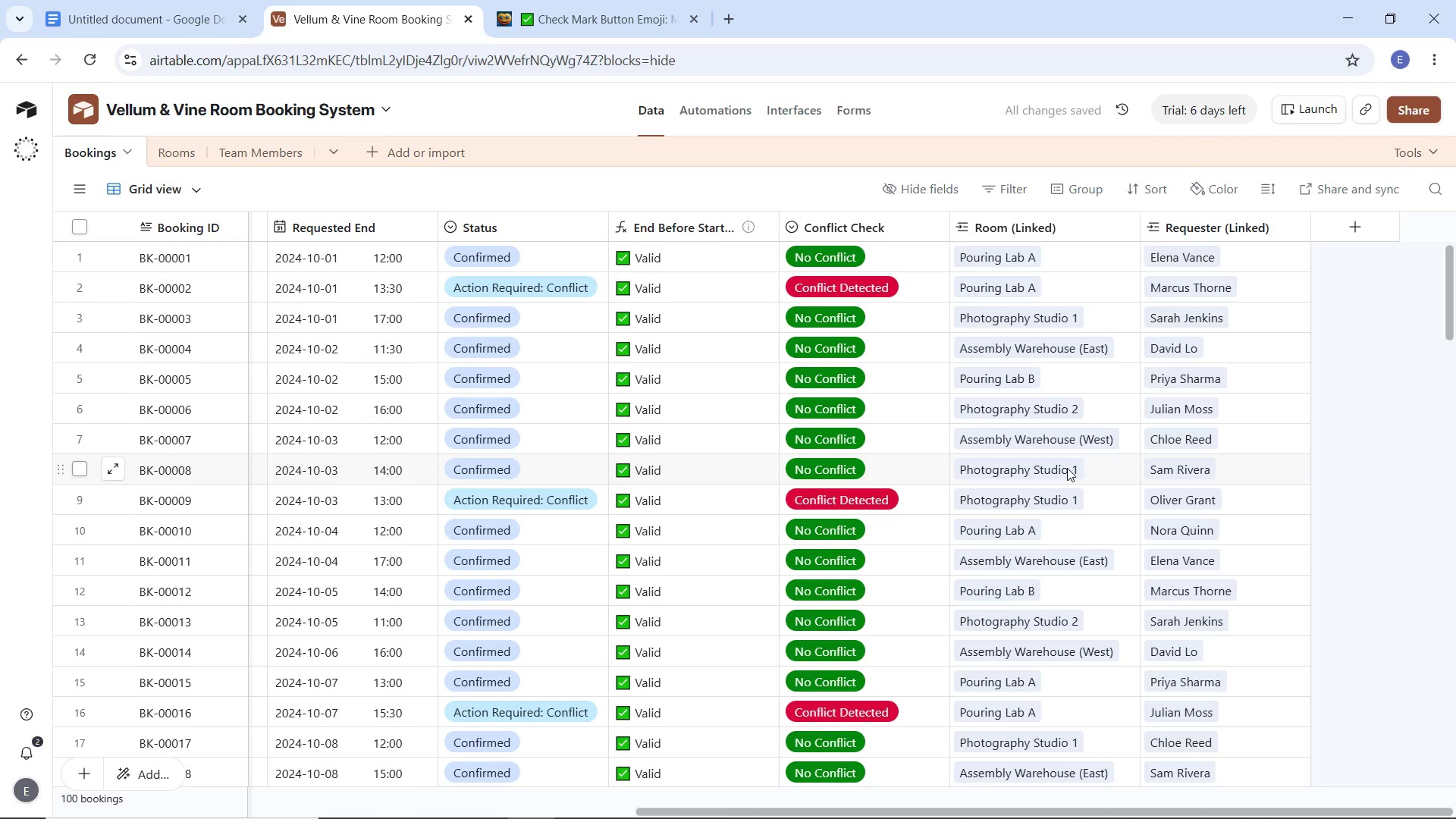 
left_click([1328, 224])
 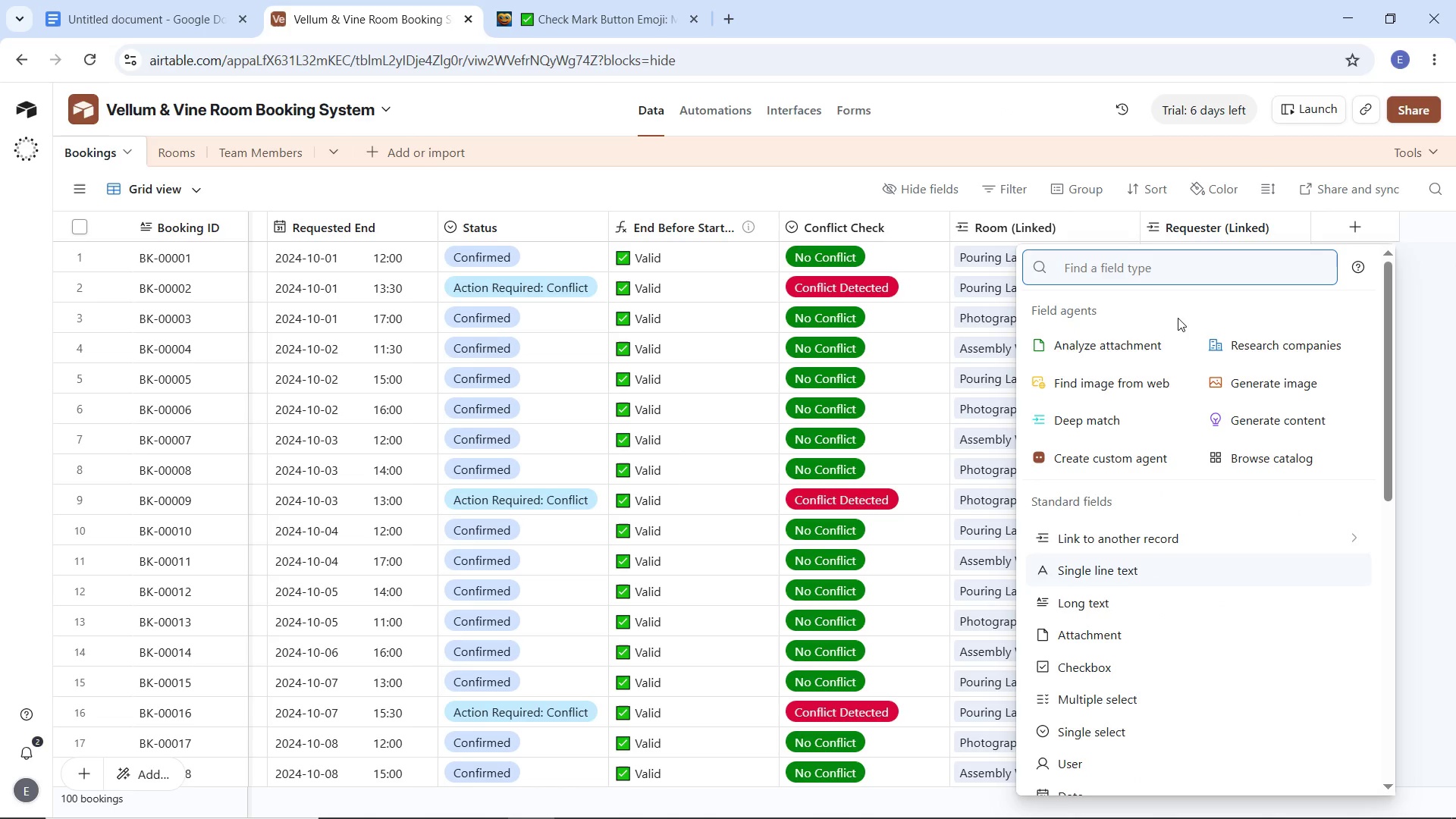 
type(look)
 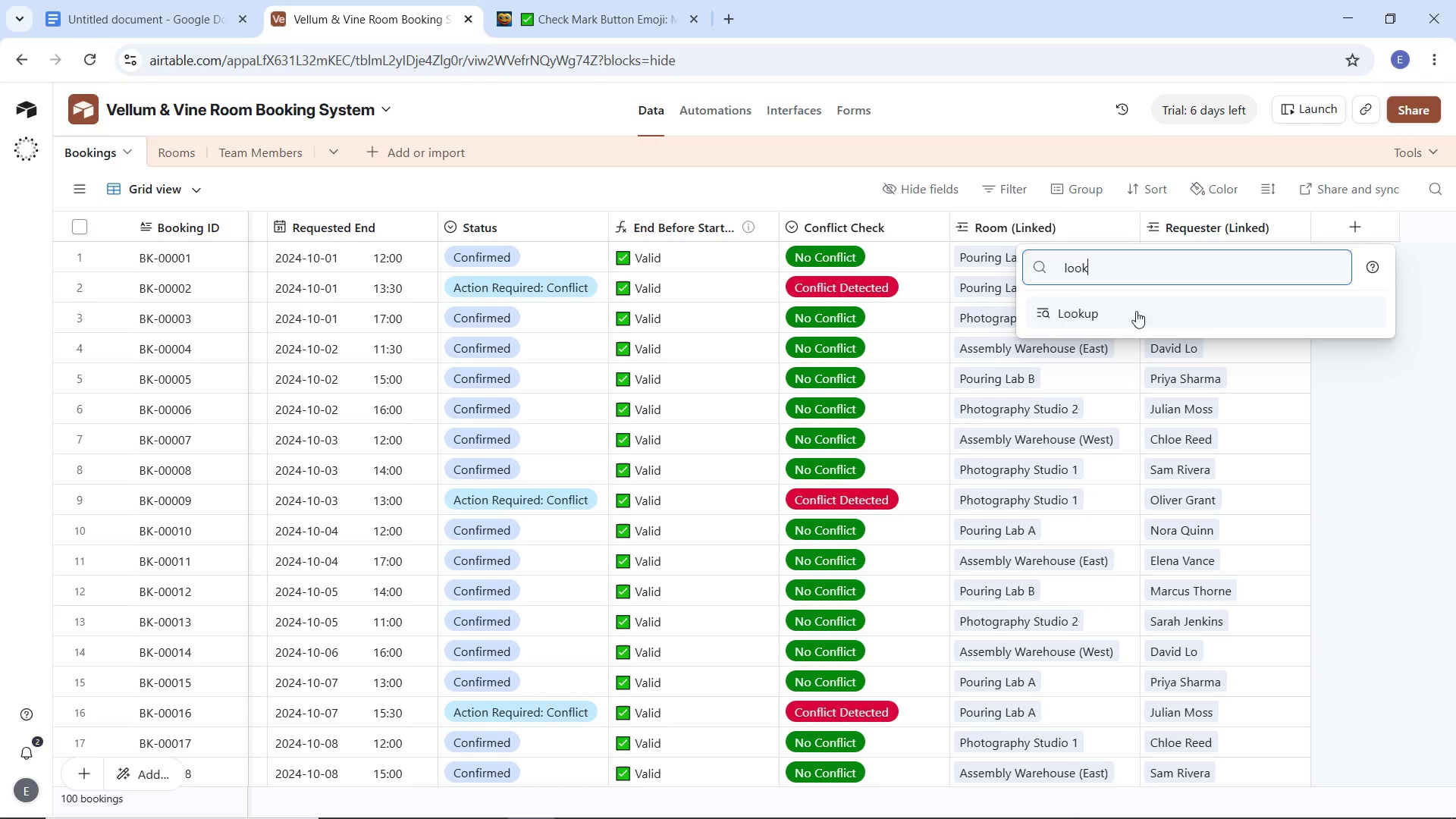 
left_click([1138, 325])
 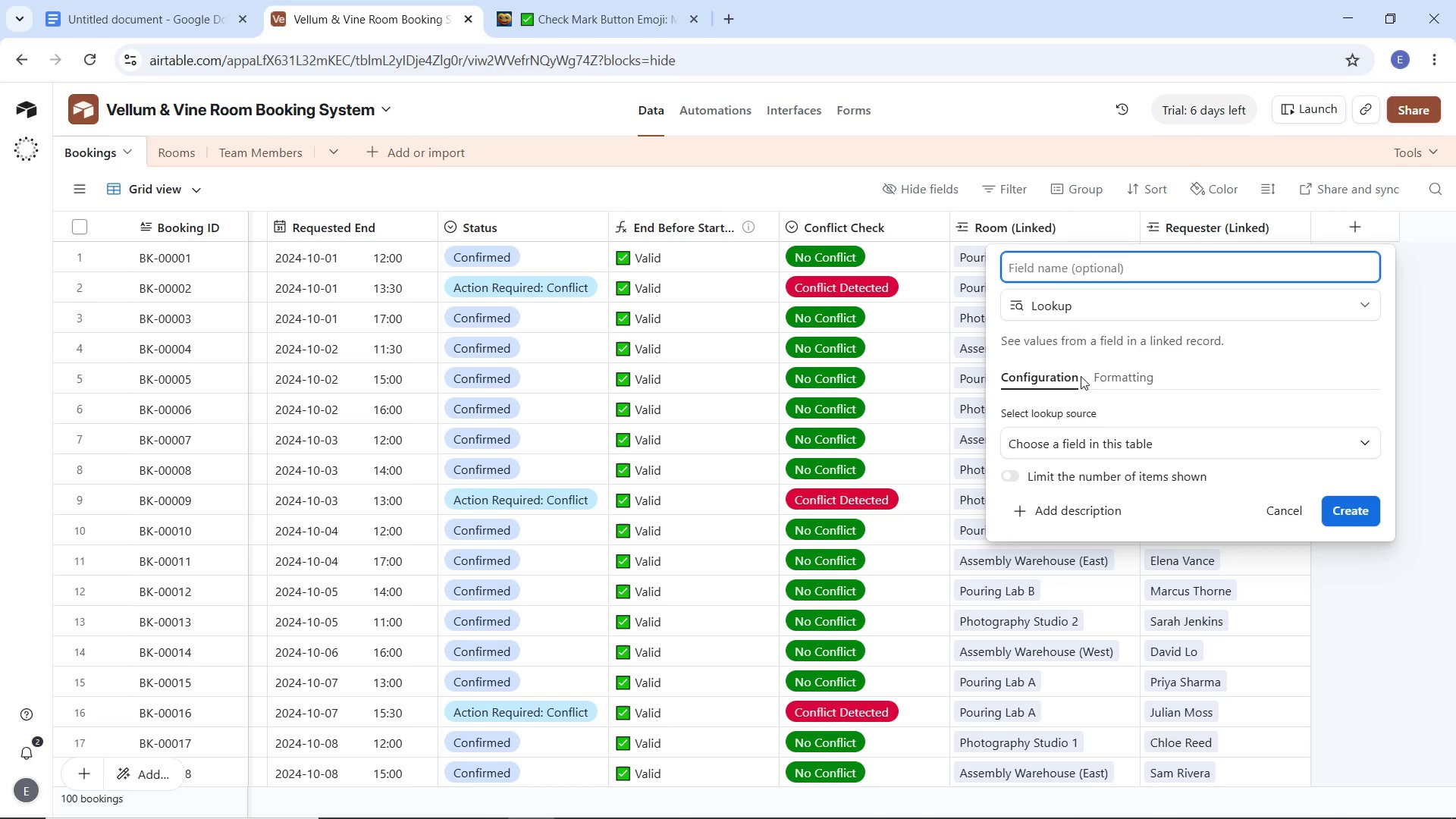 
left_click([1072, 443])
 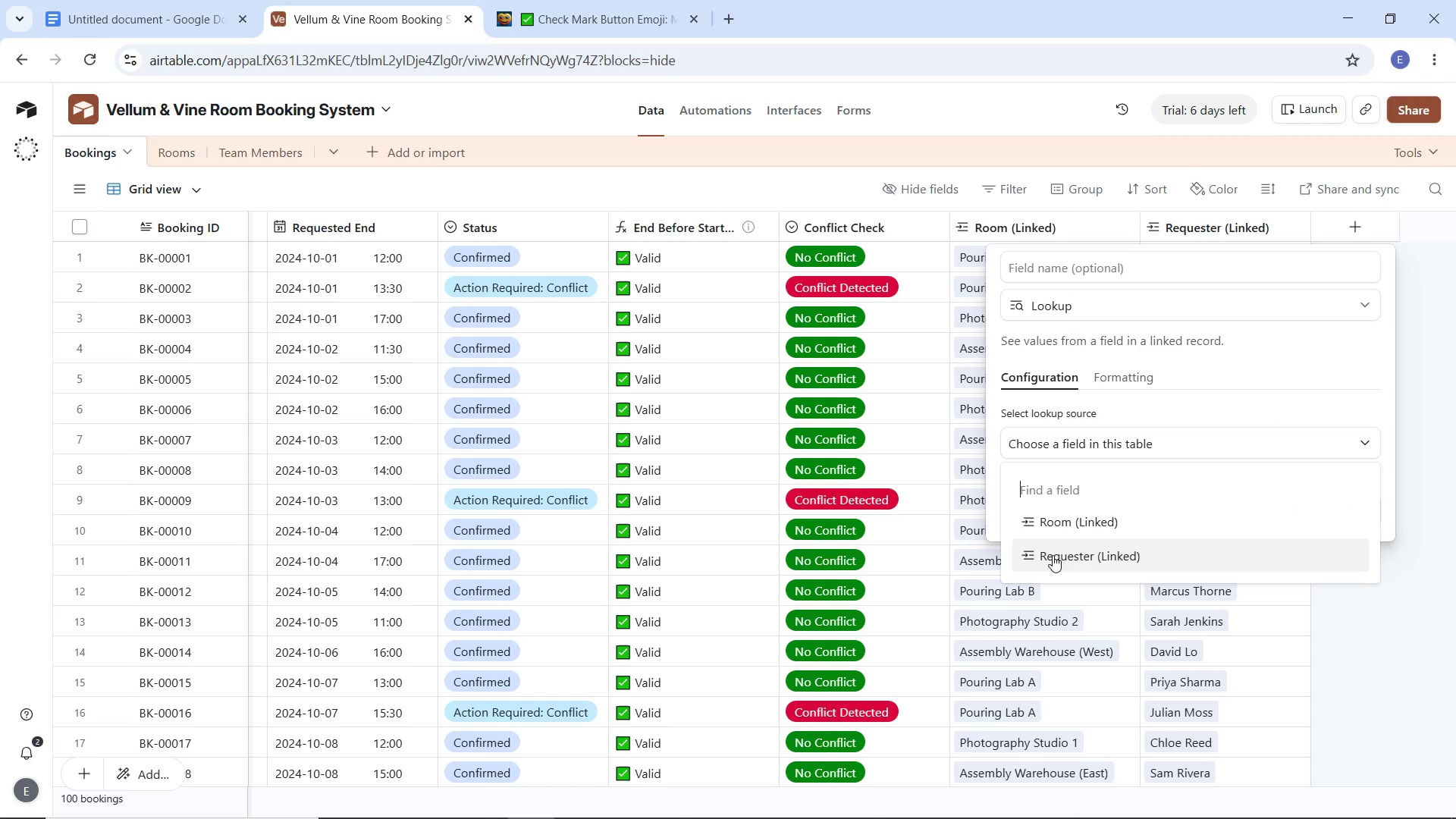 
left_click([1053, 555])
 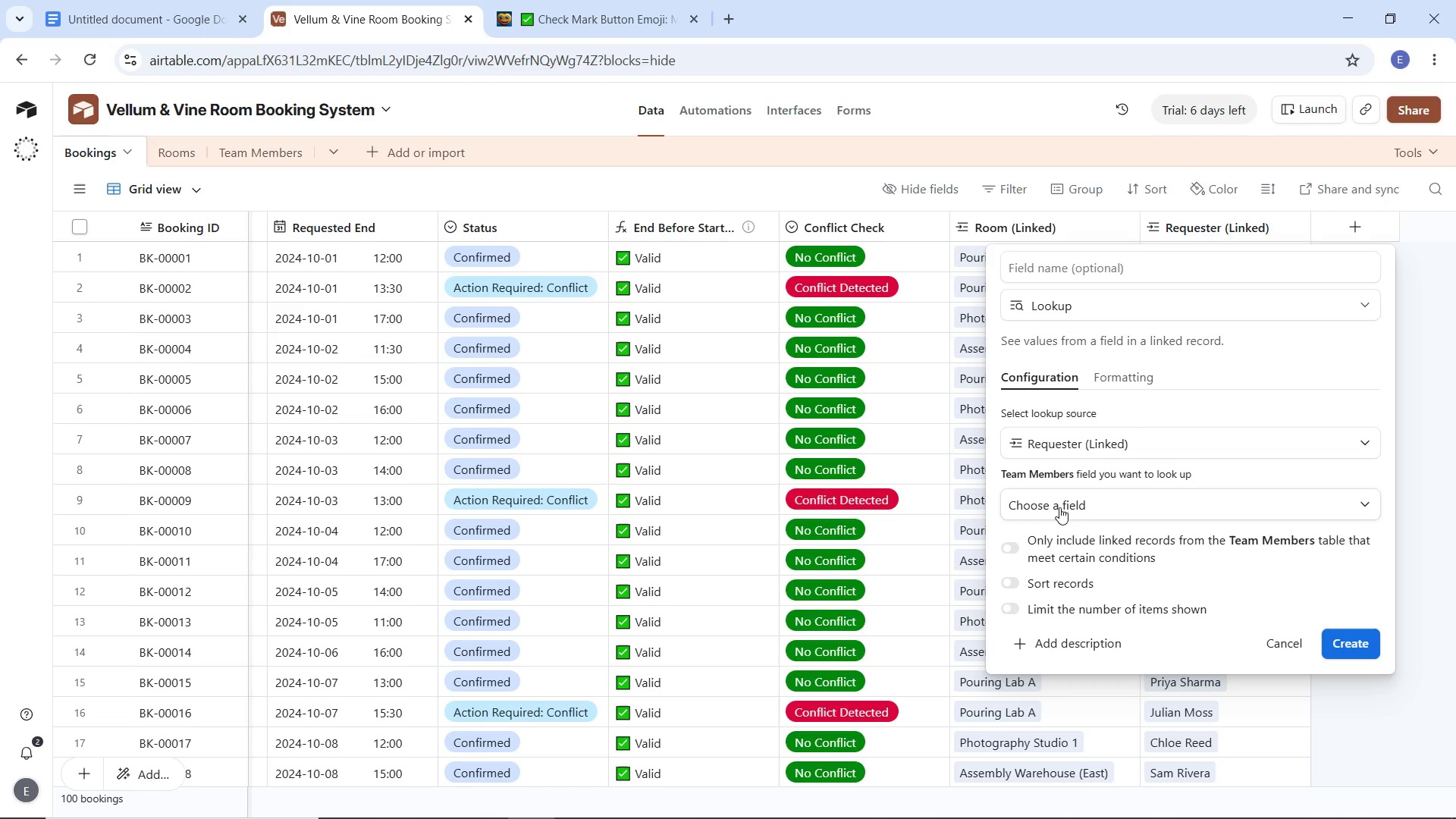 
left_click([1059, 507])
 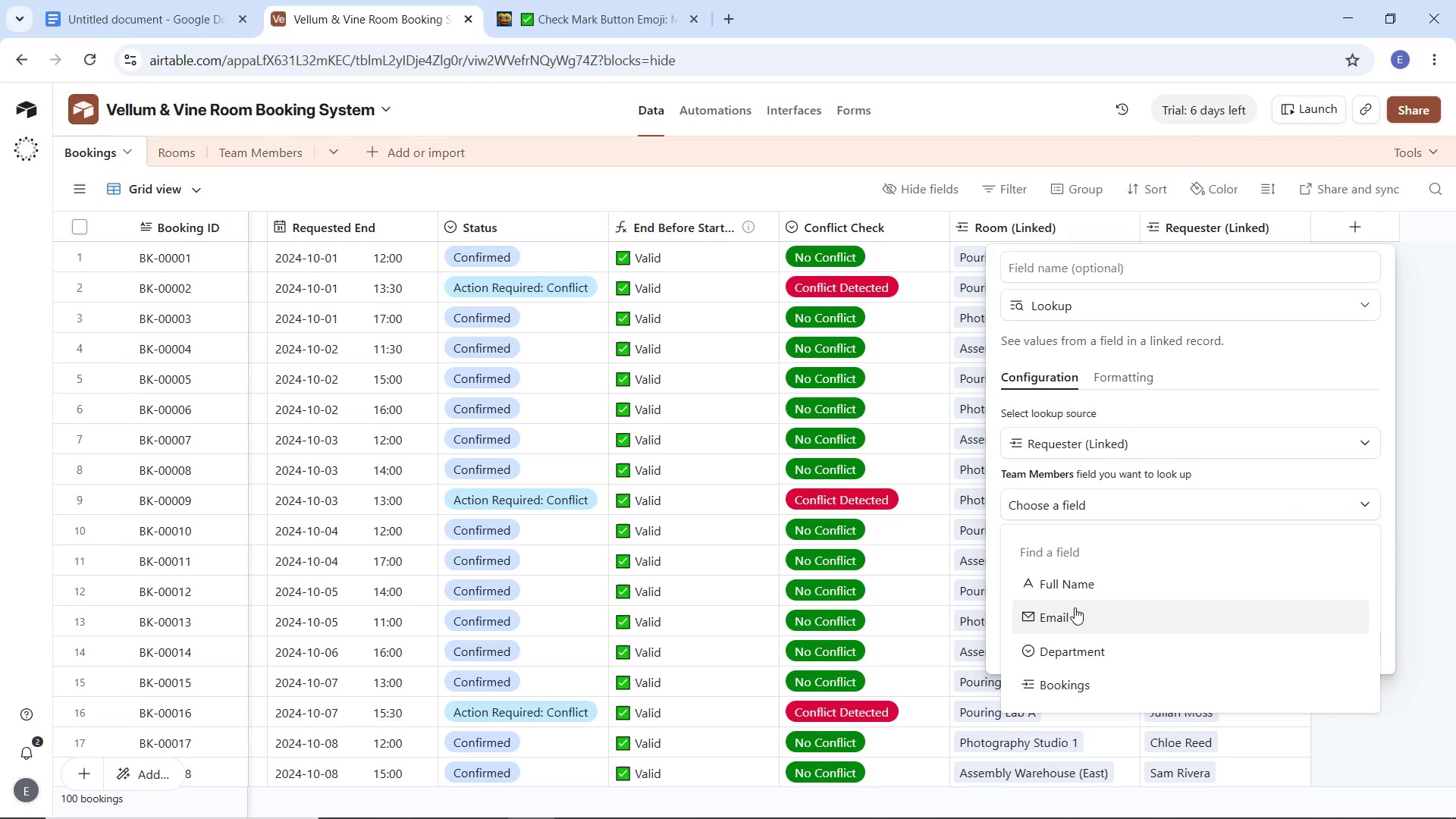 
left_click([1075, 610])
 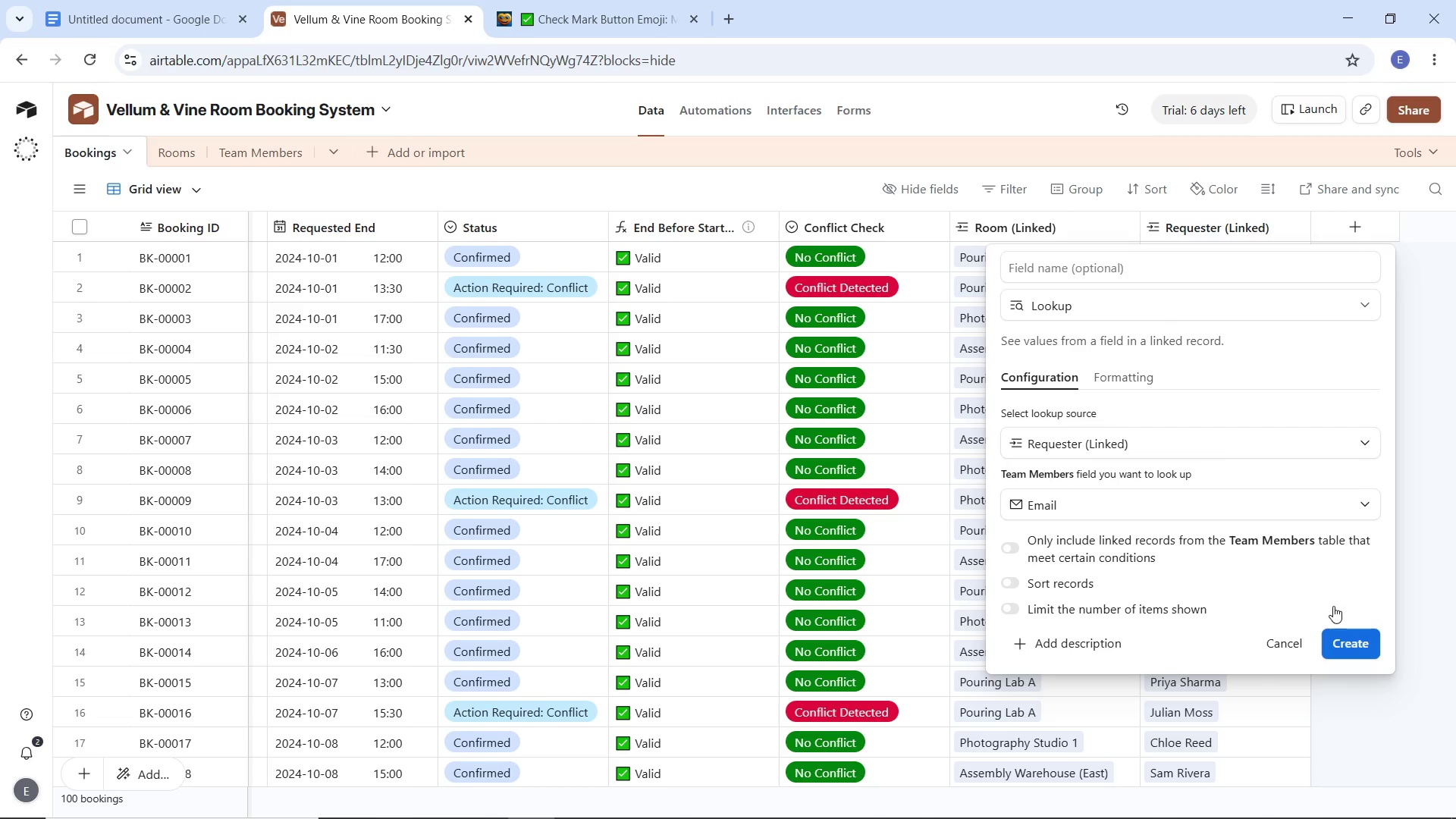 
wait(9.27)
 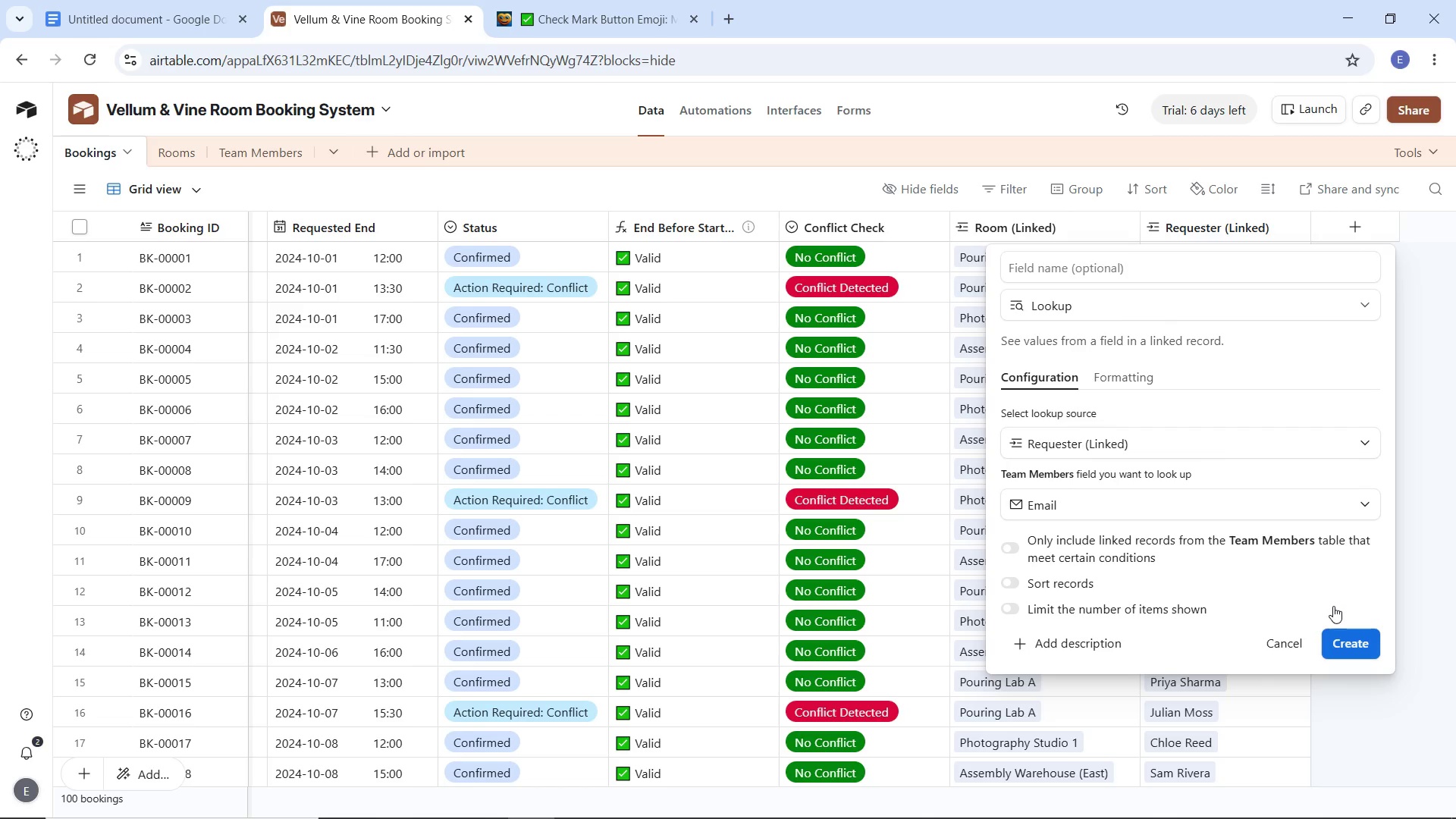 
left_click_drag(start_coordinate=[1077, 809], to_coordinate=[1235, 805])
 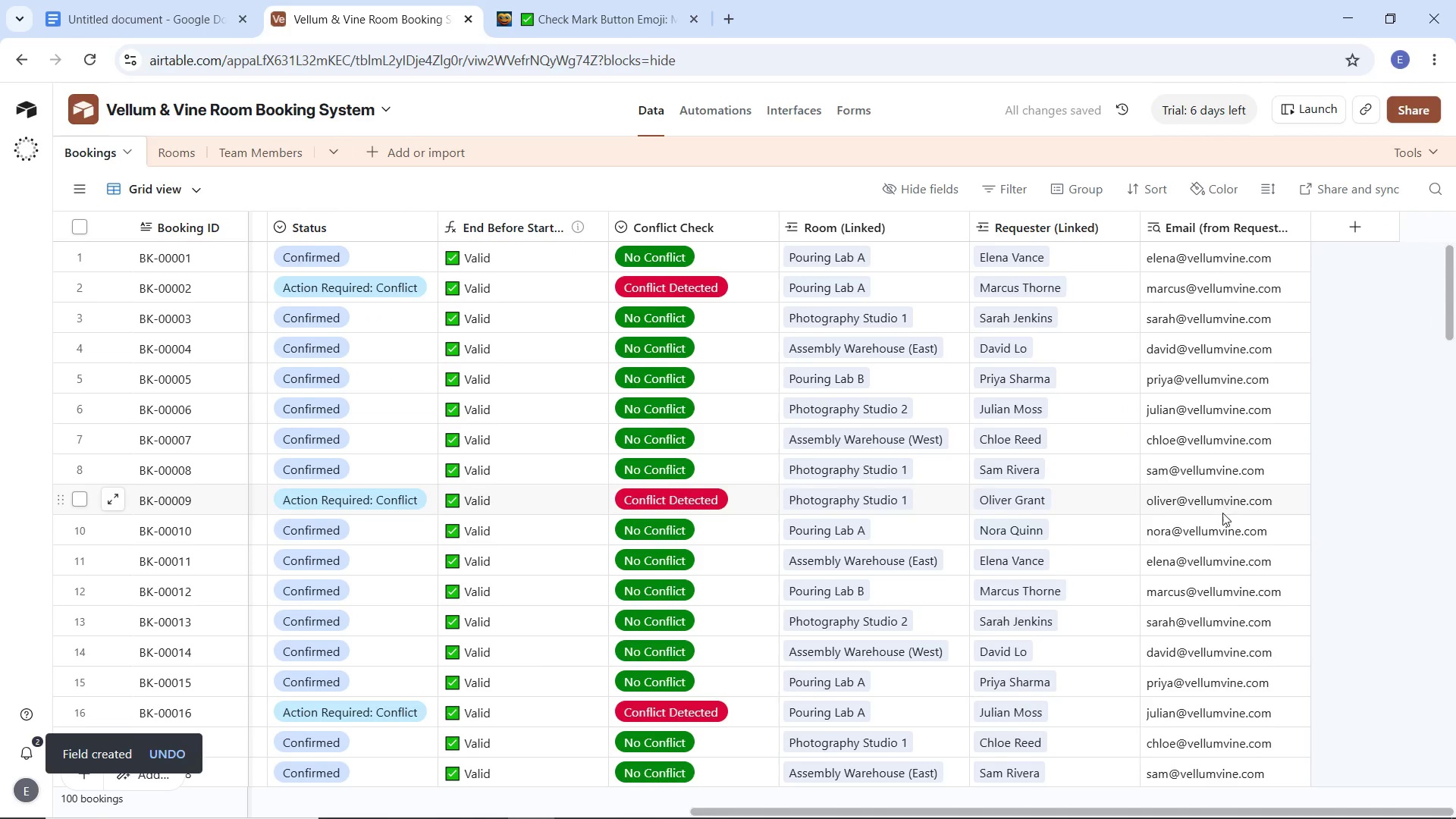 
scroll: coordinate [1247, 384], scroll_direction: up, amount: 10.0
 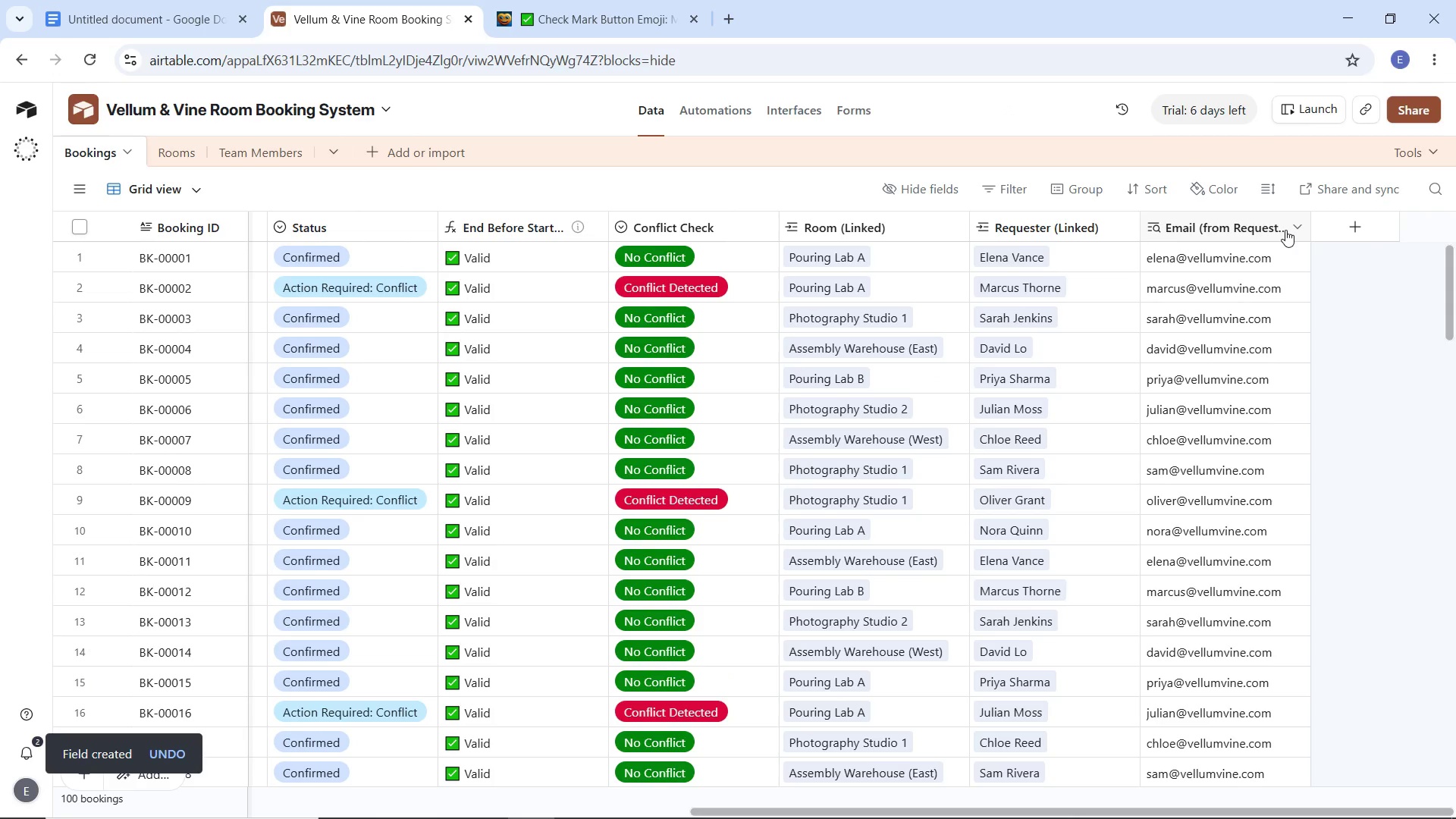 
left_click([1288, 228])
 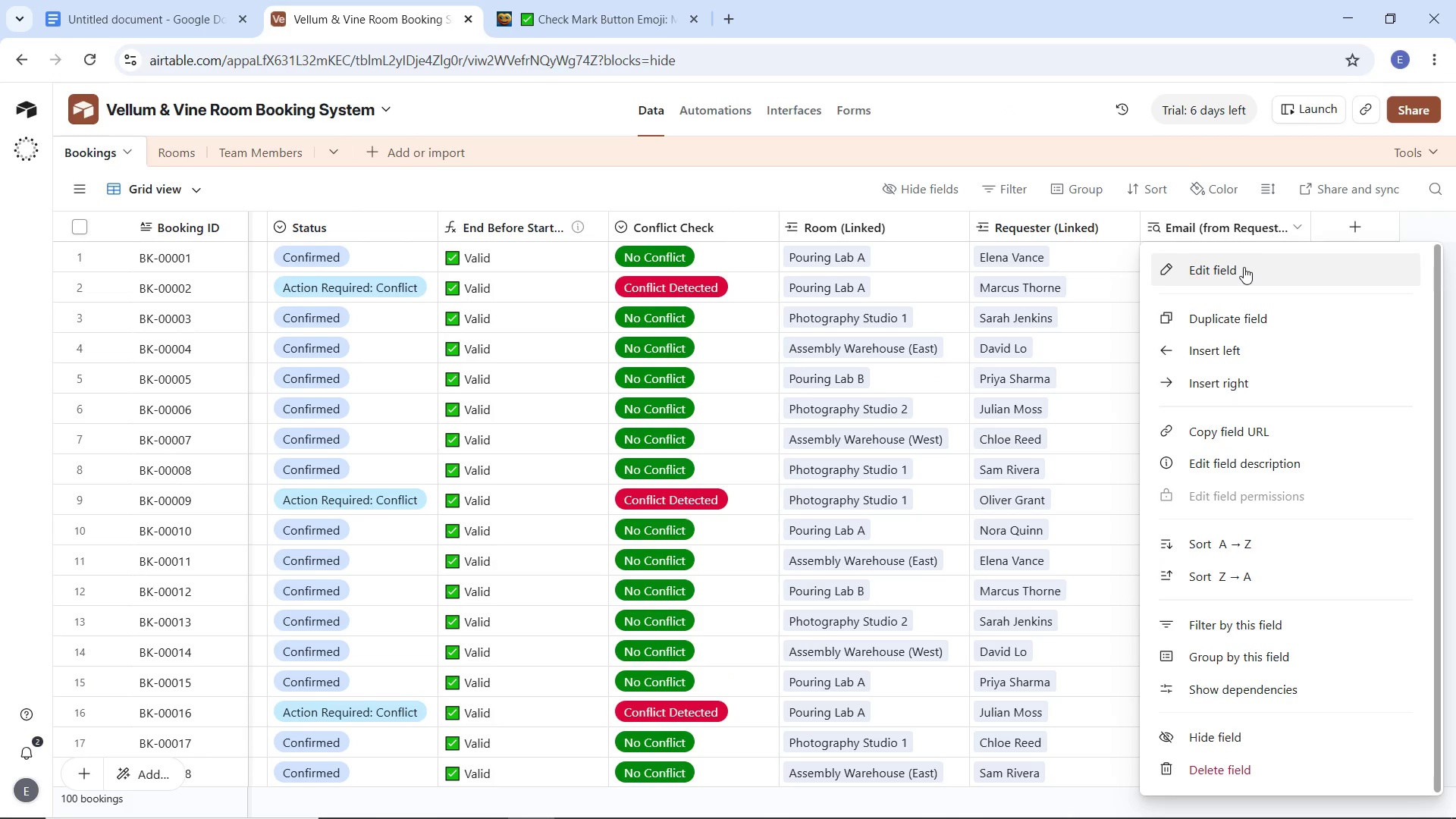 
left_click([1244, 267])
 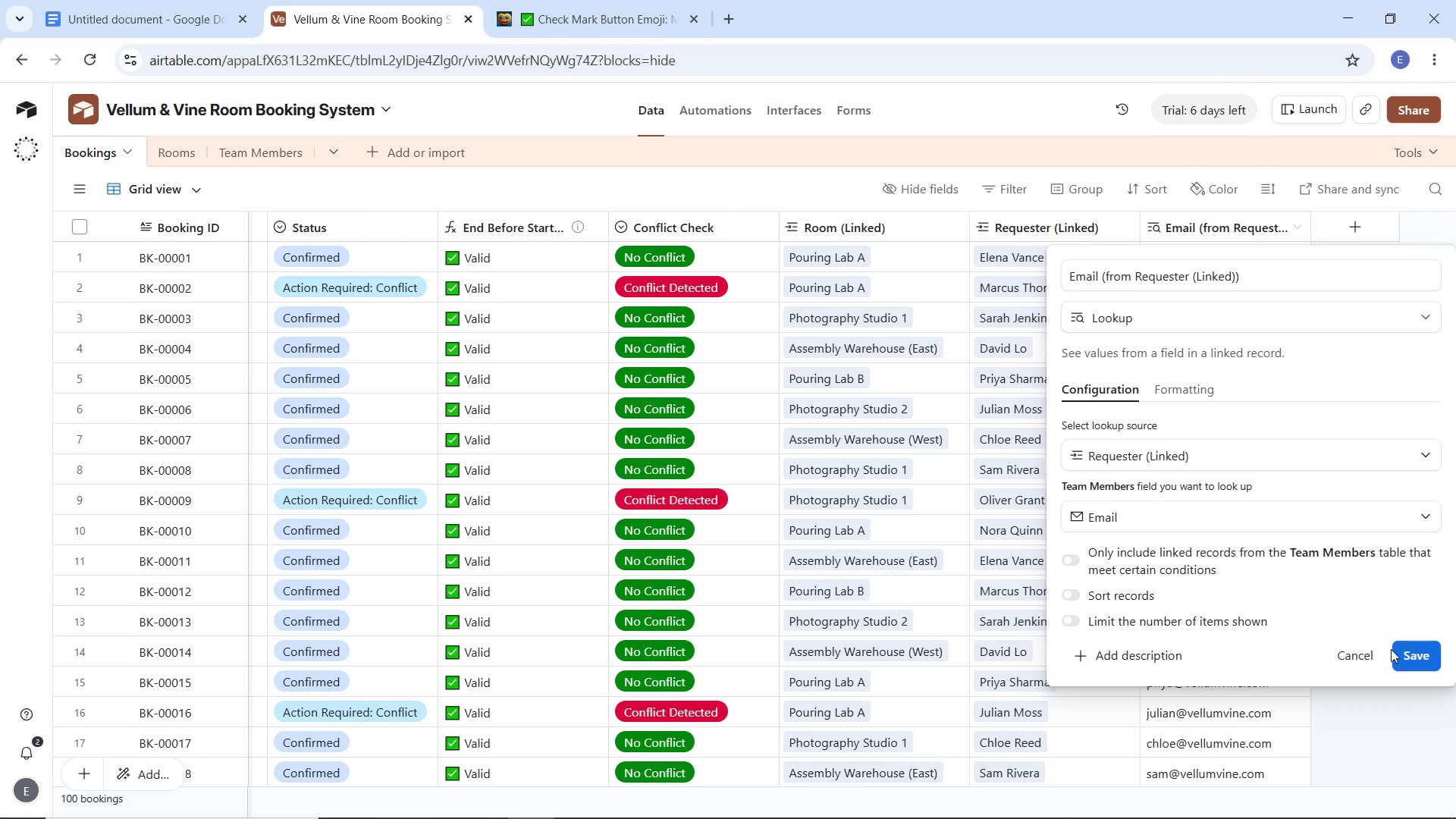 
wait(5.04)
 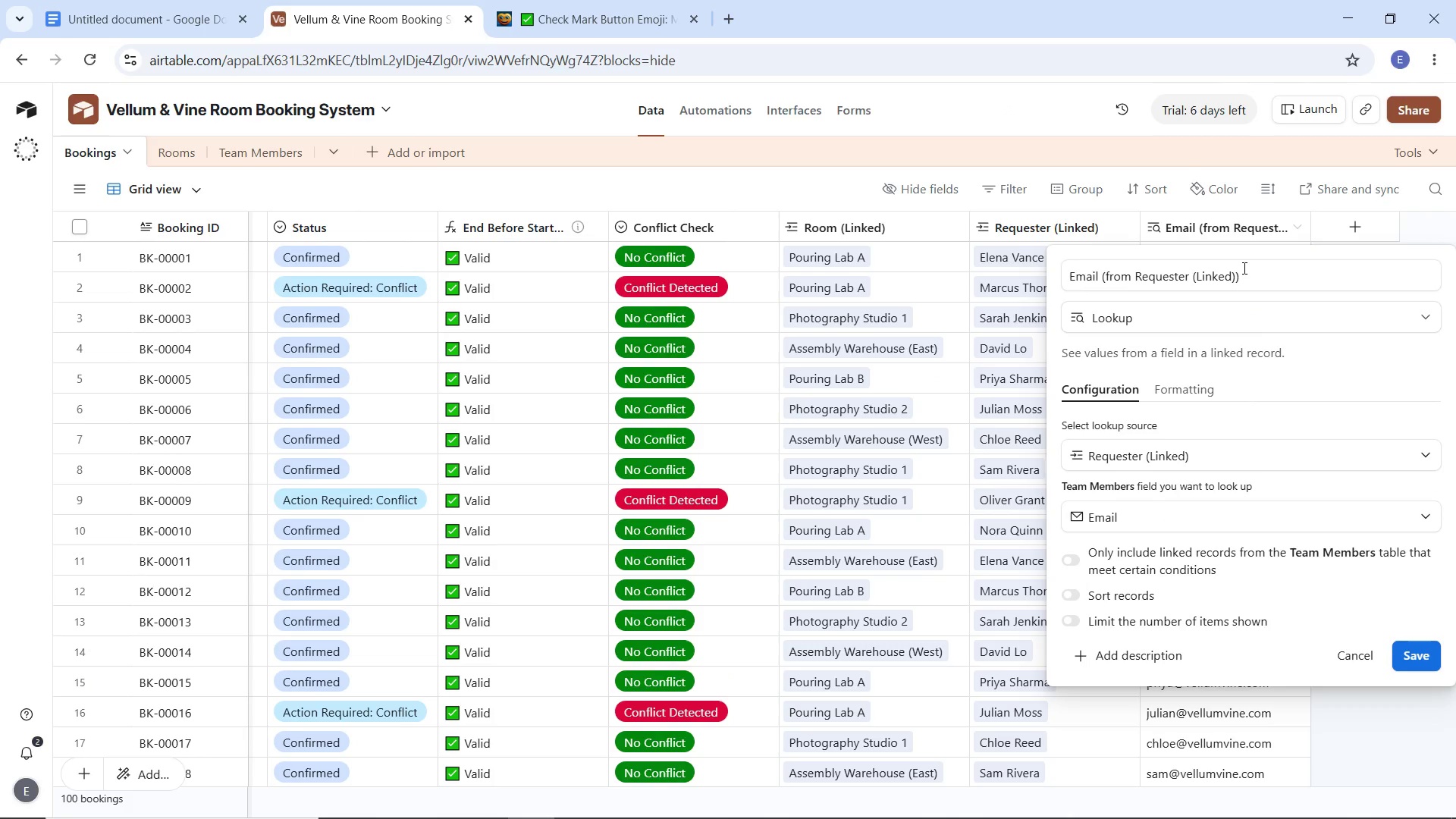 
mouse_move([259, 167])
 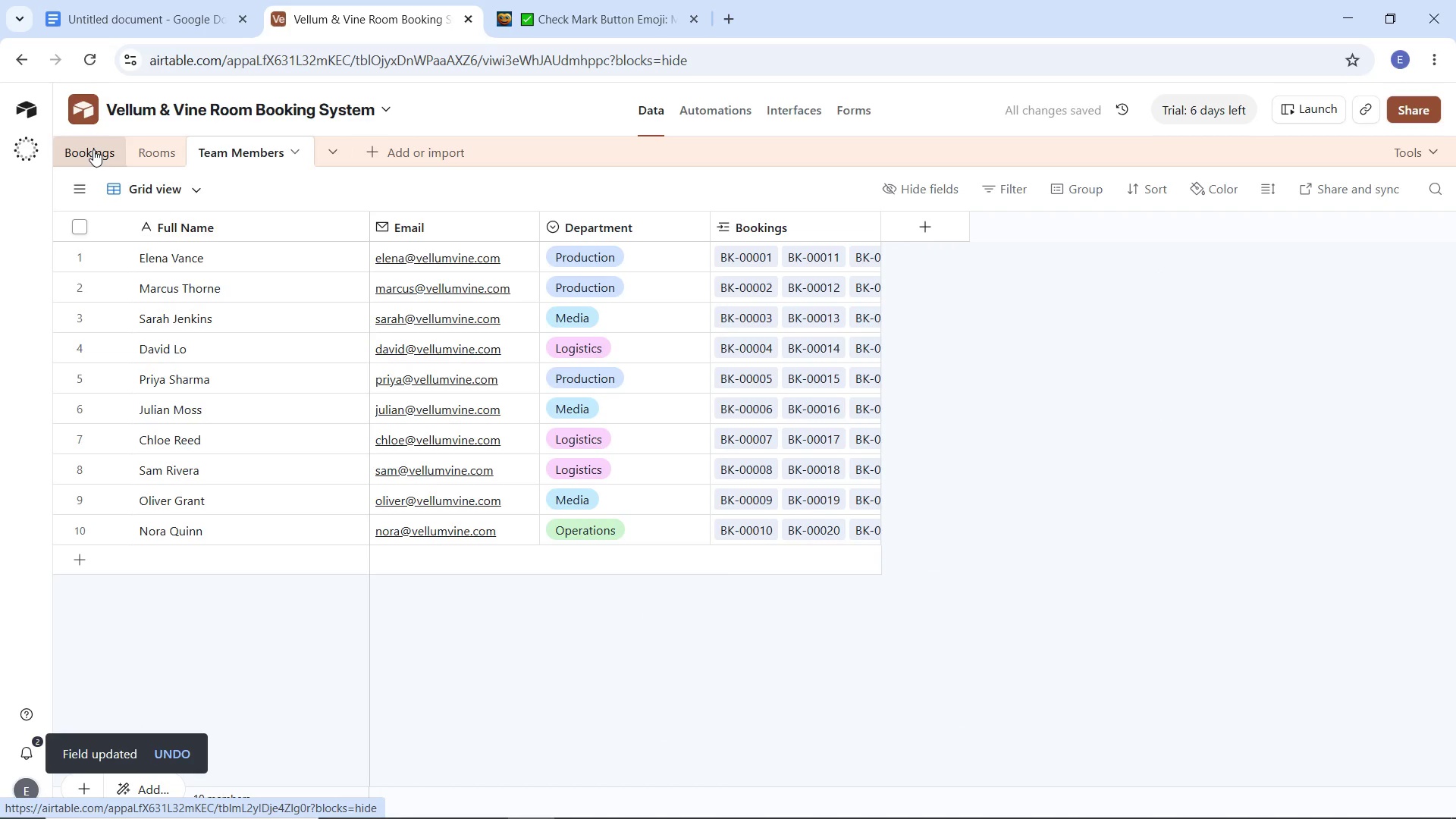 
left_click([93, 149])
 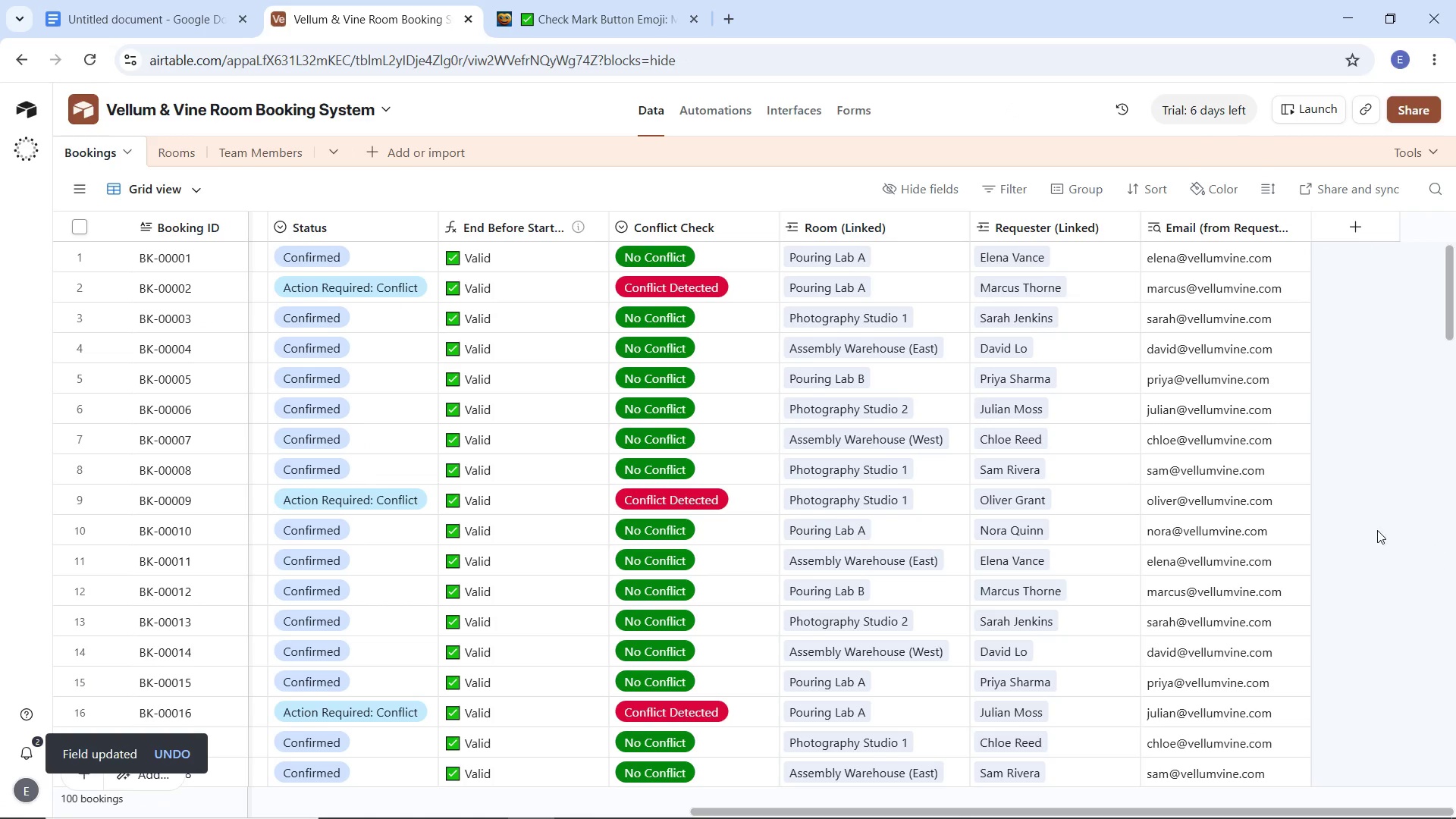 
wait(6.52)
 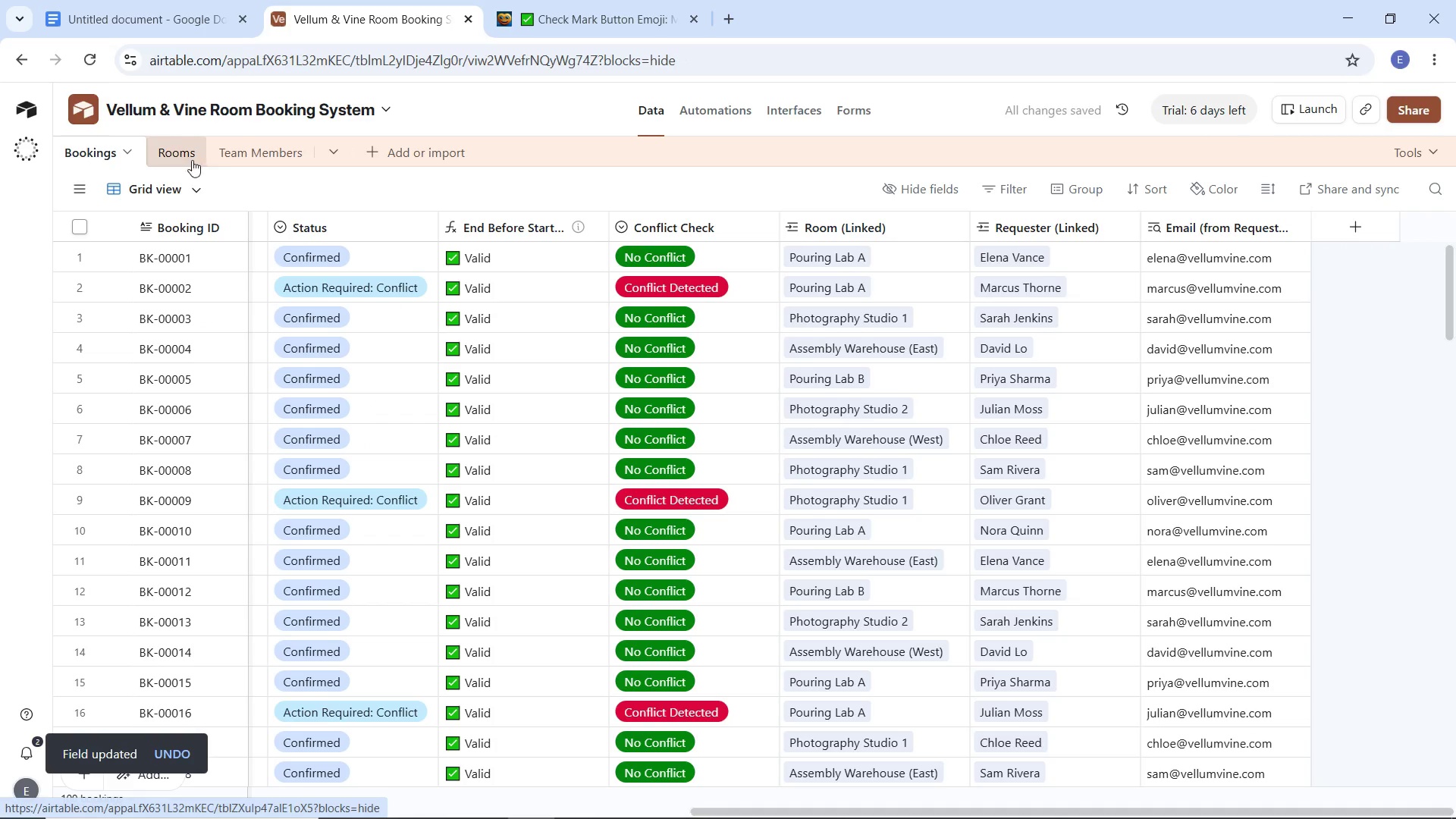 
left_click([1291, 227])
 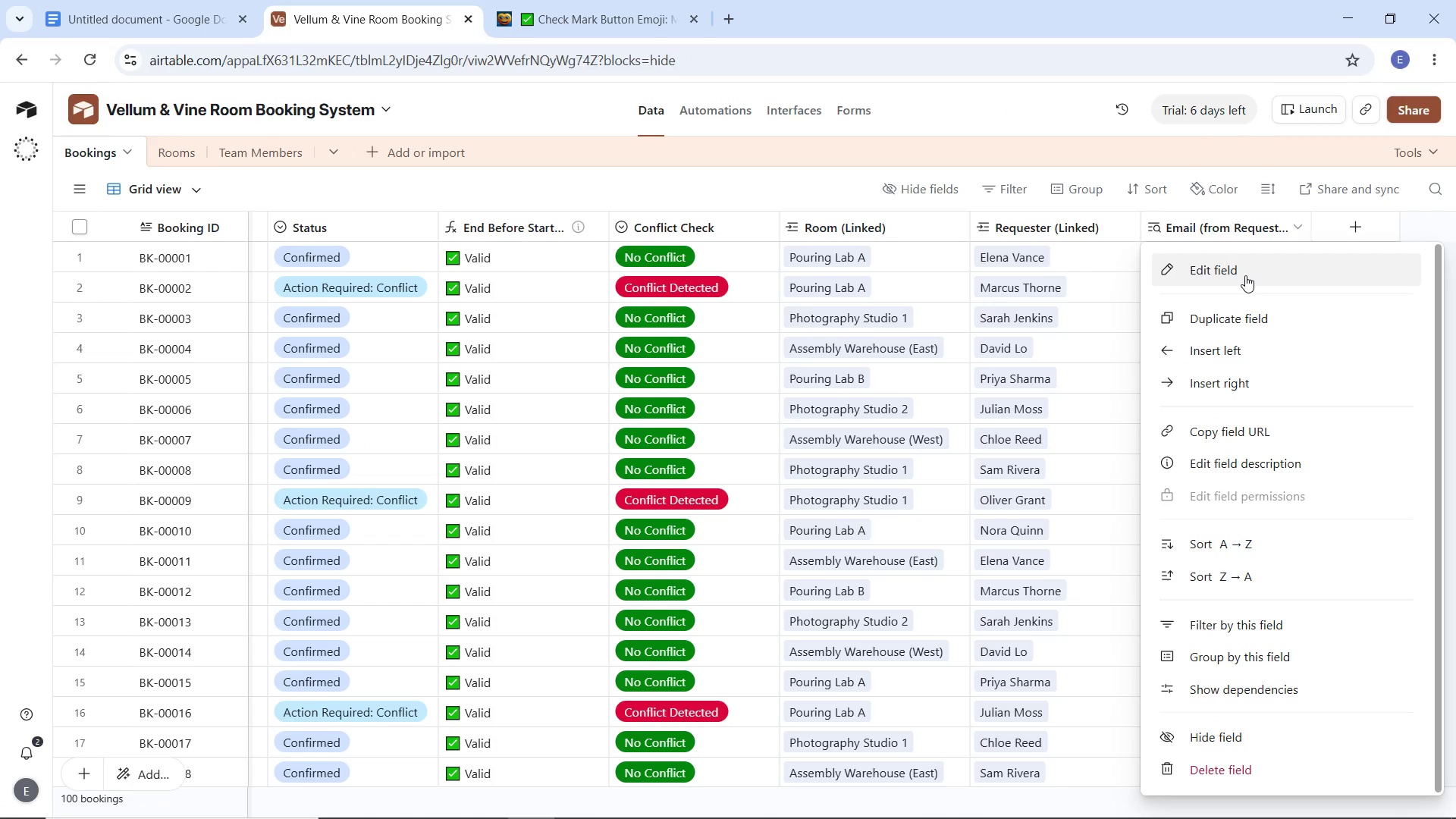 
left_click([1245, 275])
 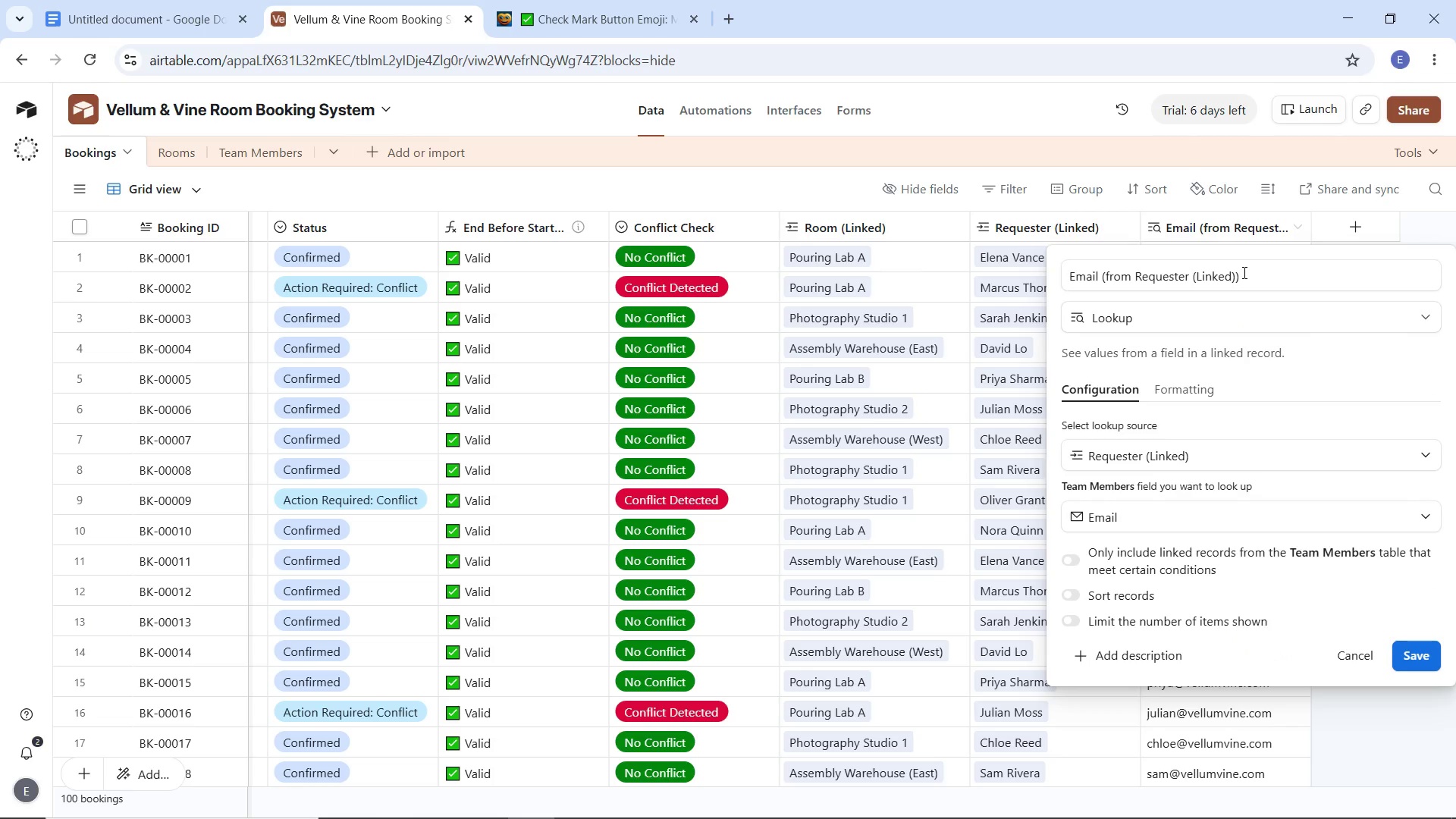 
left_click([1219, 272])
 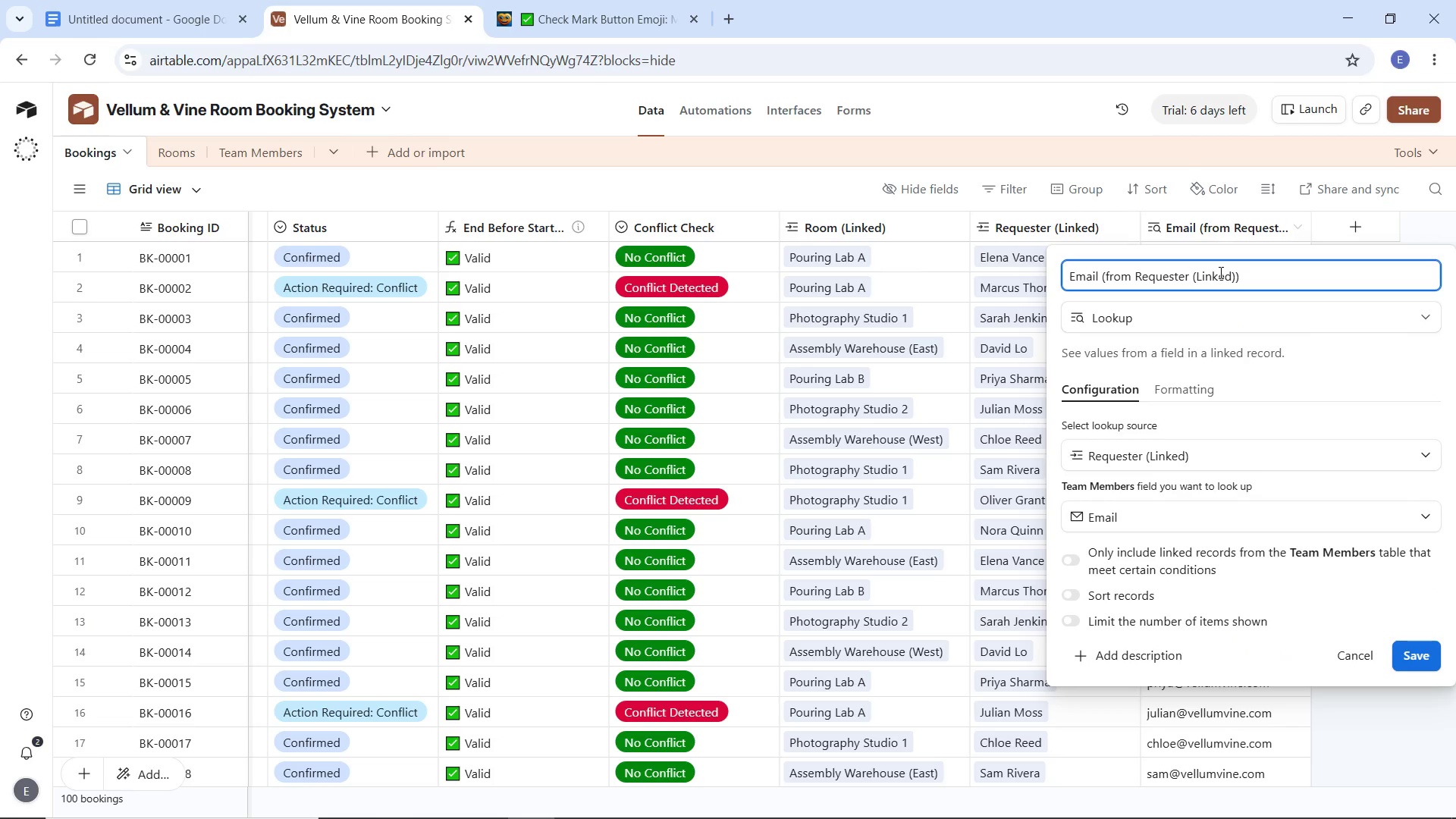 
key(Control+A)
 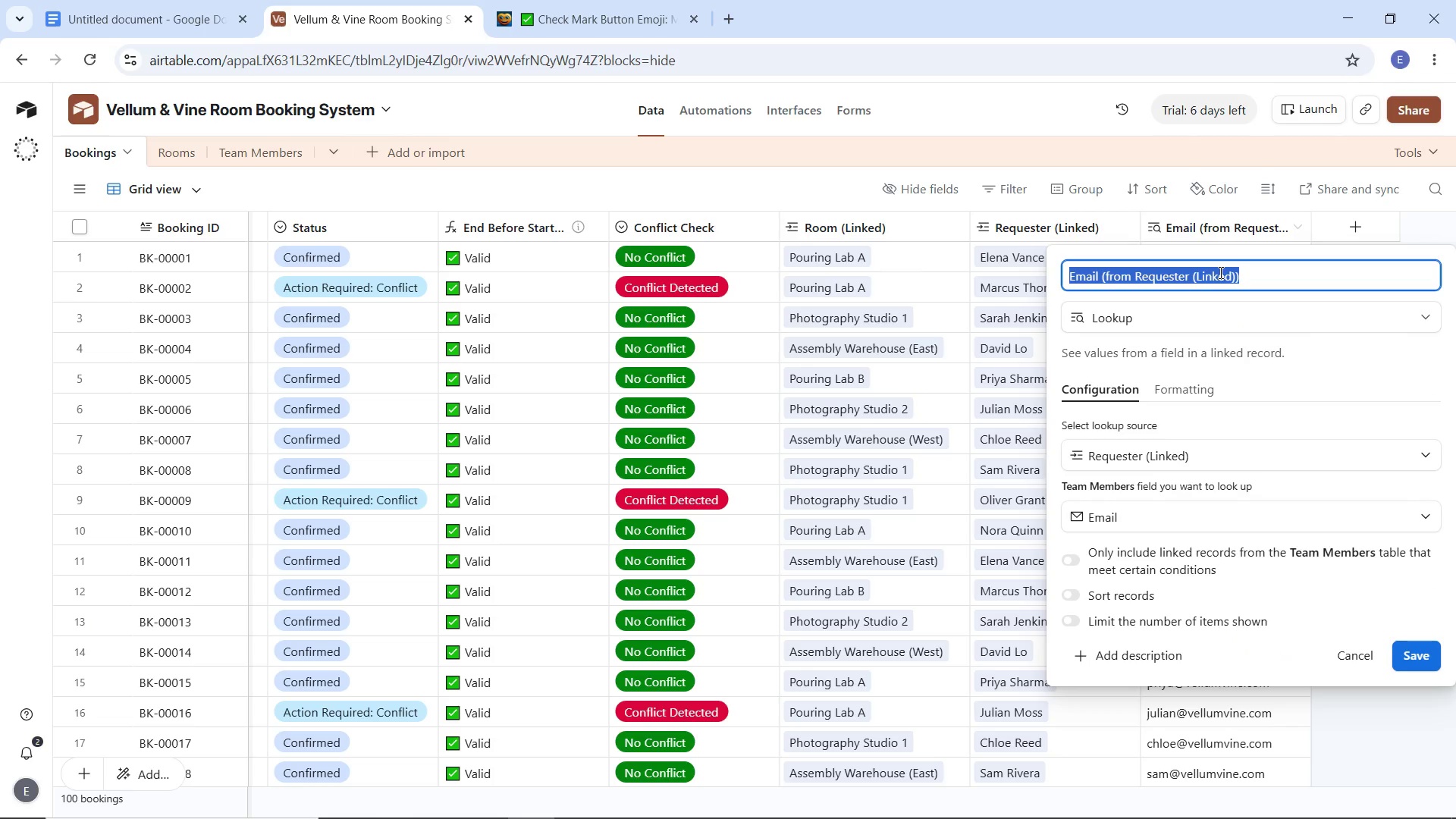 
type(Requester Email)
 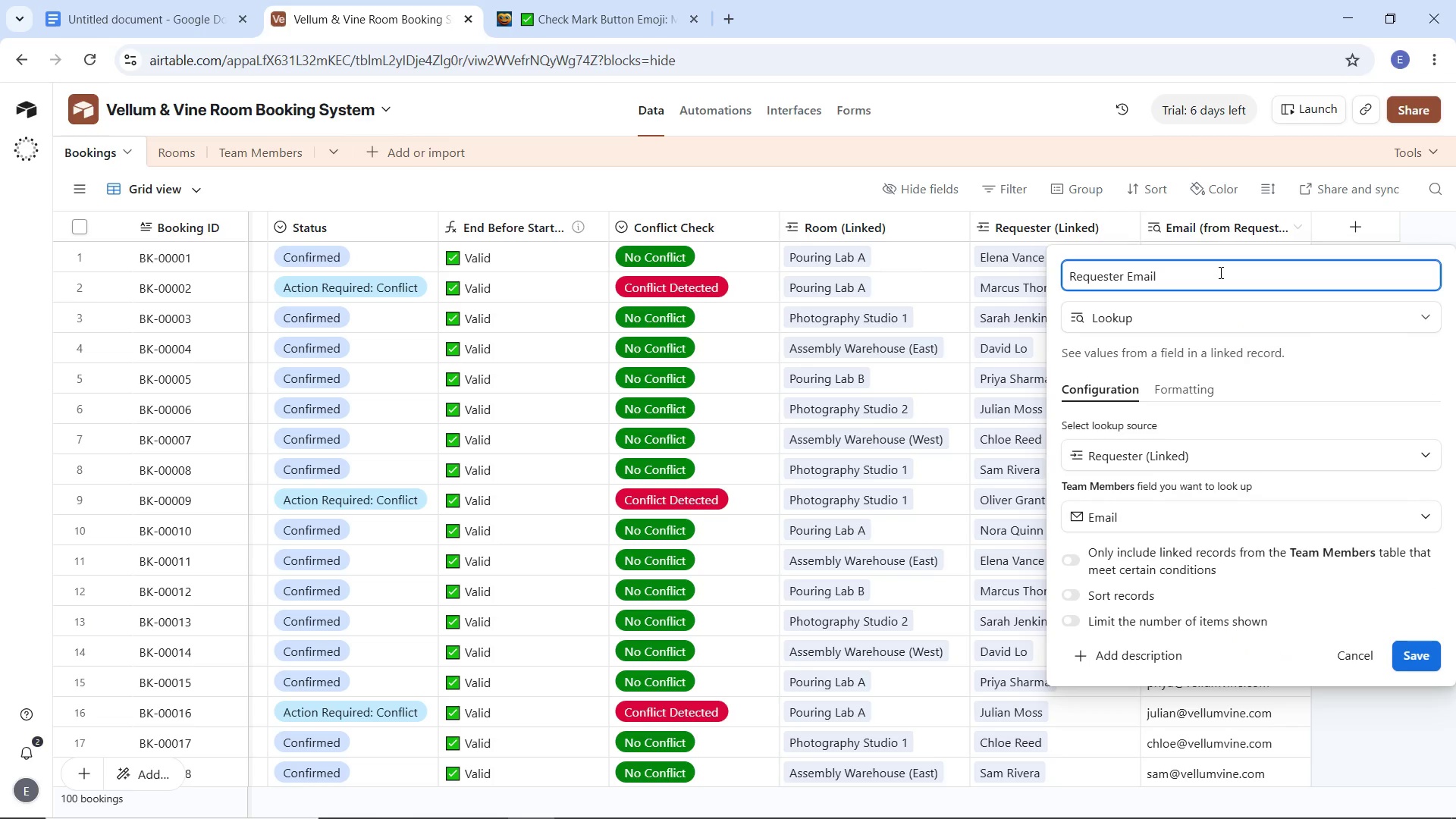 
left_click([1188, 394])
 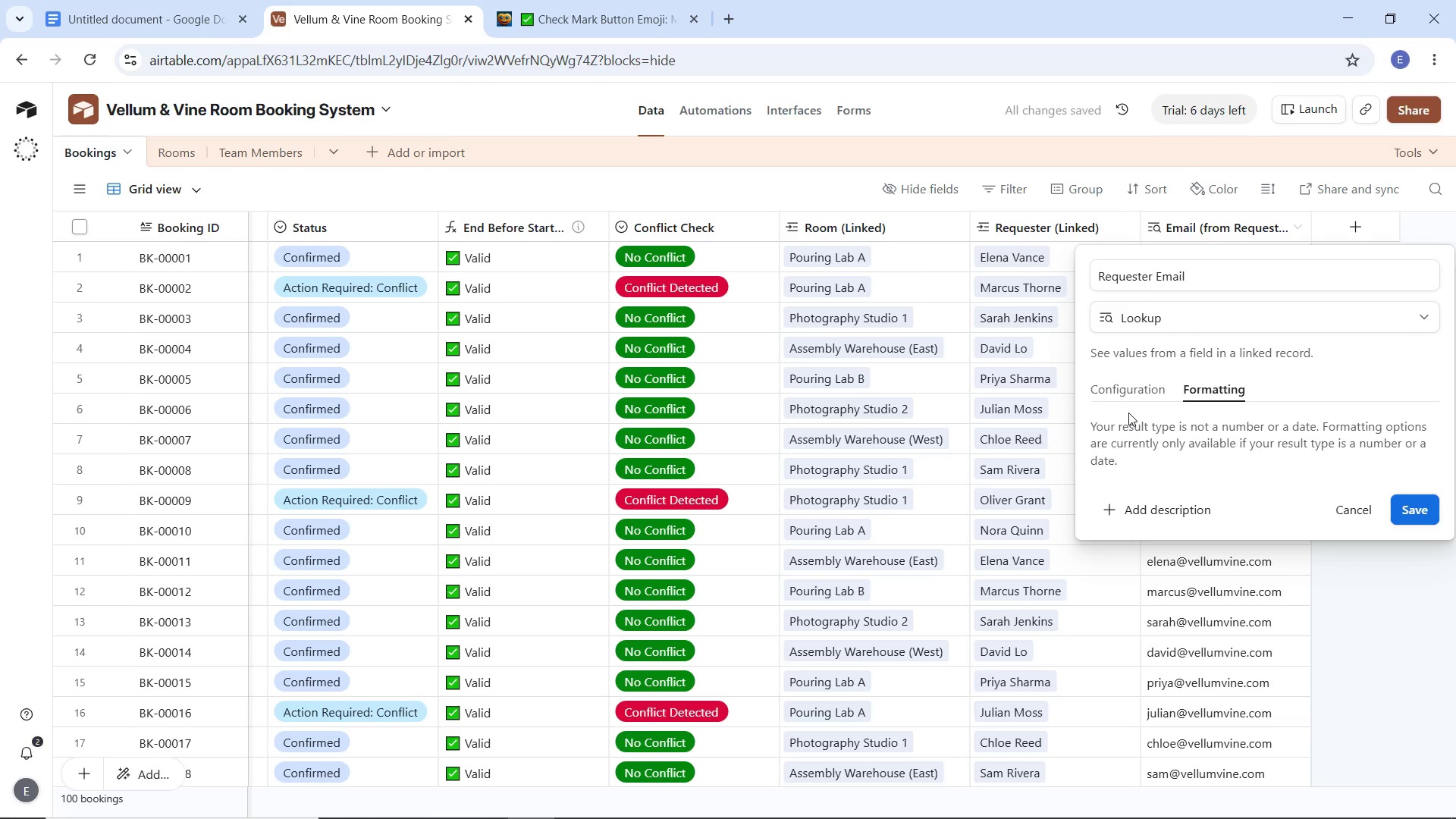 
left_click([1128, 389])
 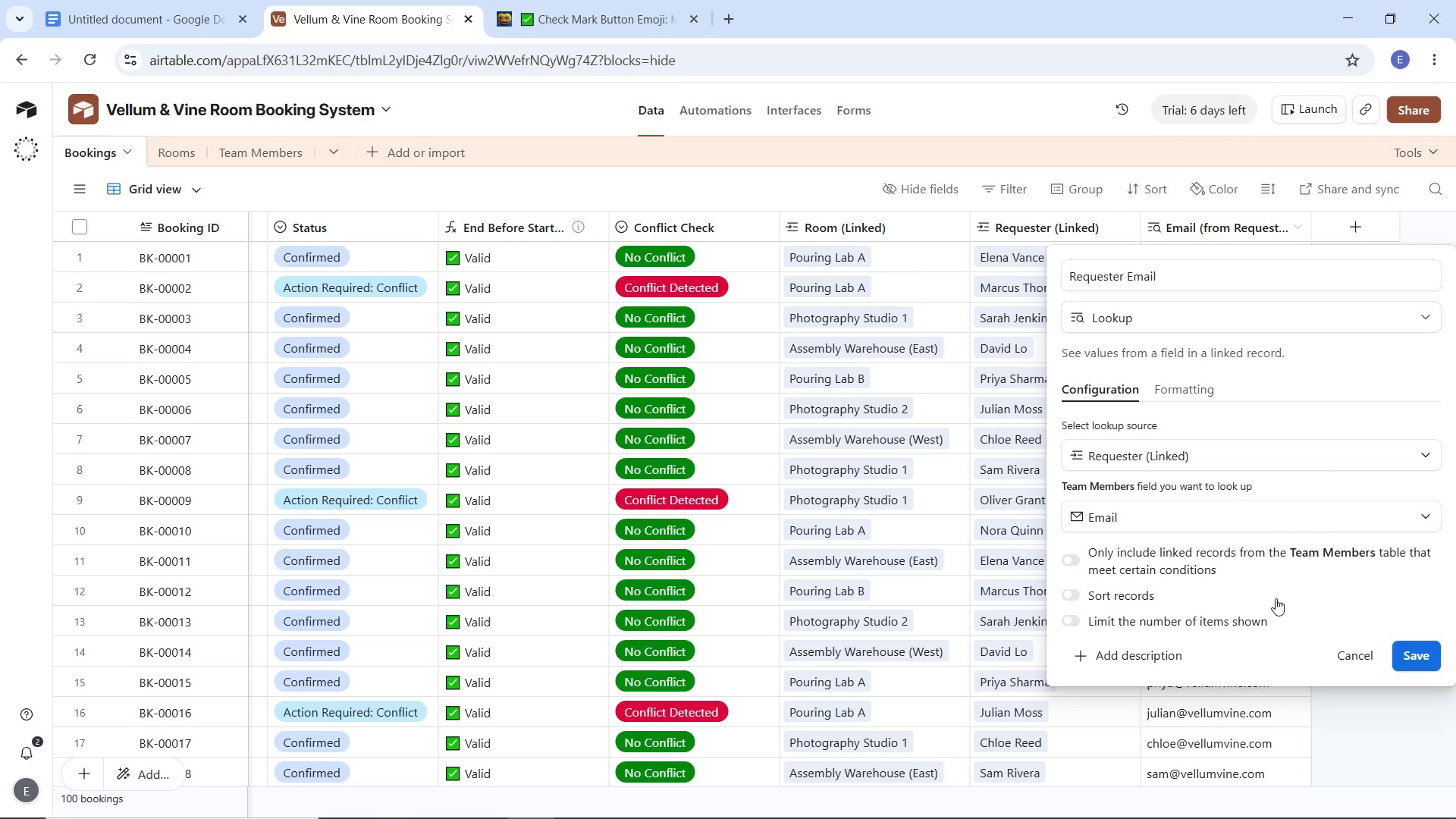 
left_click([1410, 657])
 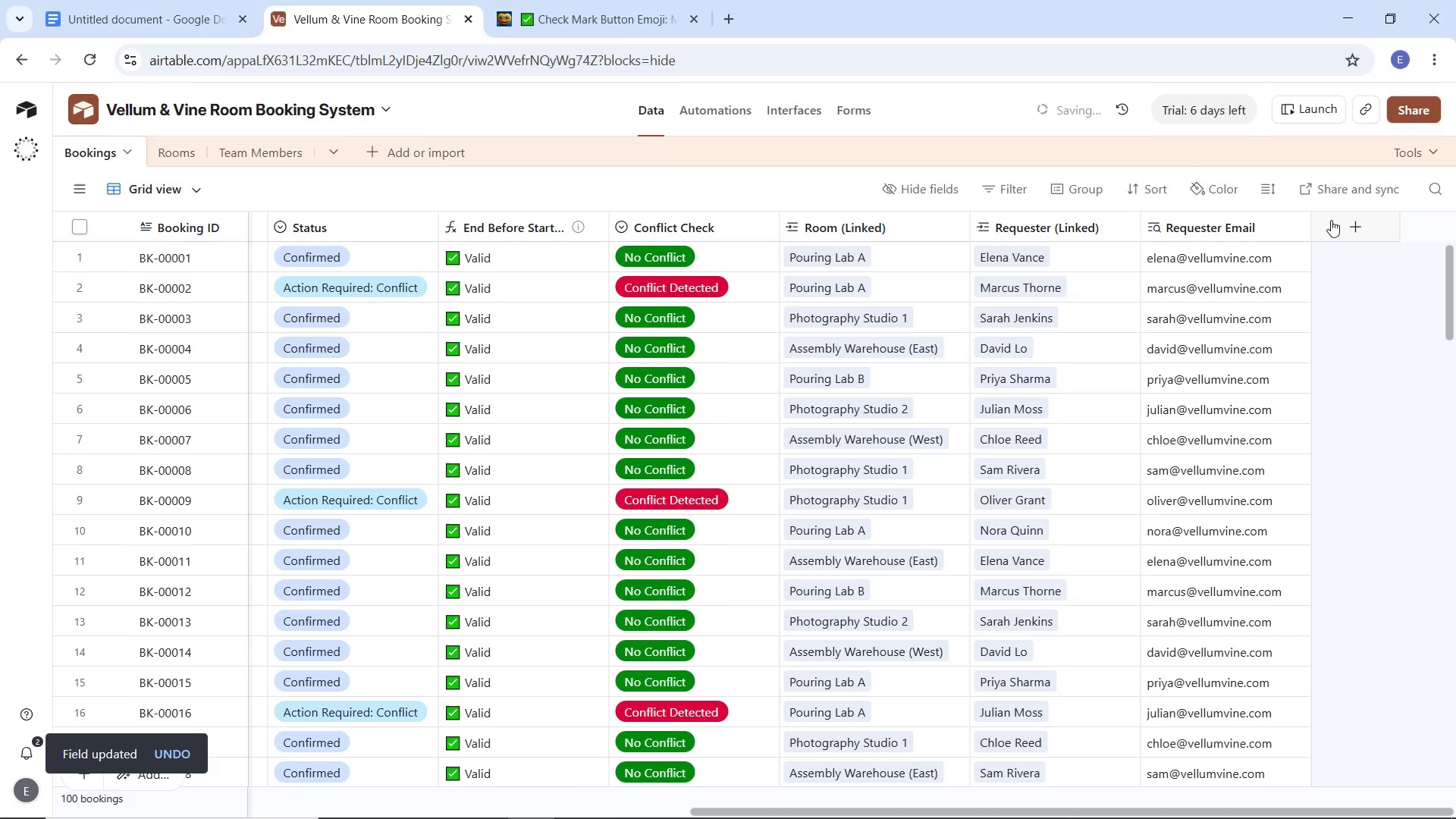 
left_click([1357, 213])
 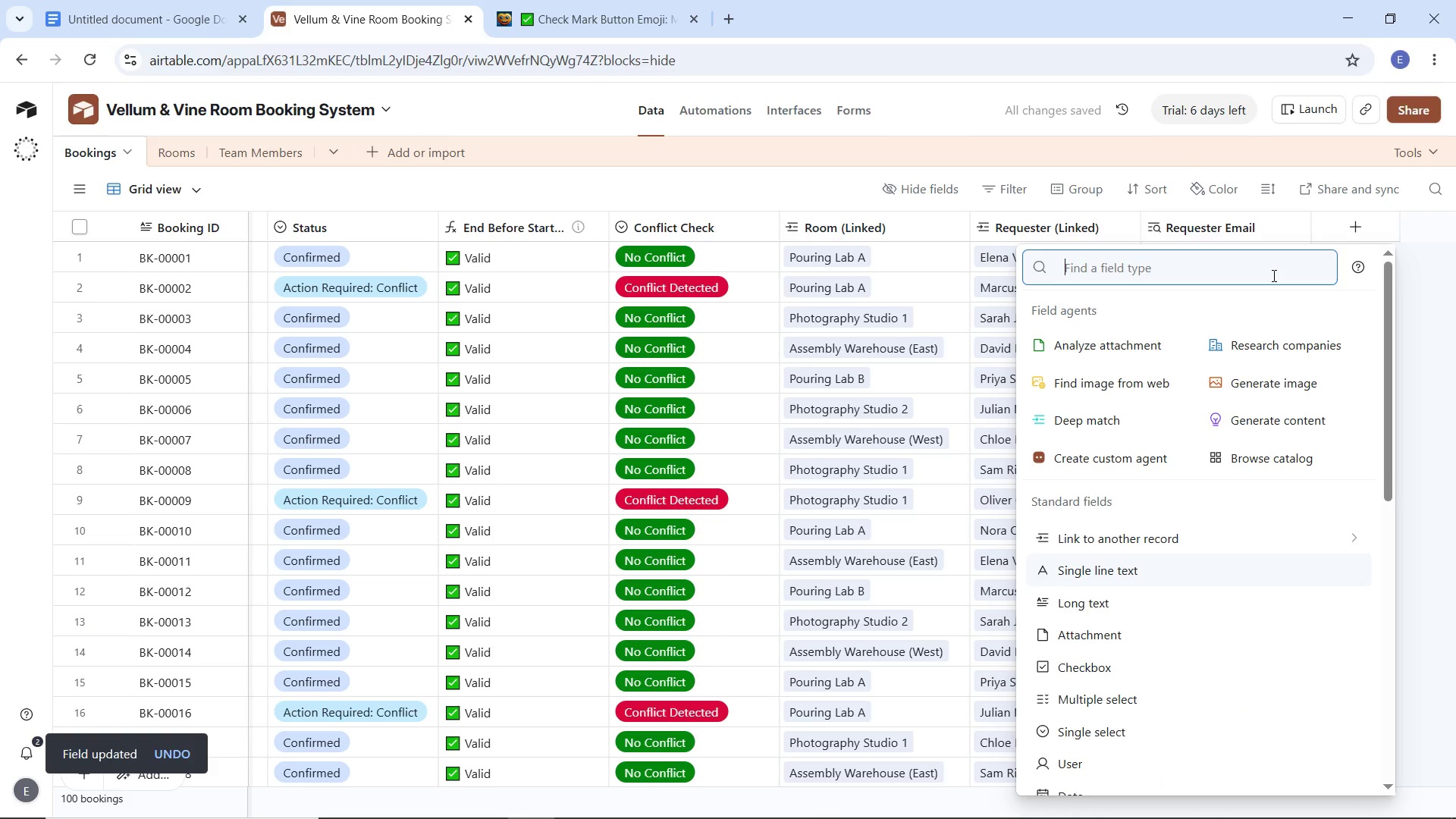 
type(look)
 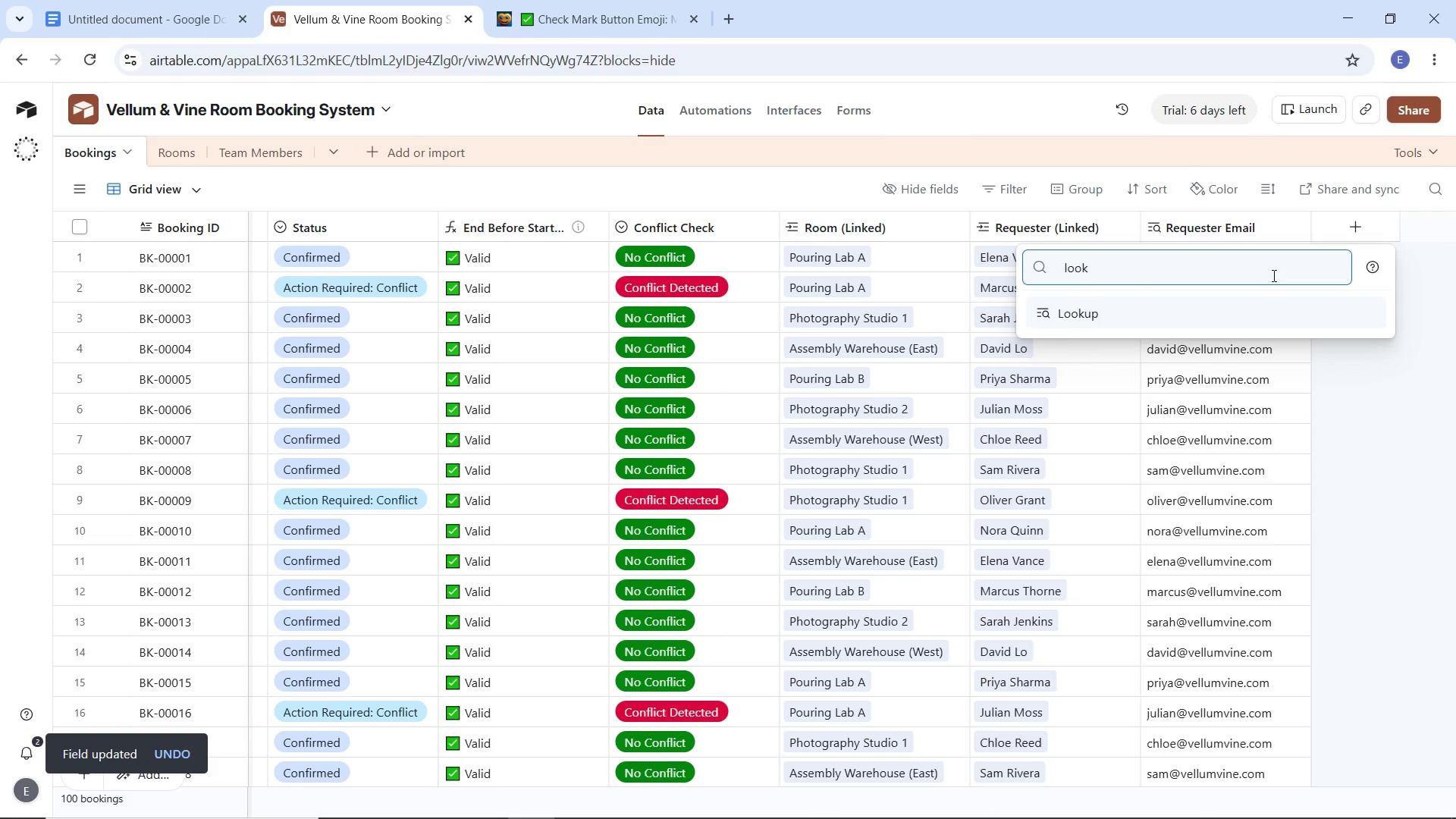 
key(Enter)
 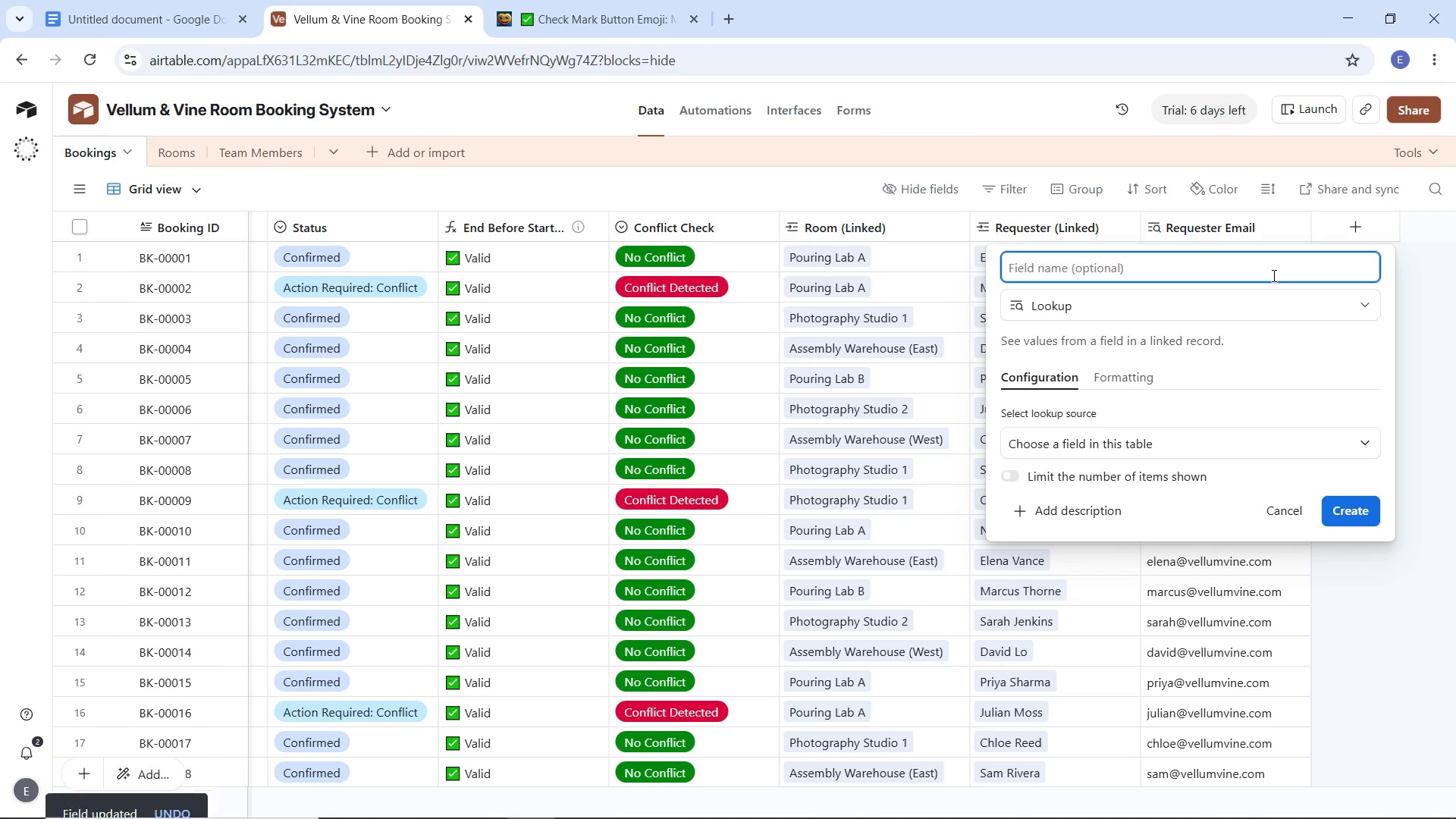 
type(Linked Room Name)
 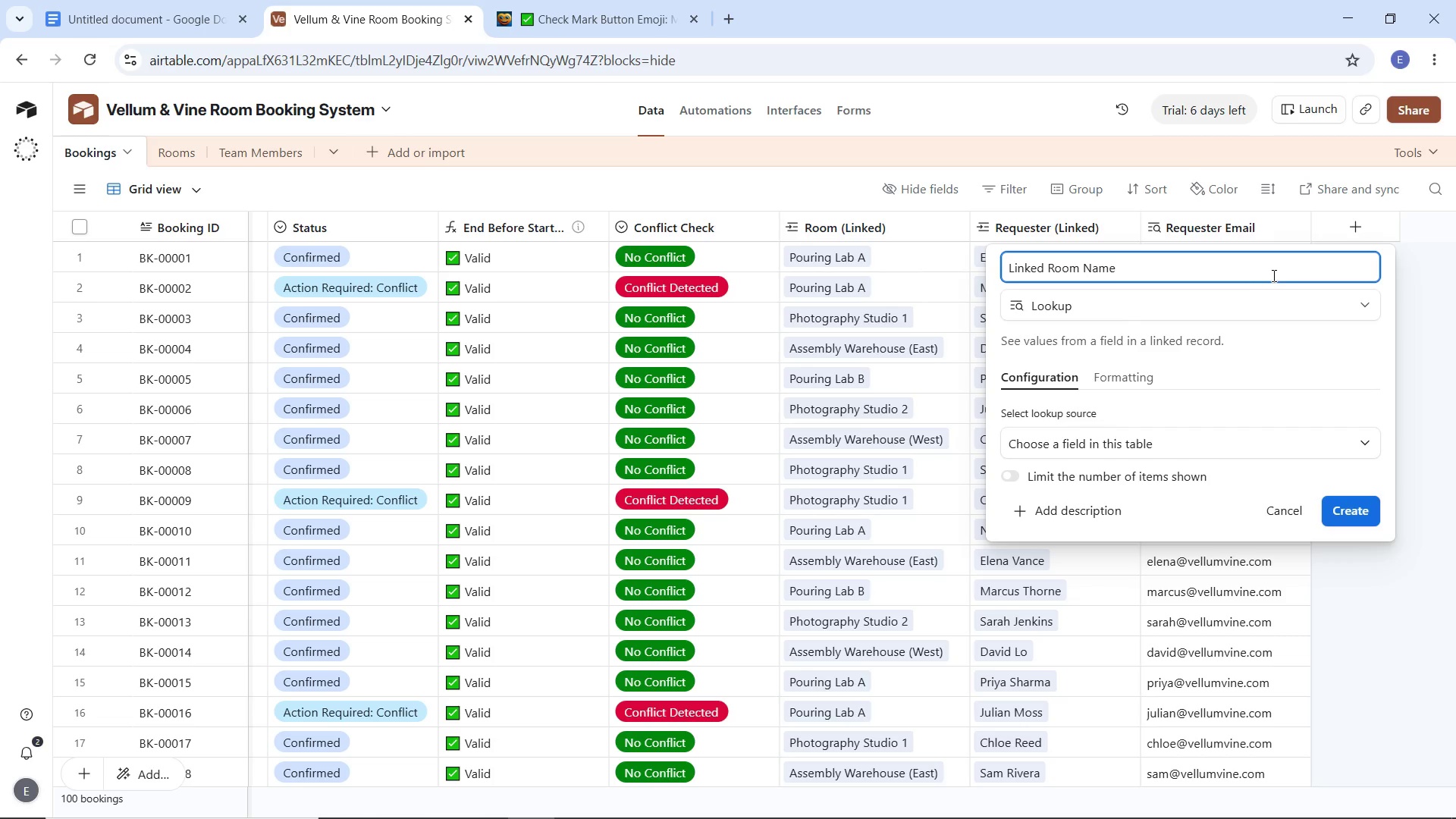 
wait(8.41)
 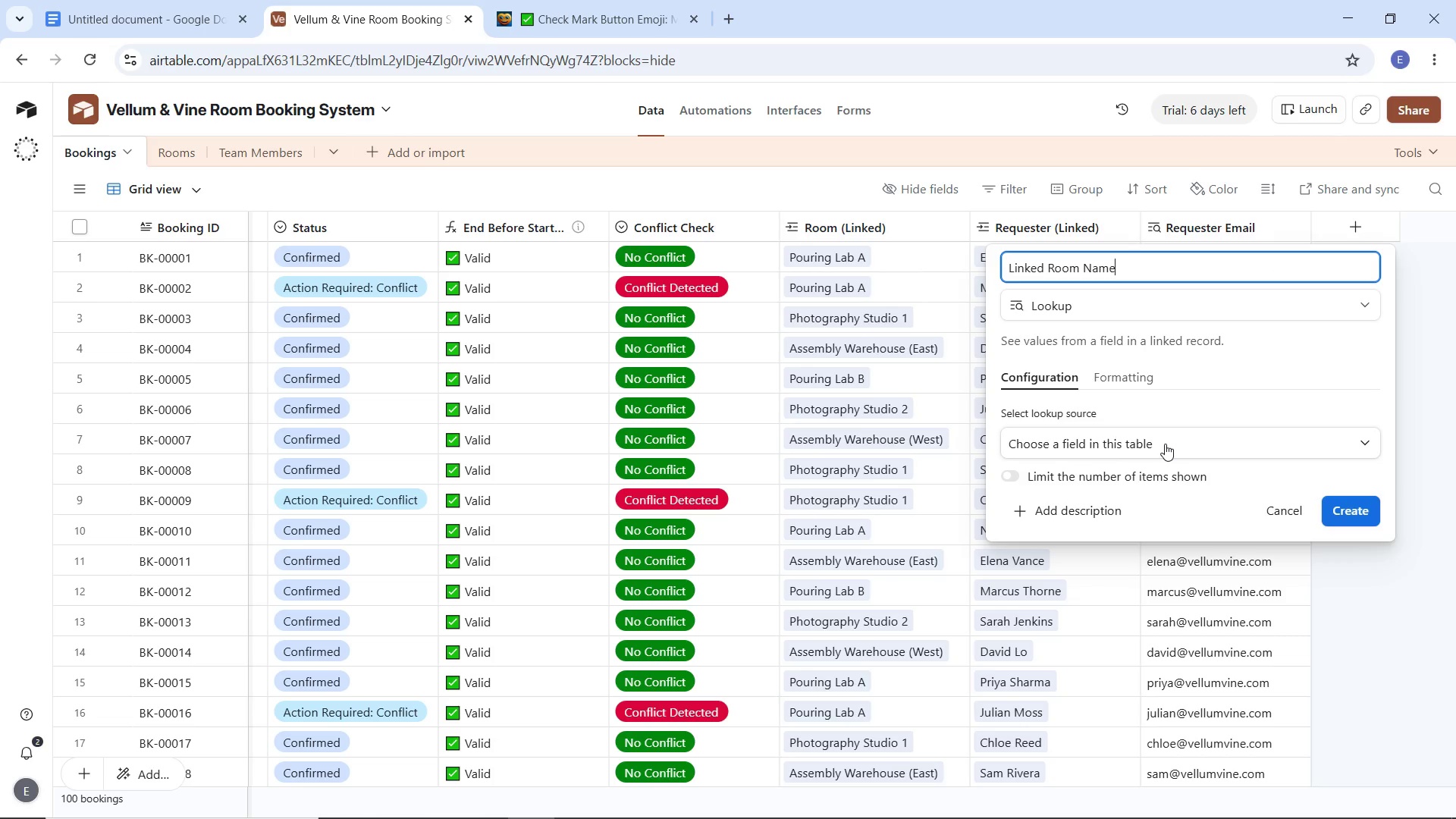 
left_click([1169, 445])
 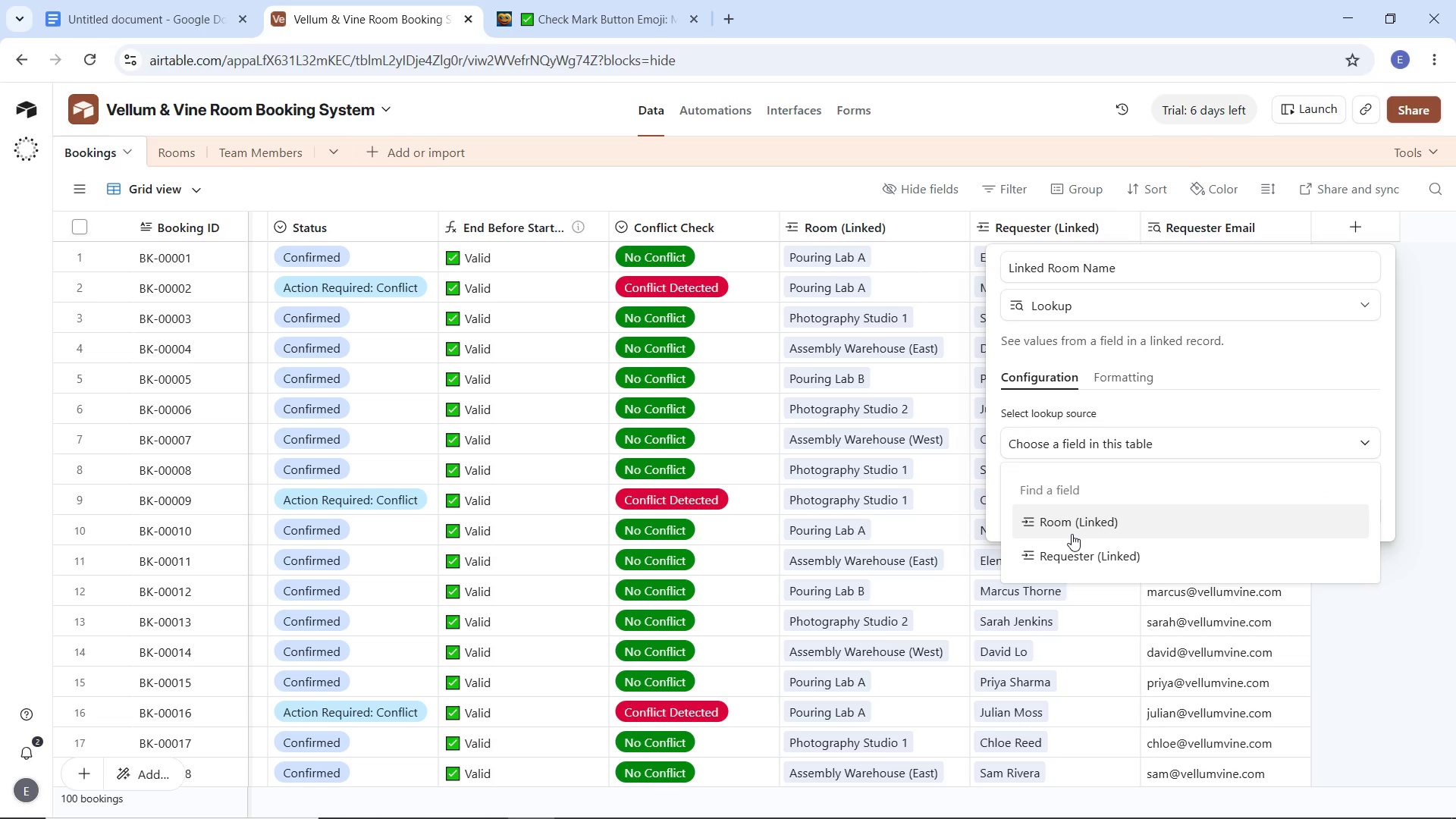 
left_click([1072, 534])
 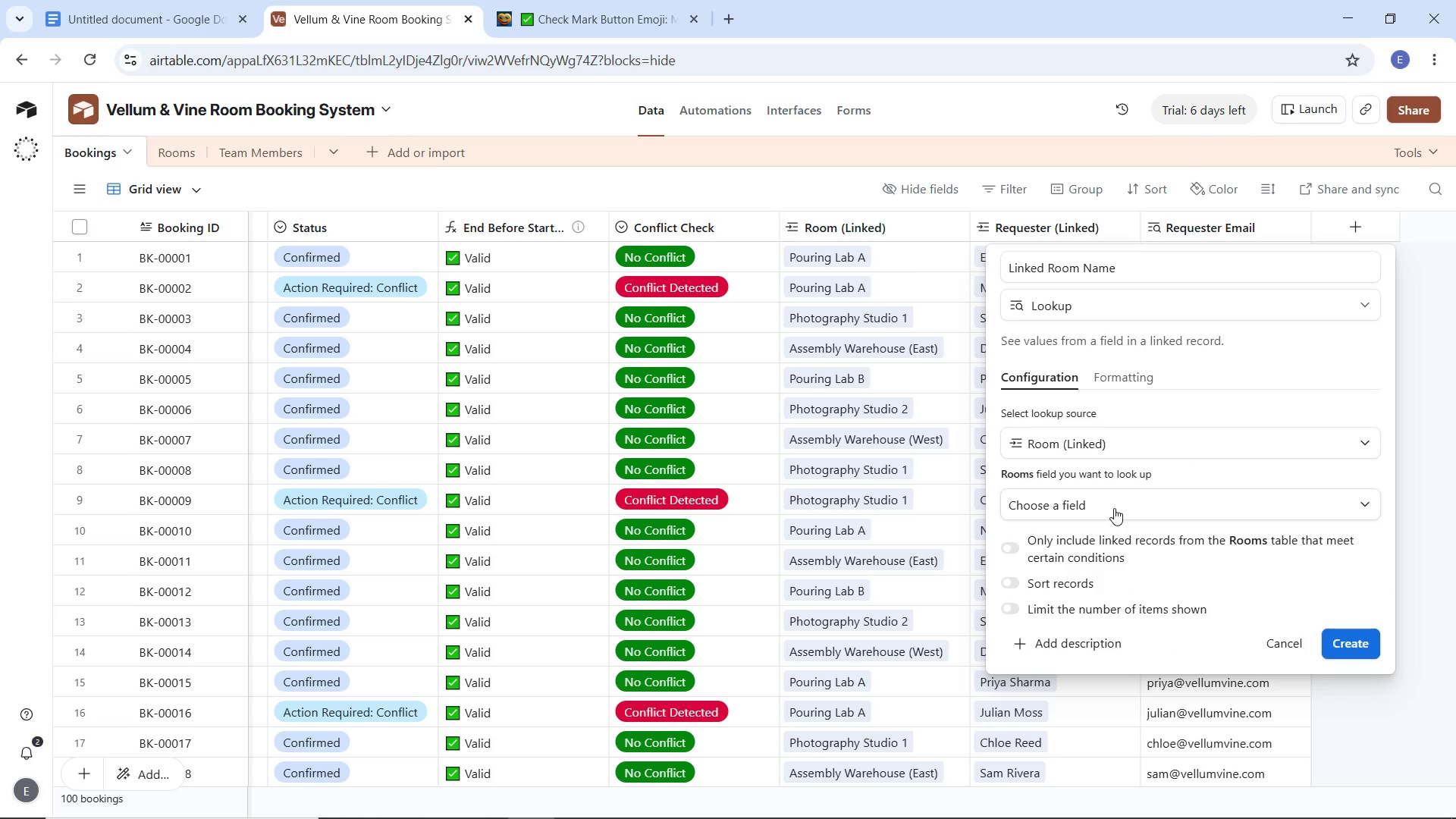 
left_click([1116, 507])
 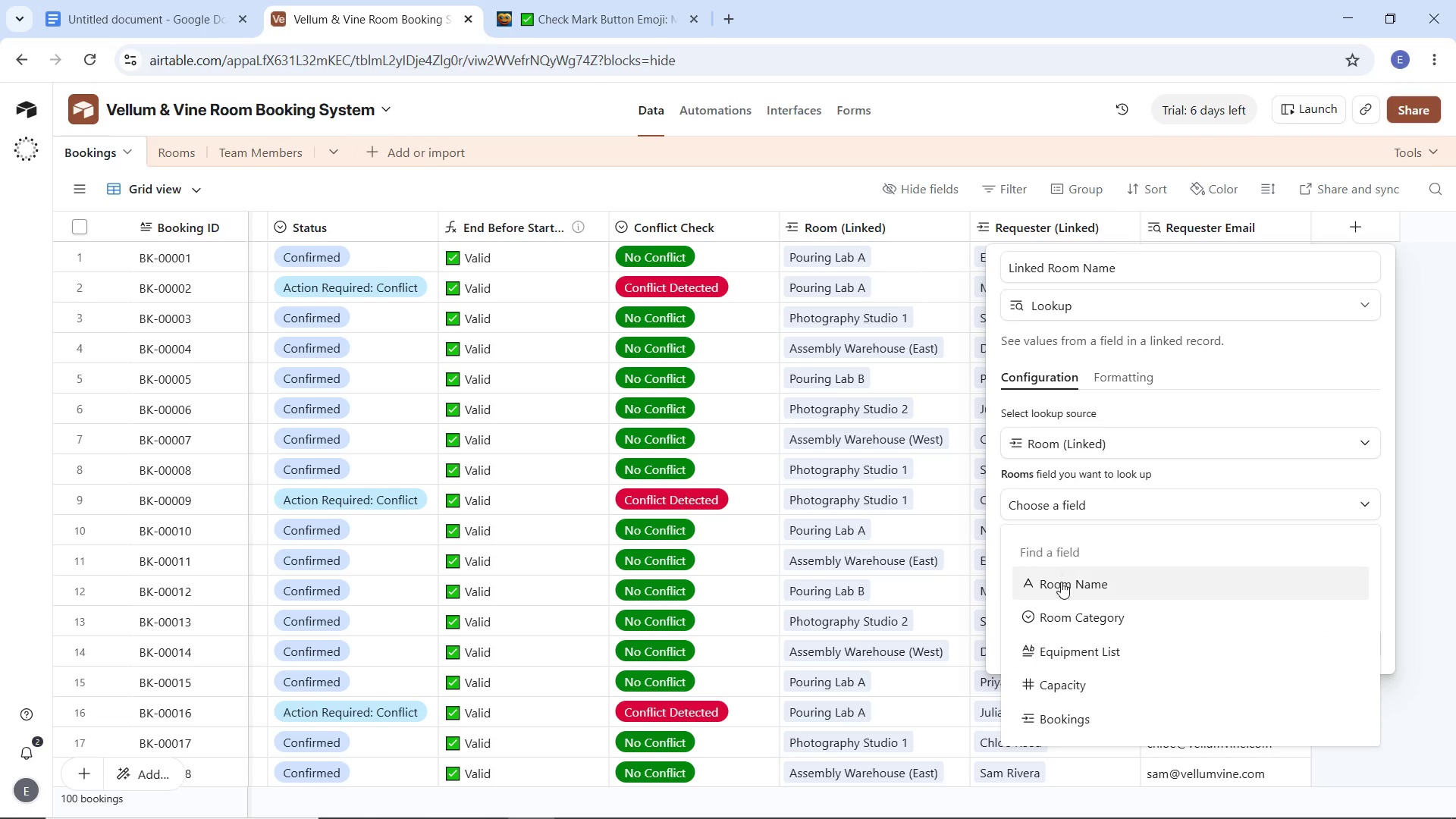 
left_click([1061, 584])
 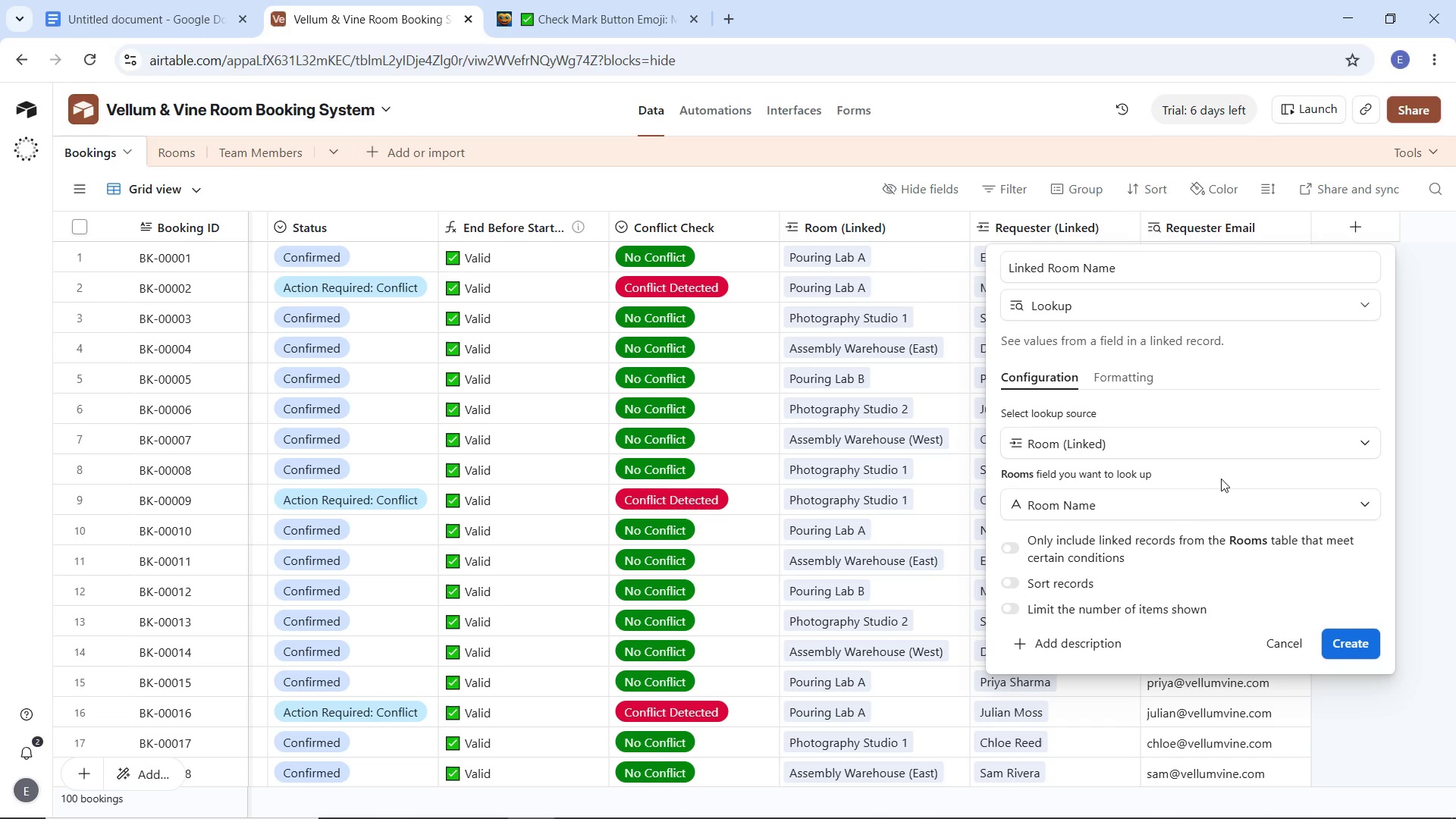 
scroll: coordinate [1238, 492], scroll_direction: down, amount: 3.0
 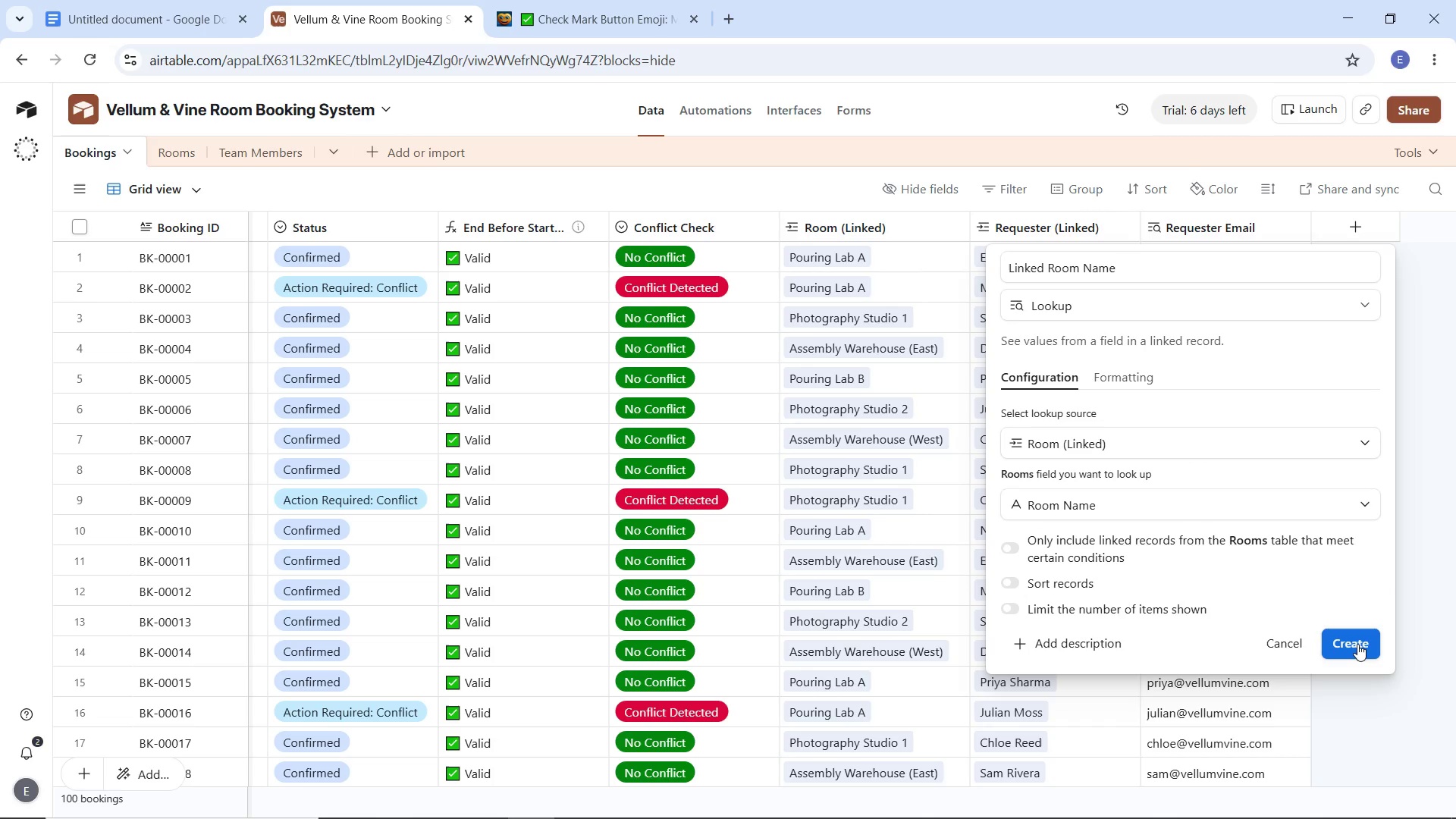 
left_click([1357, 644])
 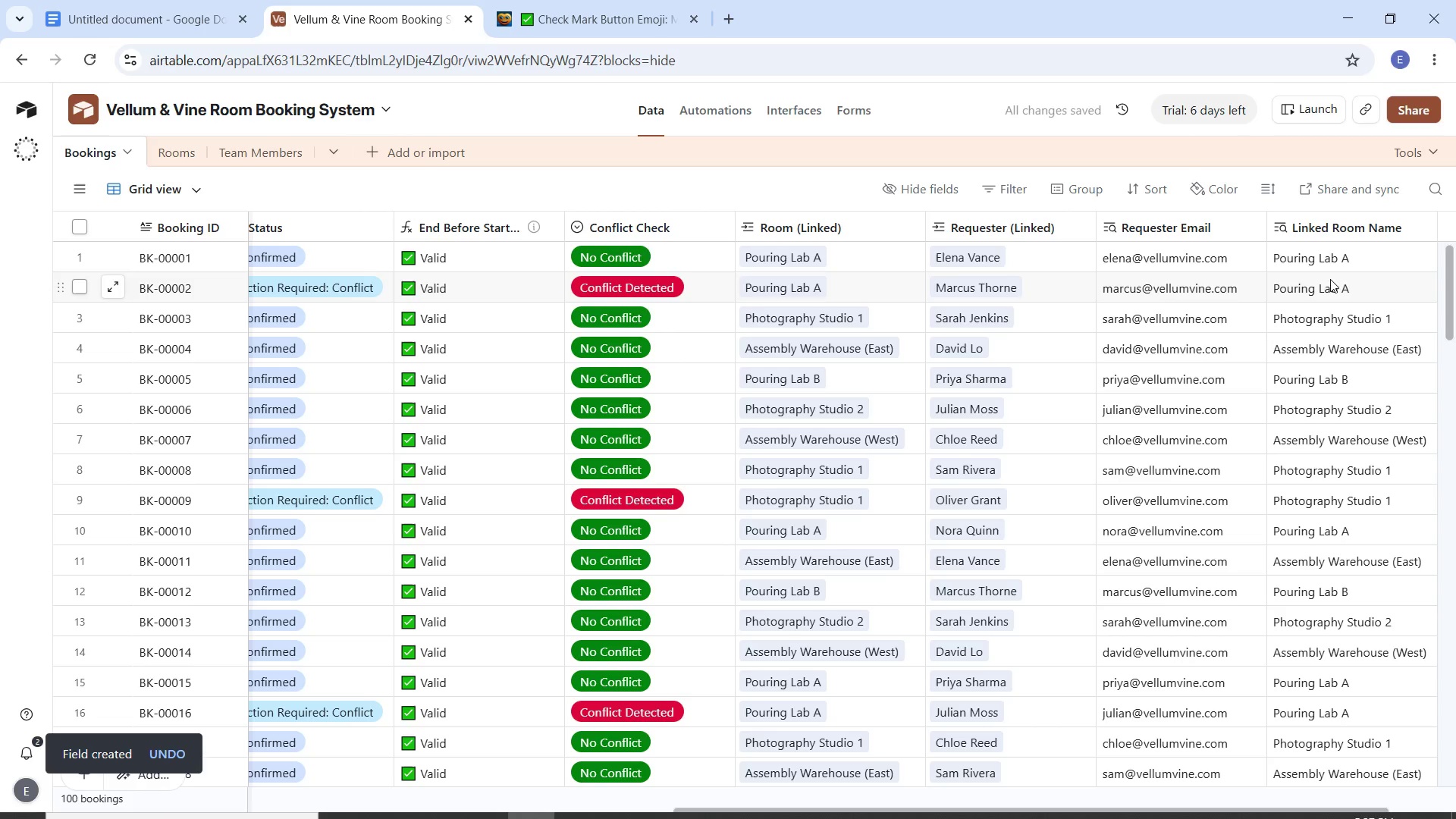 
wait(7.08)
 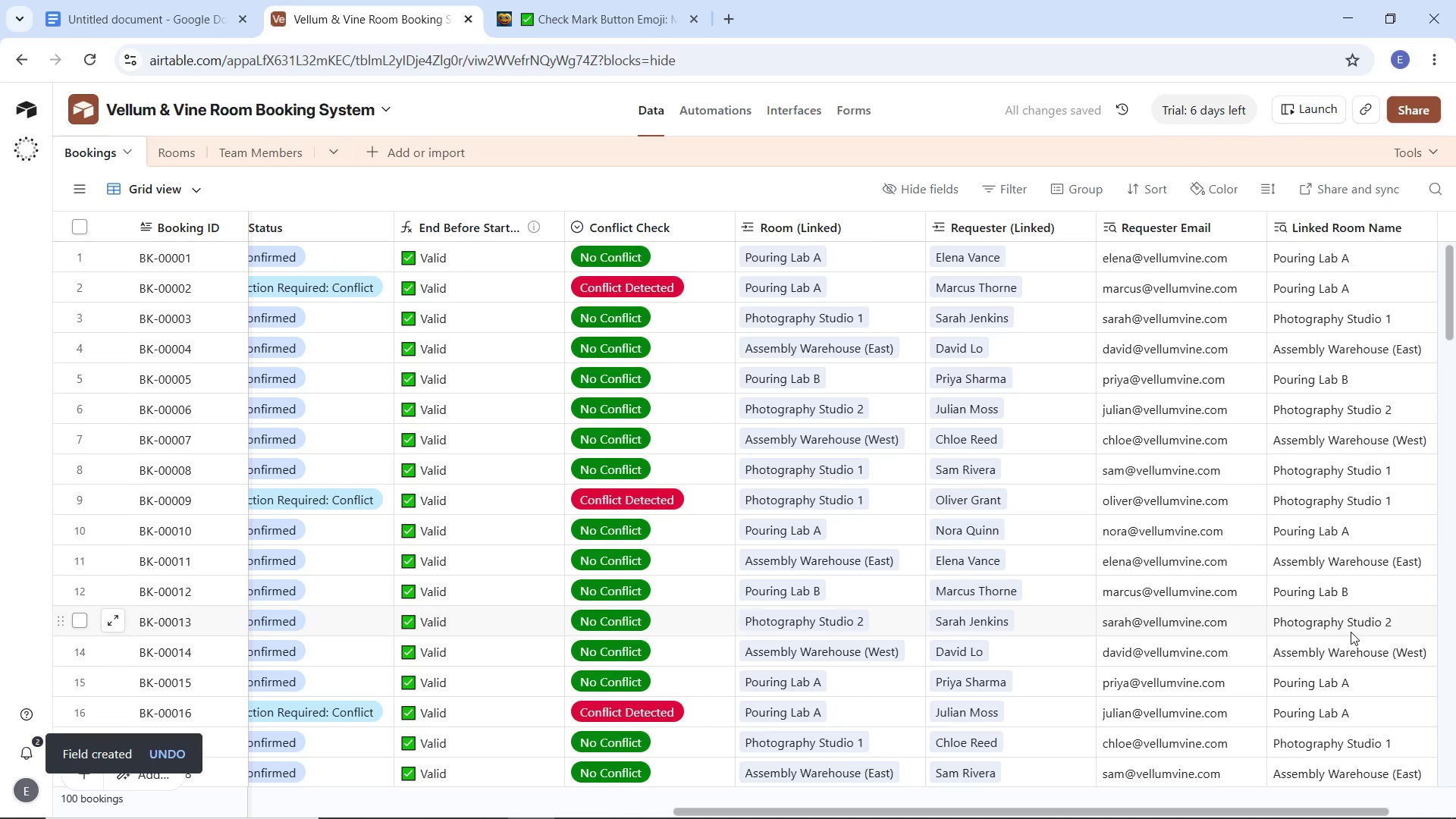 
scroll: coordinate [1181, 539], scroll_direction: down, amount: 3.0
 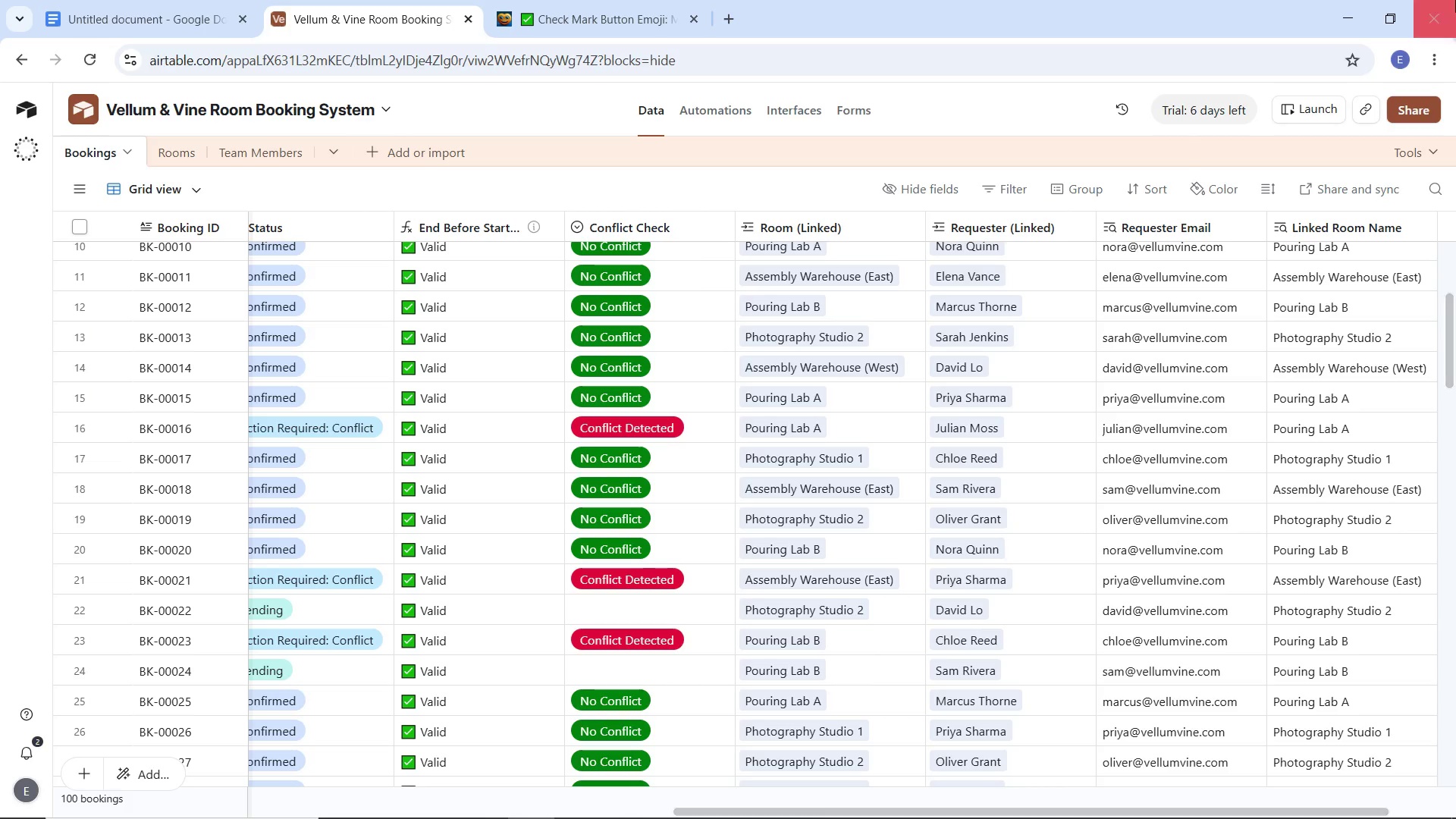 
wait(29.17)
 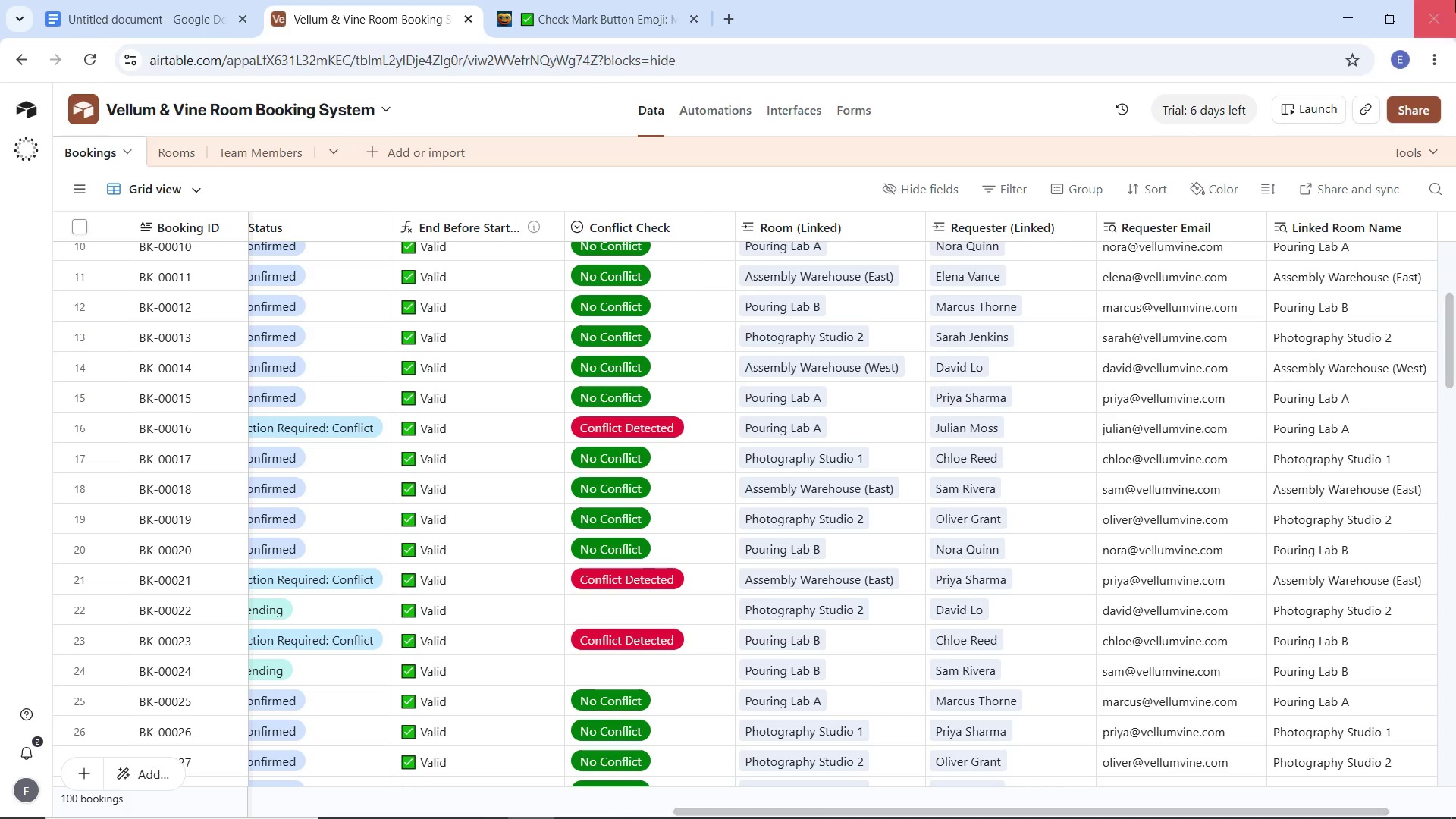 
left_click_drag(start_coordinate=[916, 816], to_coordinate=[1021, 818])
 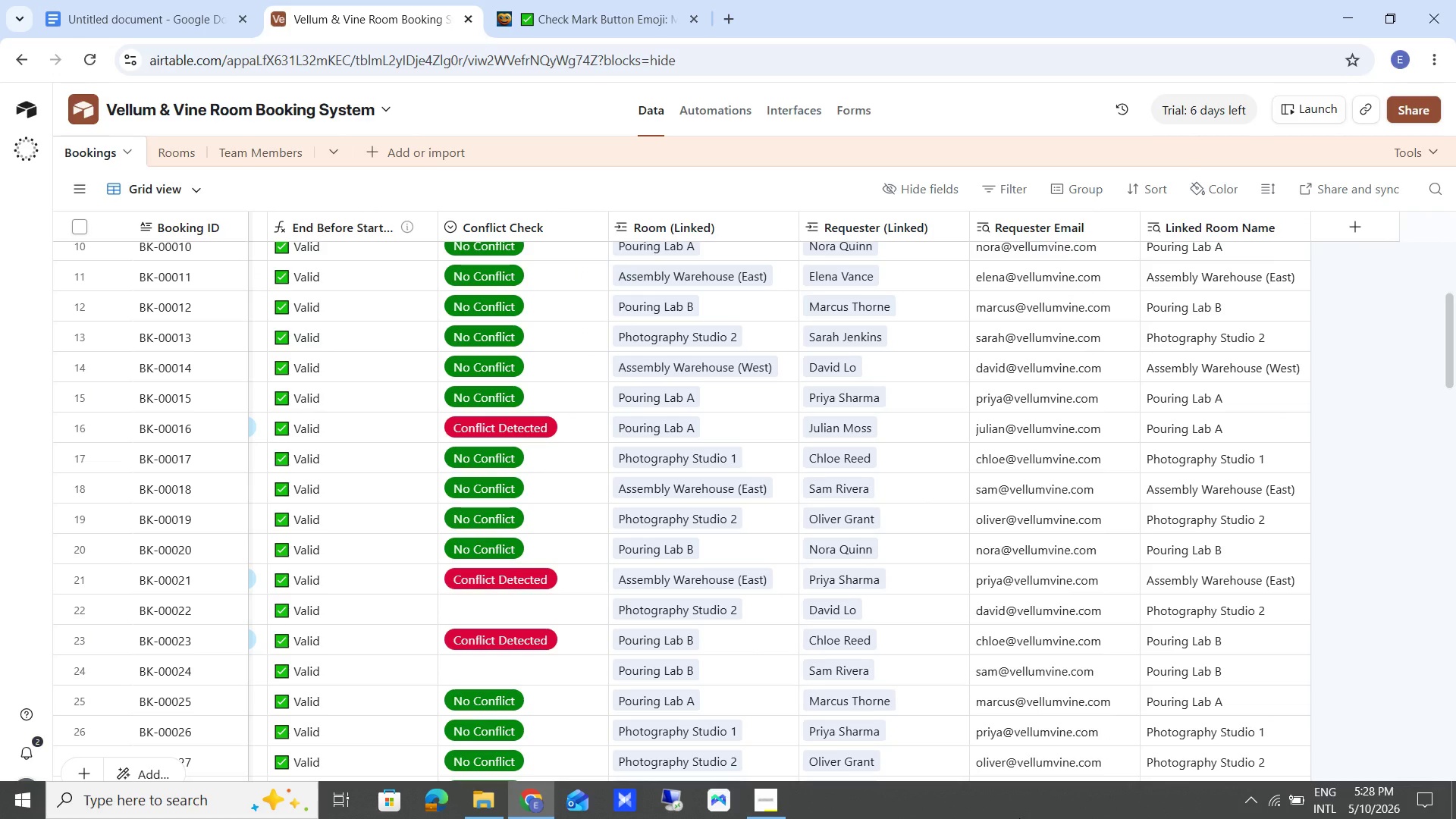 
wait(8.08)
 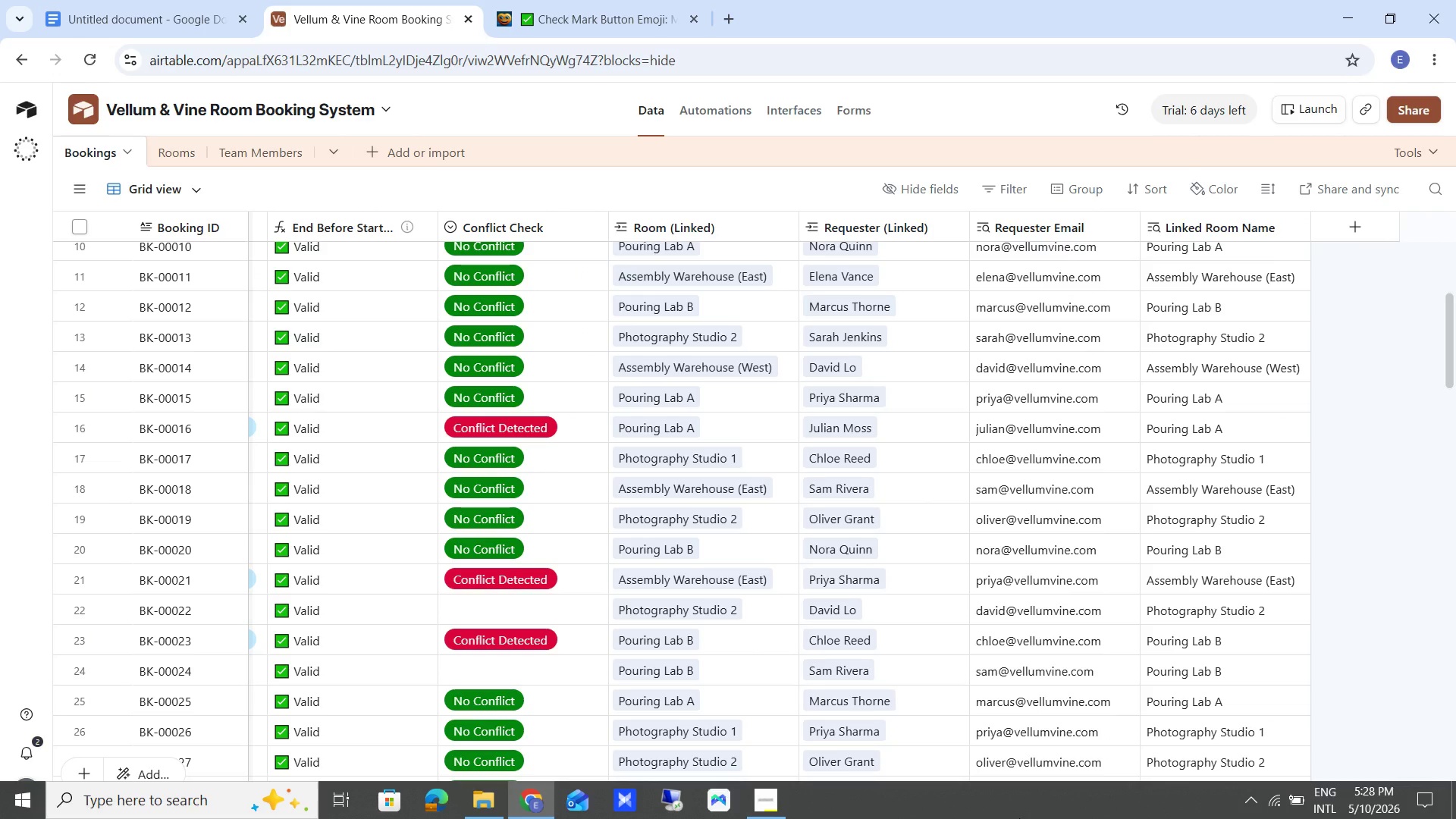 
left_click([717, 111])
 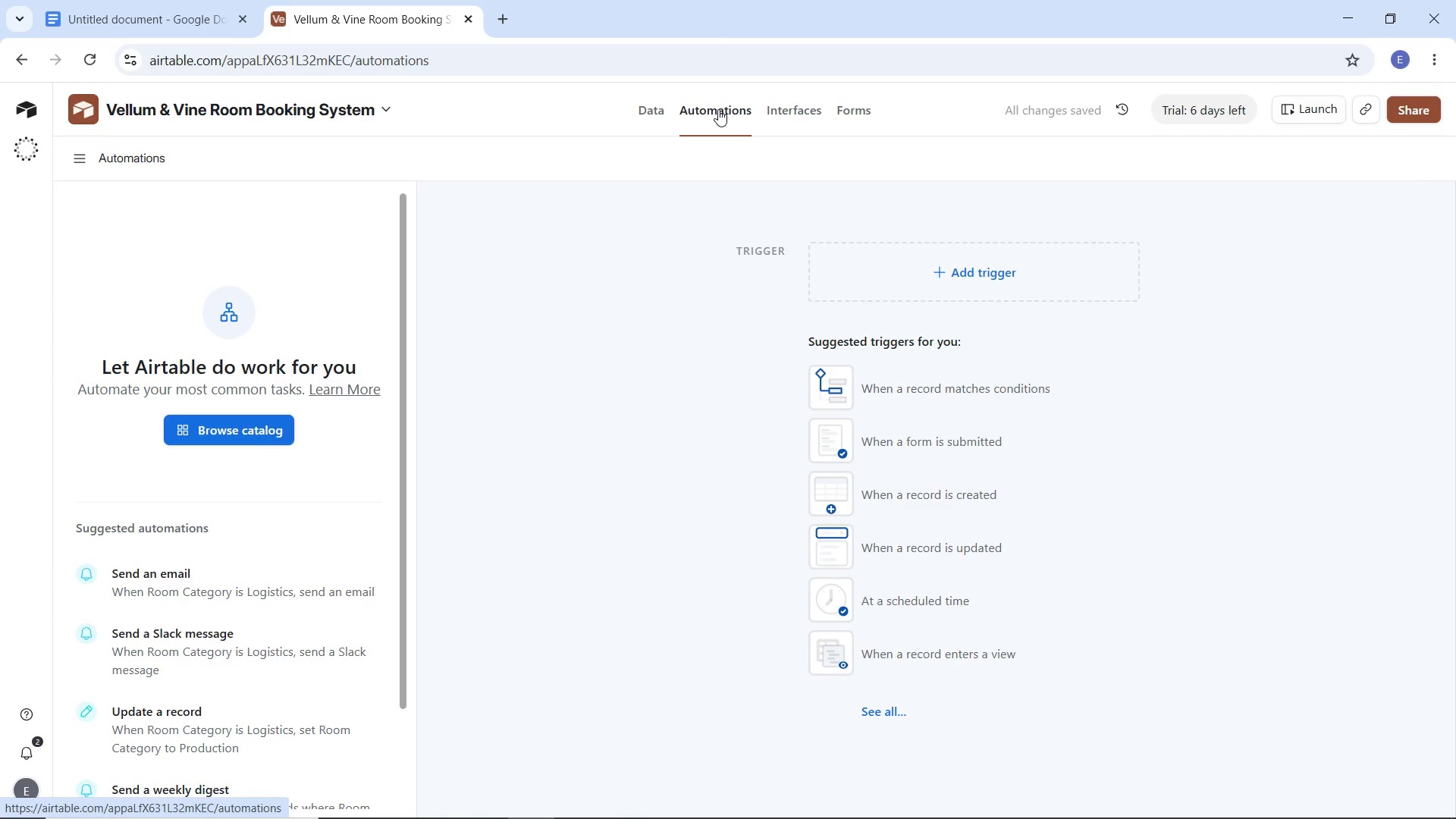 
wait(9.81)
 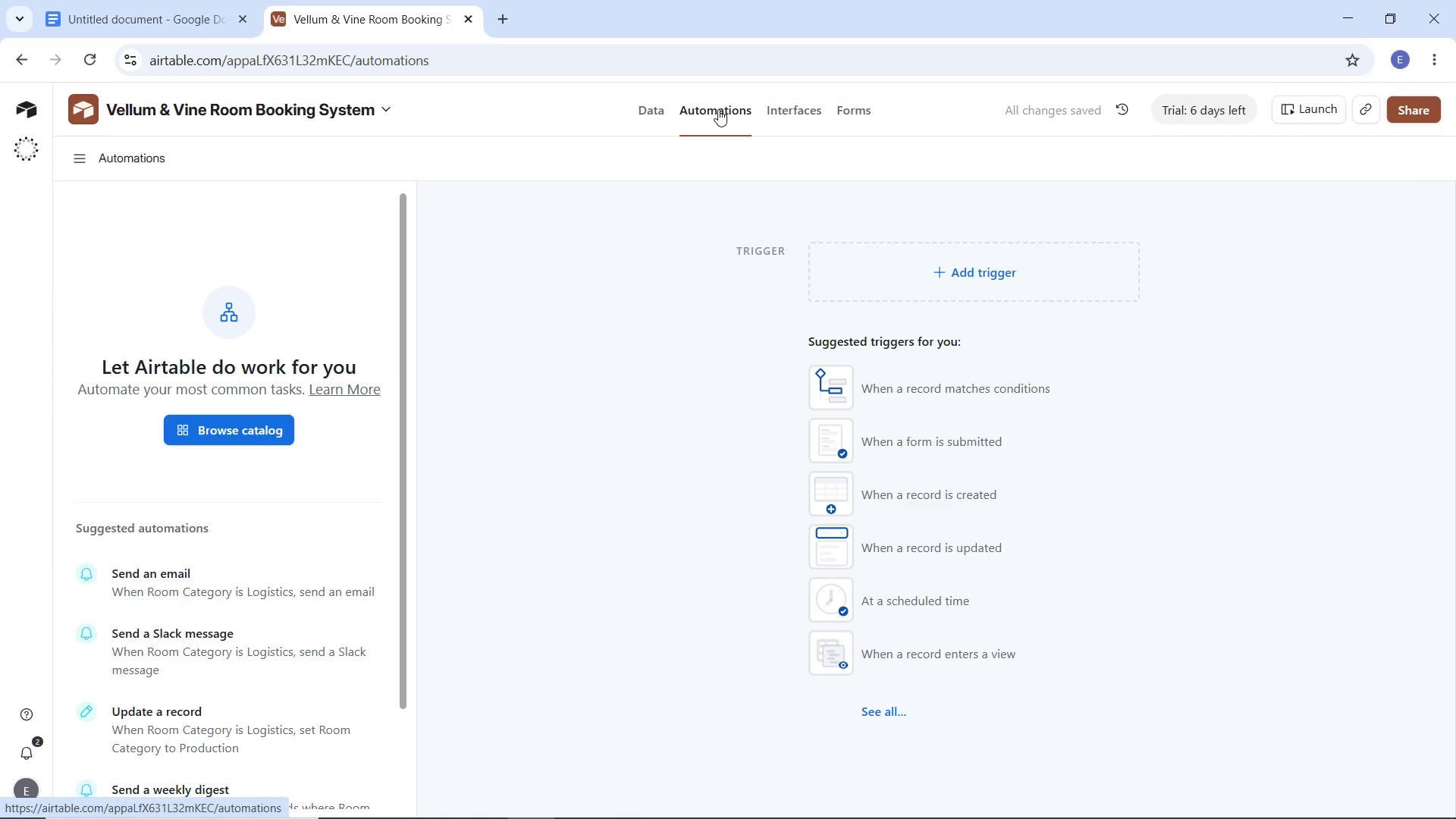 
left_click([969, 270])
 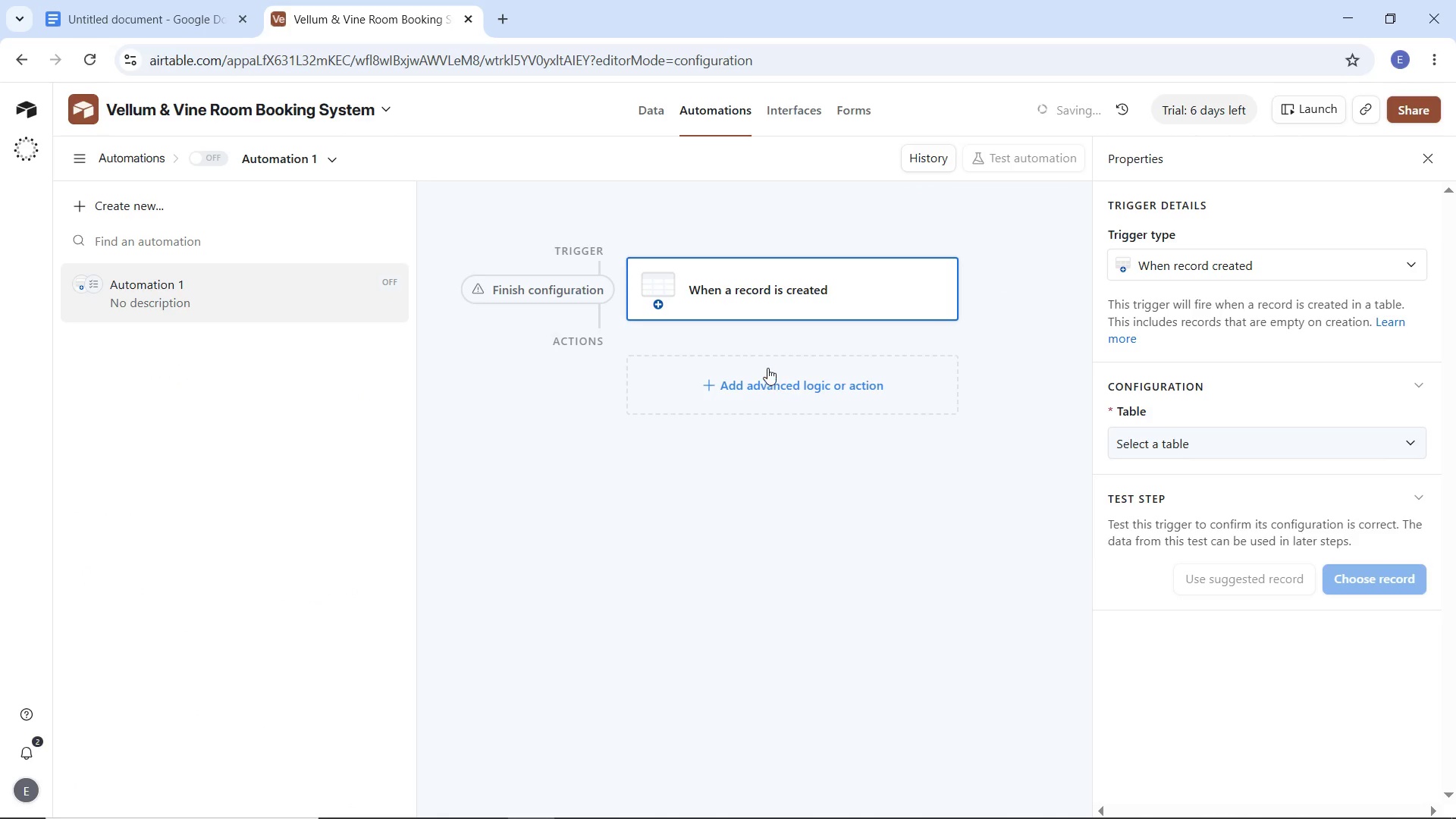 
left_click([1244, 438])
 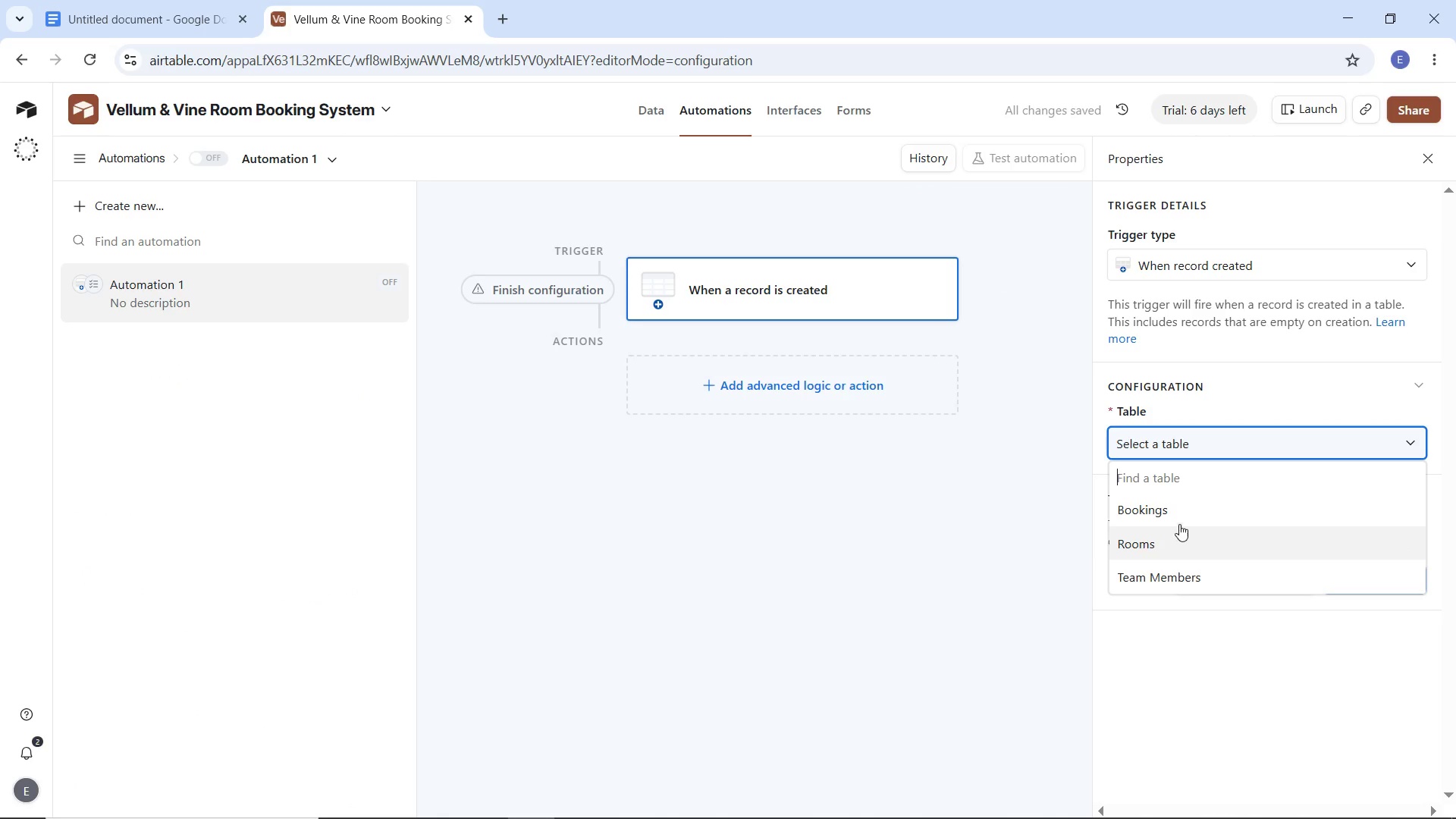 
left_click([1172, 513])
 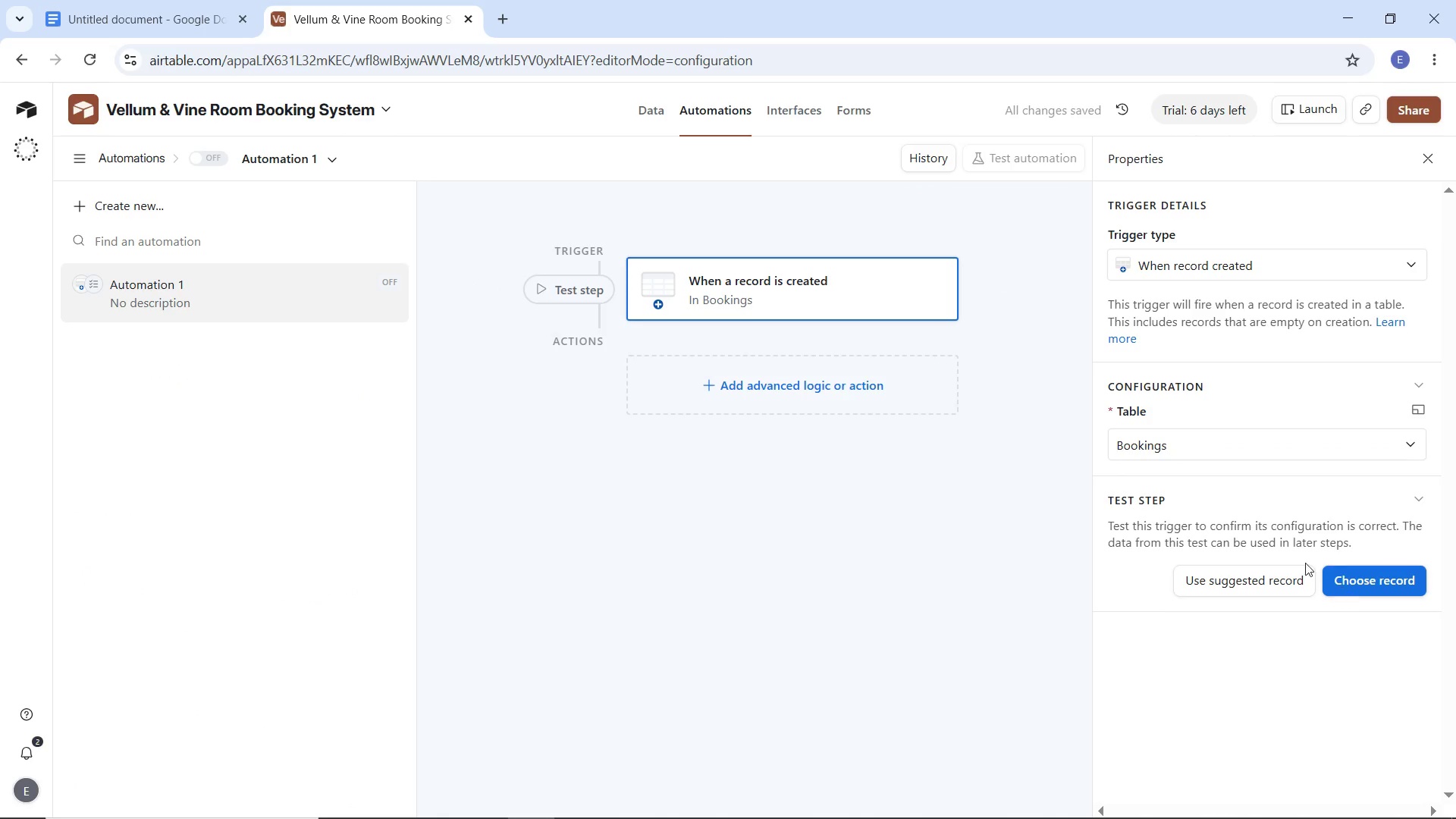 
wait(10.64)
 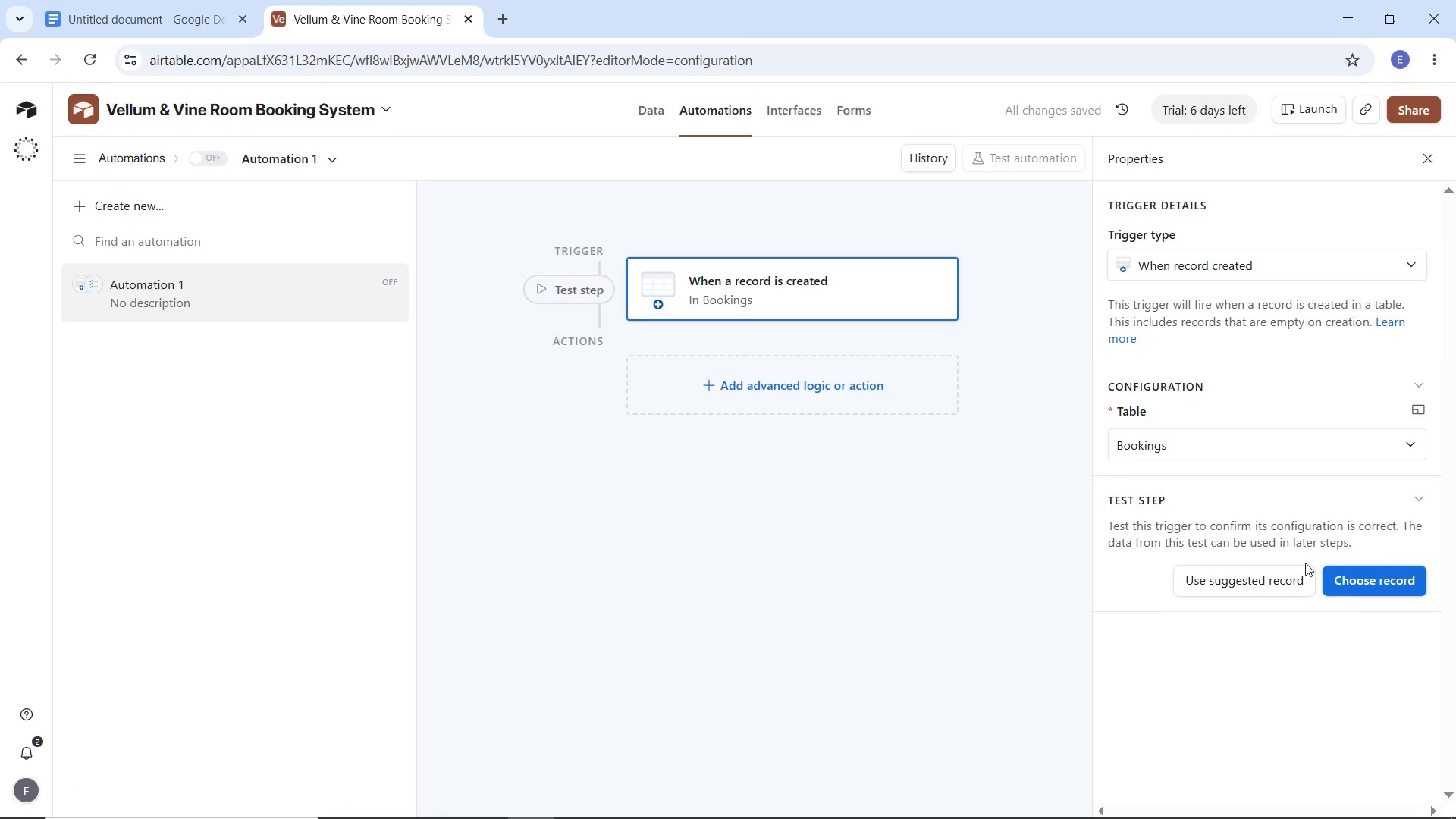 
left_click([774, 389])
 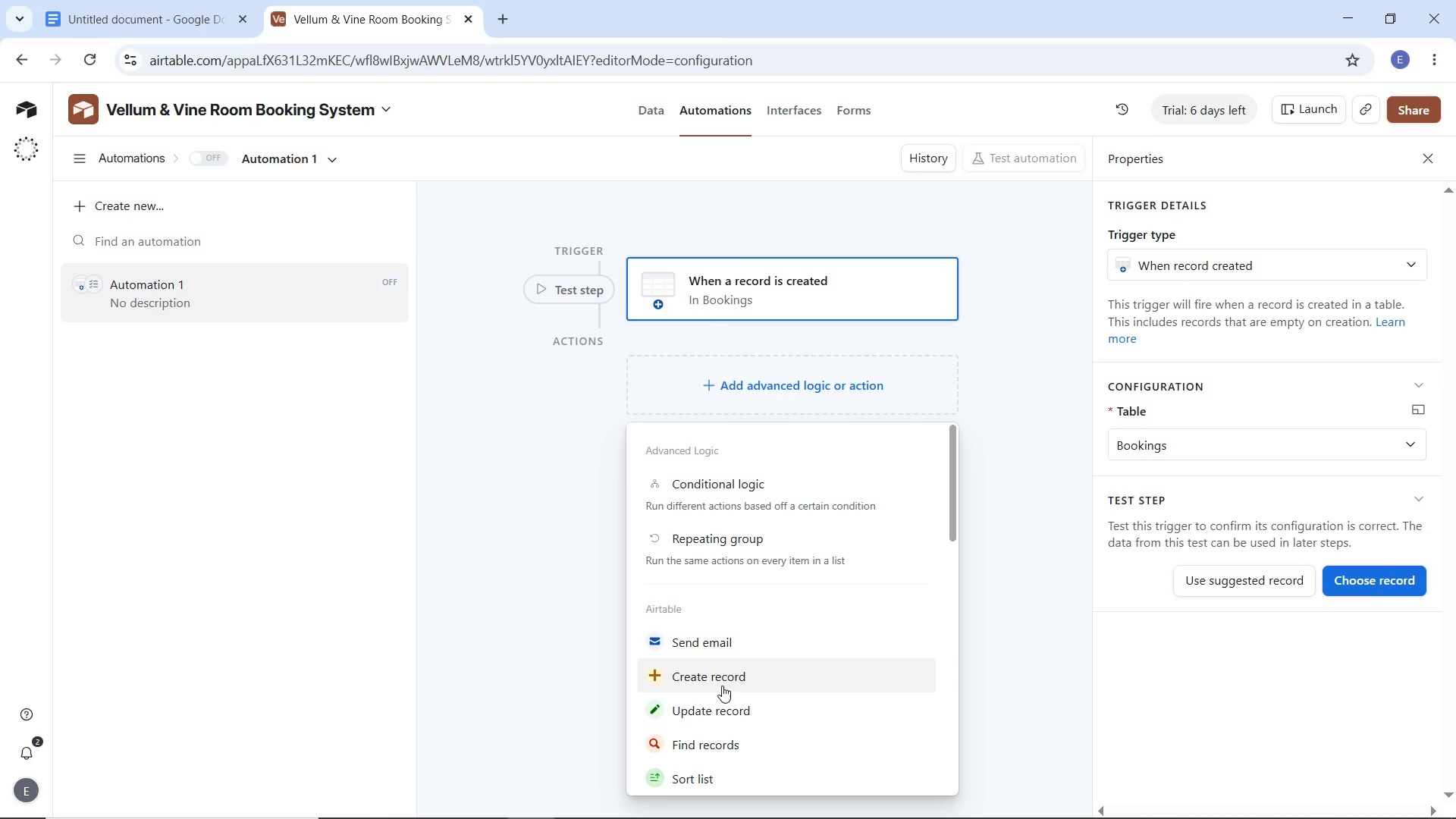 
left_click([726, 742])
 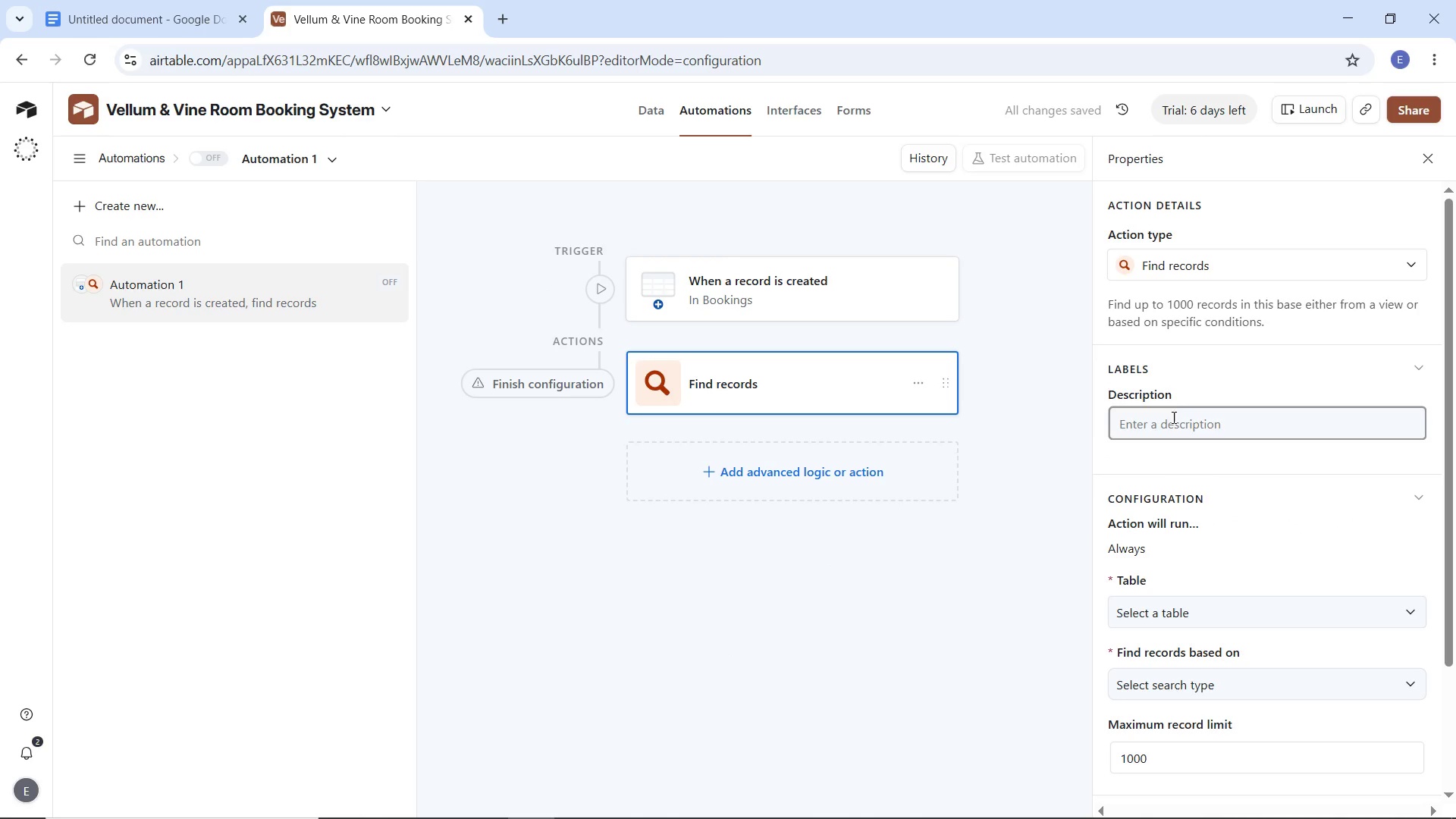 
left_click([1161, 607])
 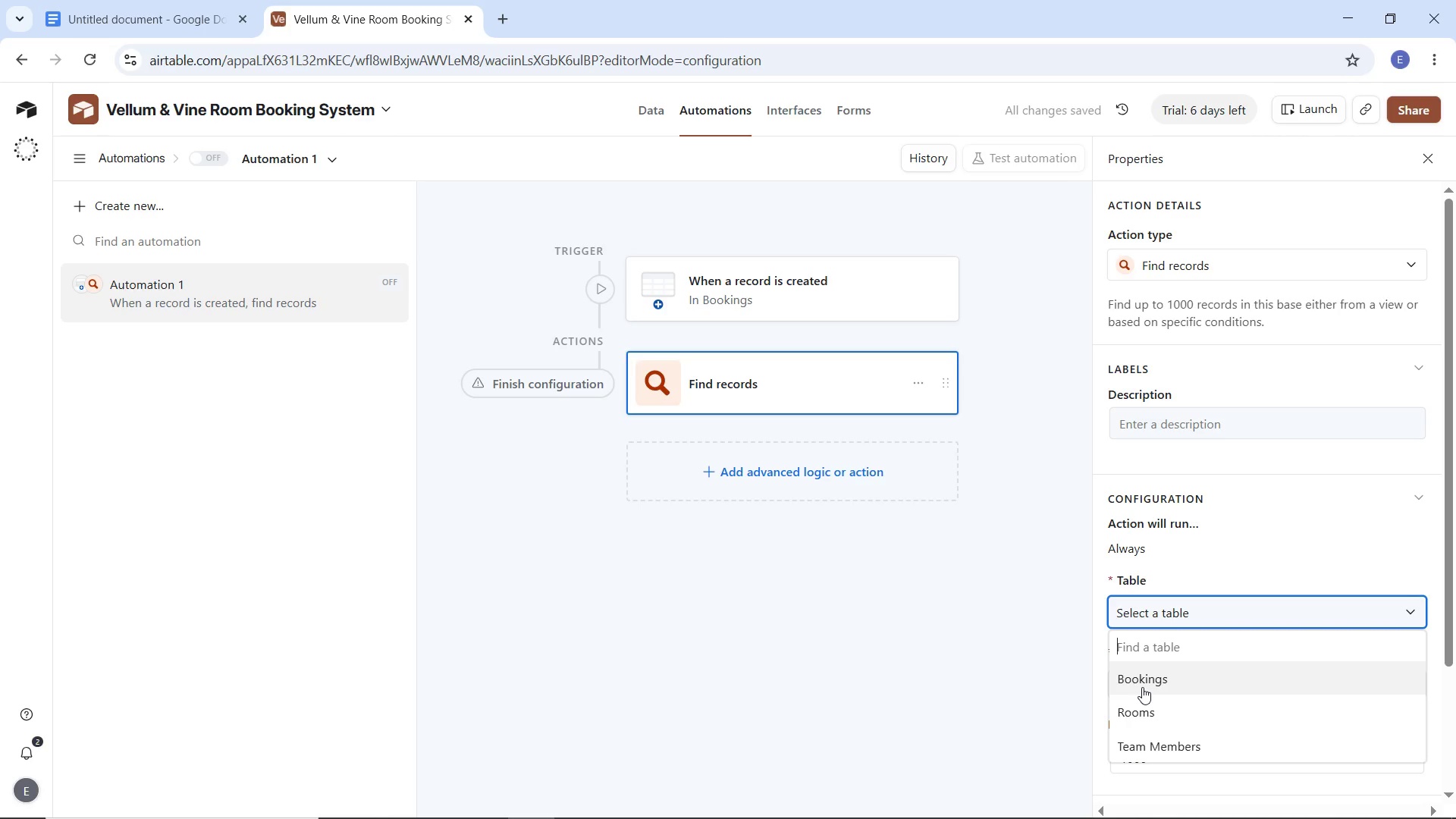 
left_click([1142, 687])
 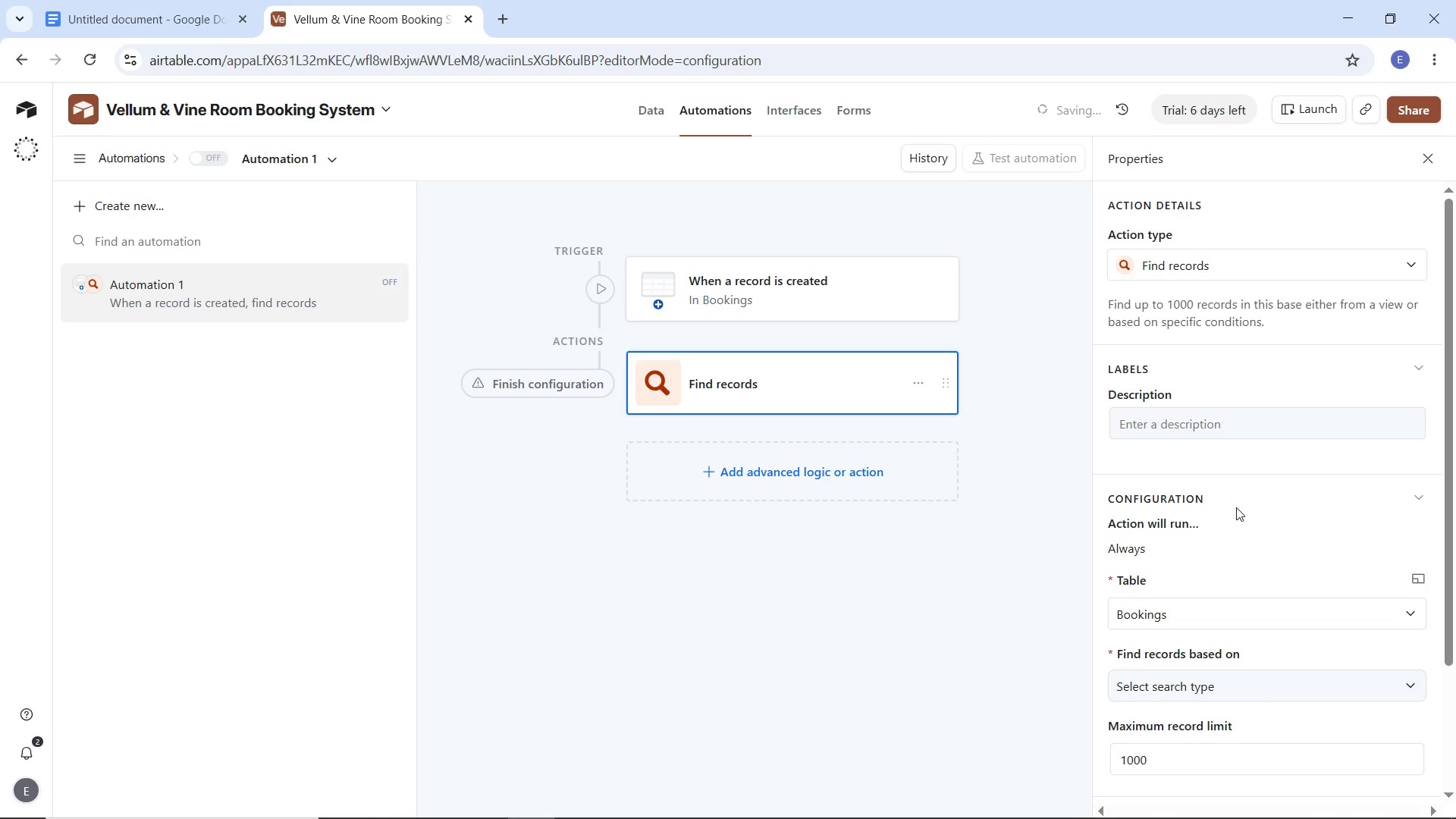 
scroll: coordinate [1261, 539], scroll_direction: down, amount: 4.0
 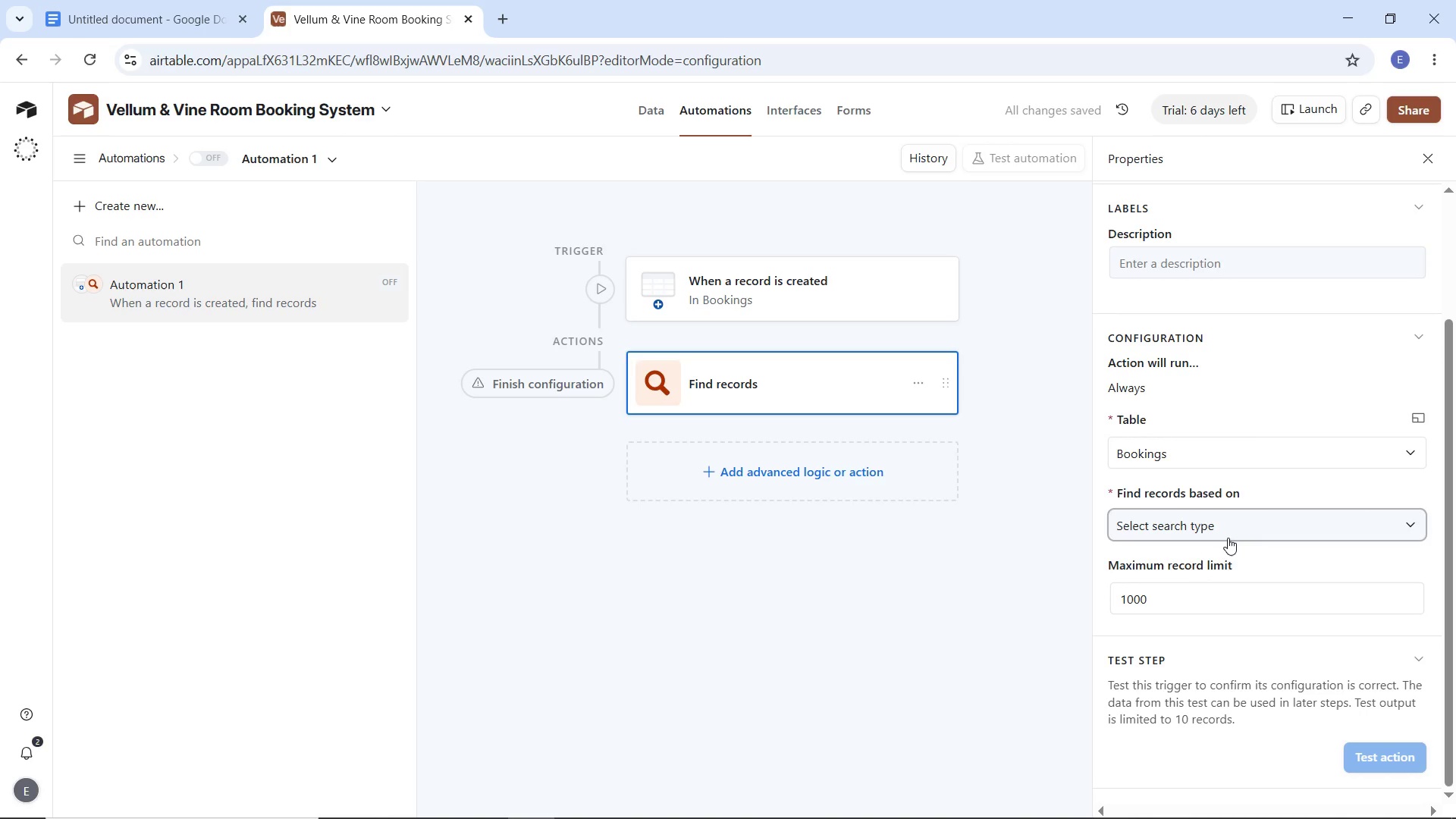 
left_click([1228, 532])
 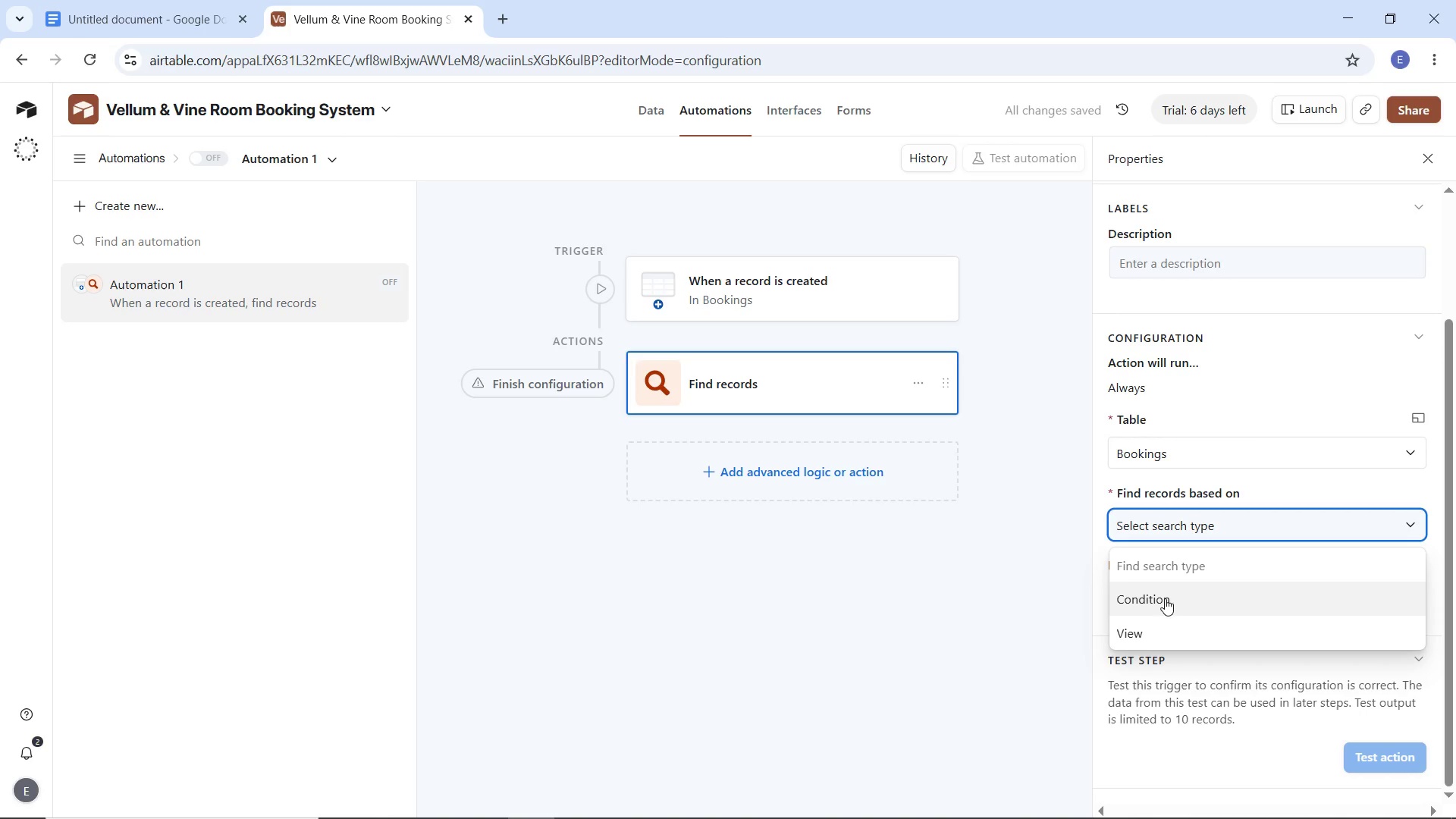 
left_click([1165, 598])
 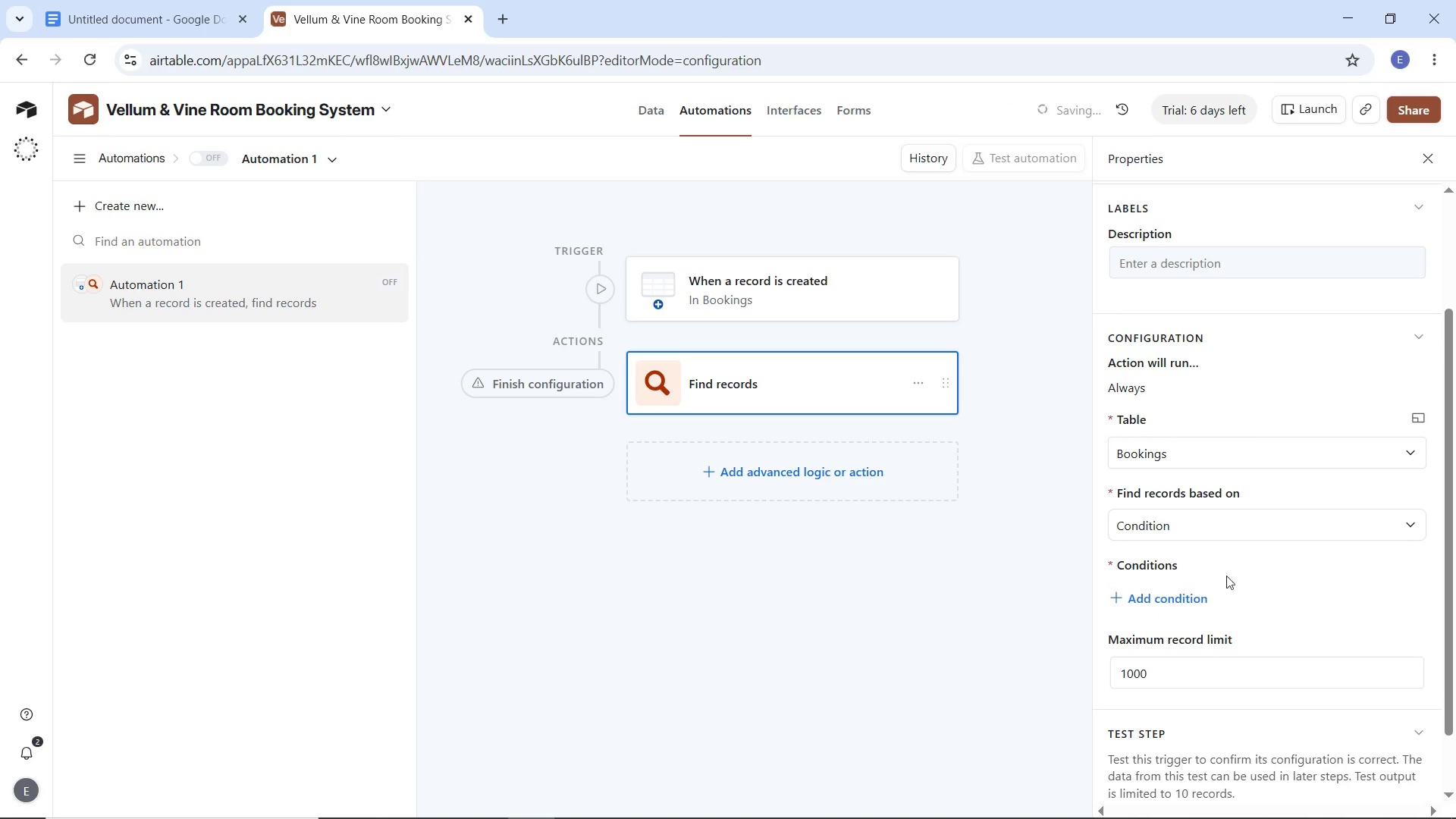 
scroll: coordinate [1232, 576], scroll_direction: down, amount: 3.0
 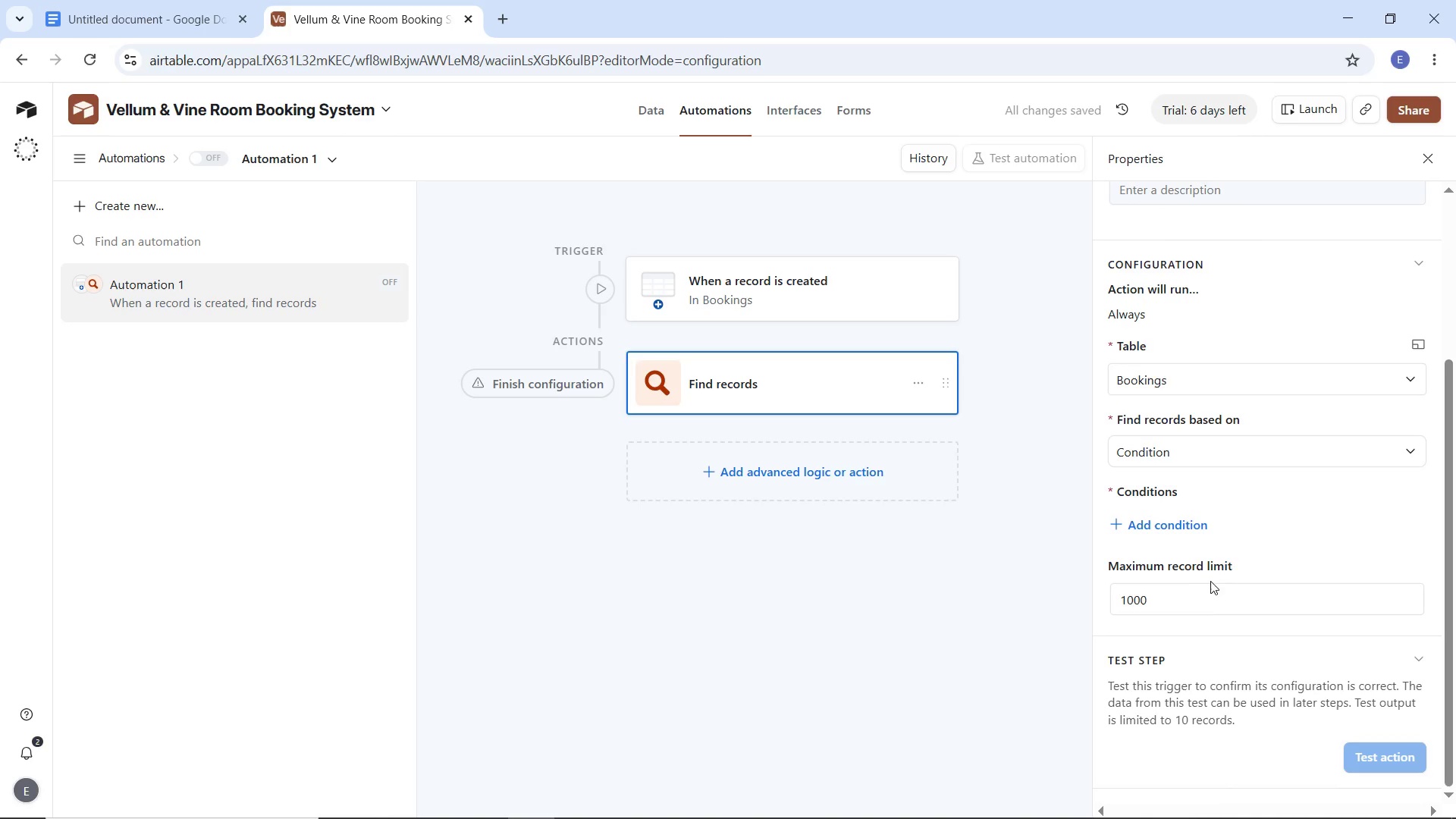 
left_click([1170, 529])
 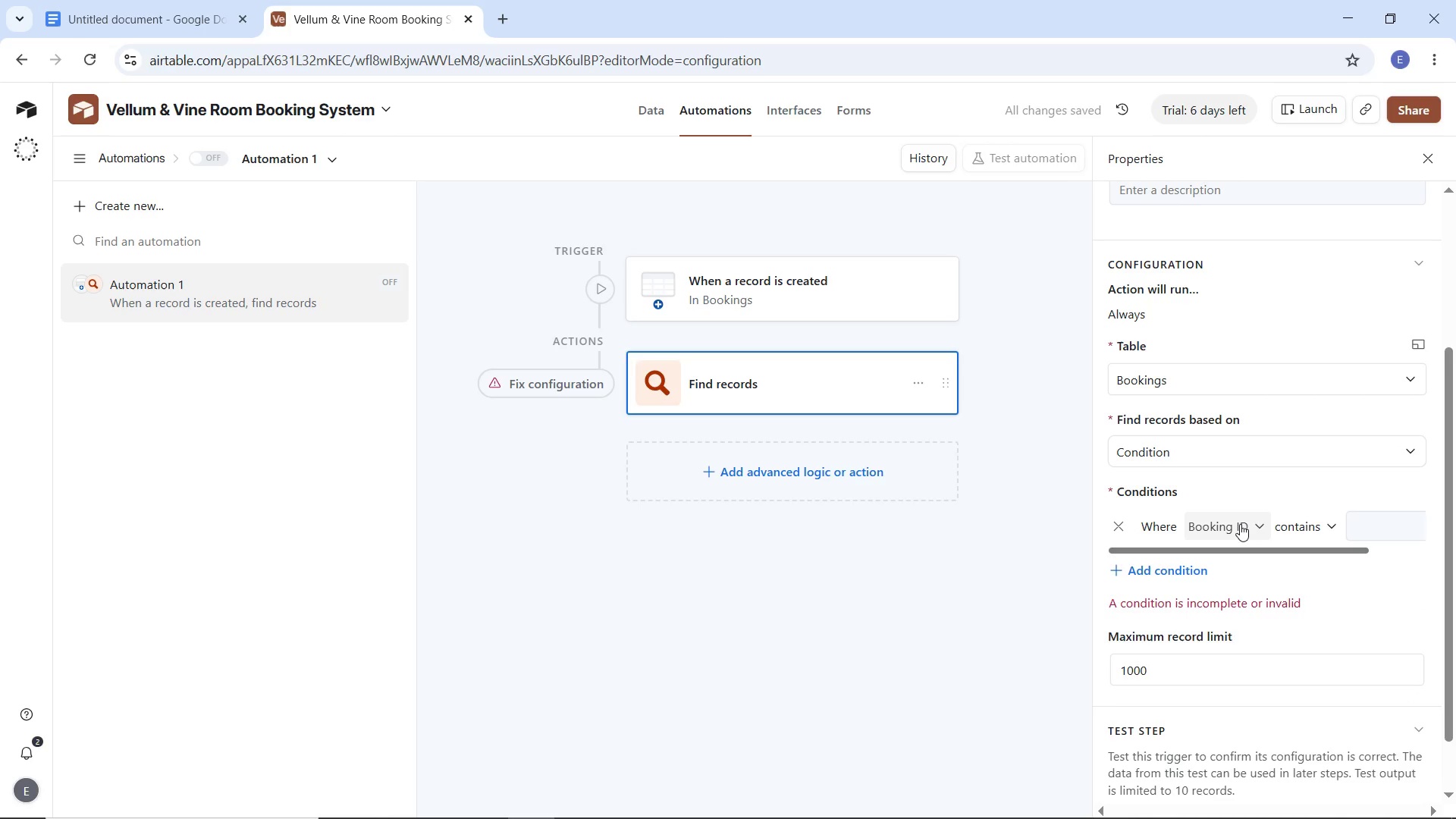 
wait(6.39)
 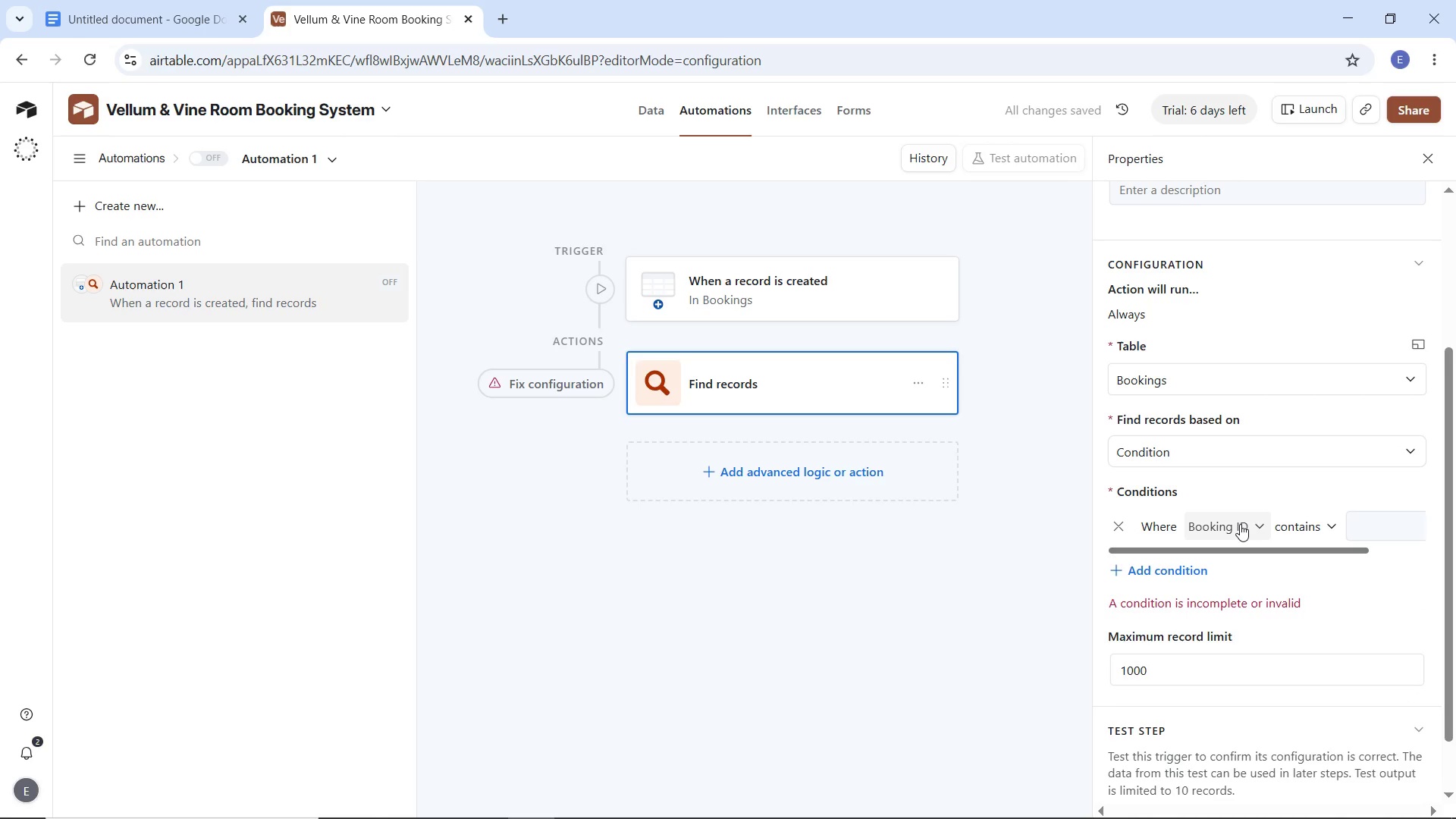 
left_click([1240, 524])
 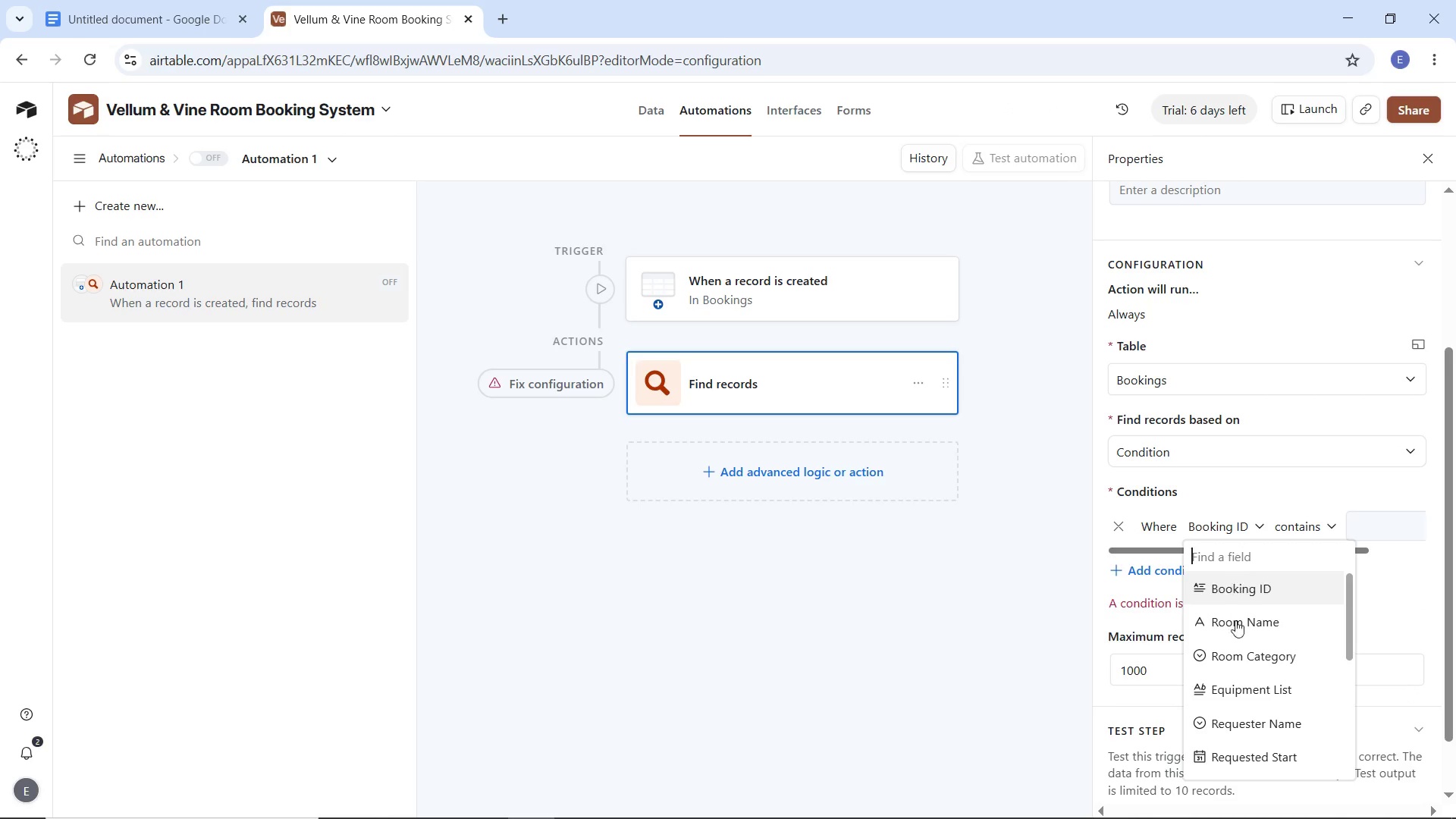 
scroll: coordinate [1238, 693], scroll_direction: down, amount: 5.0
 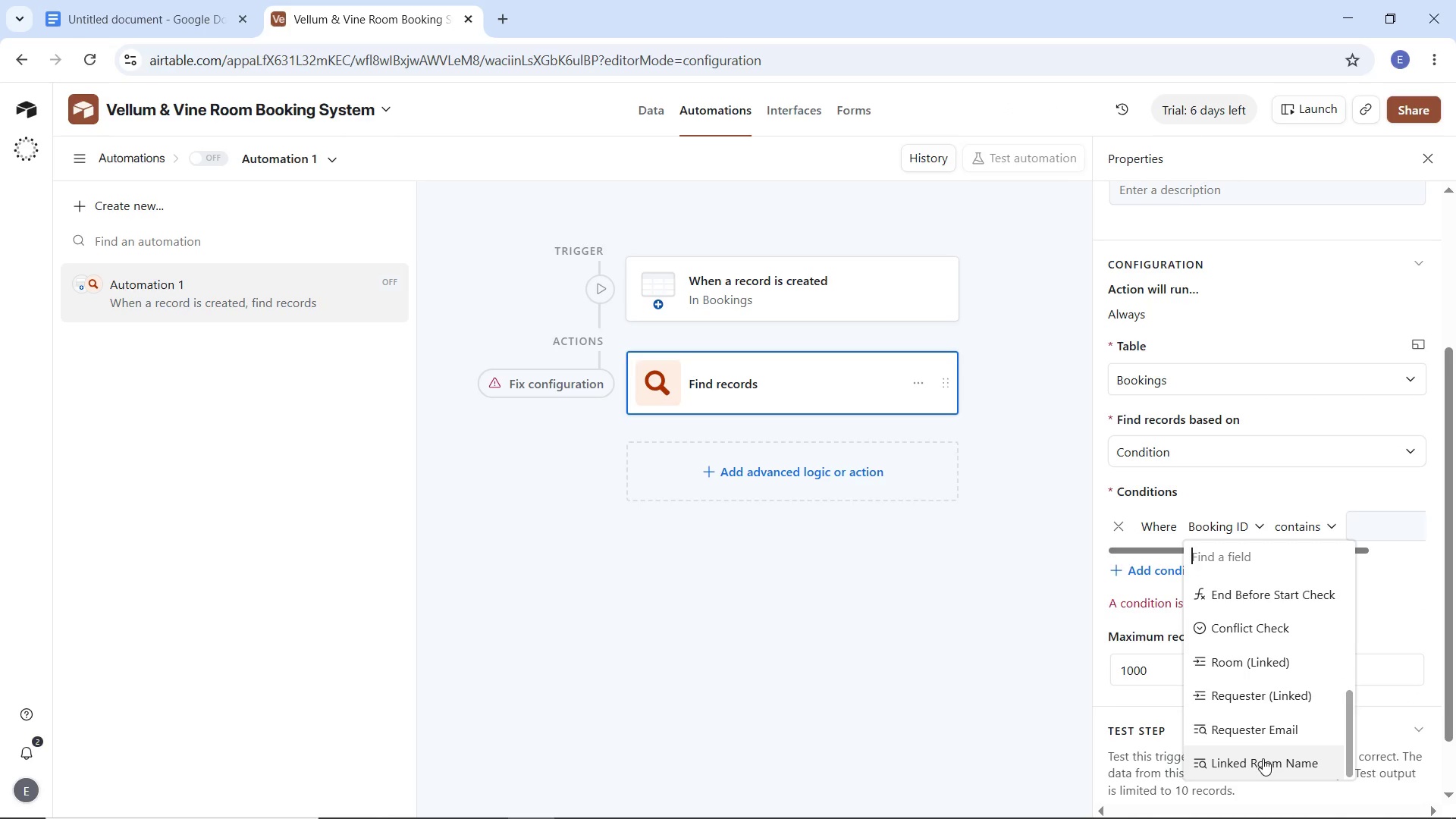 
left_click([1263, 759])
 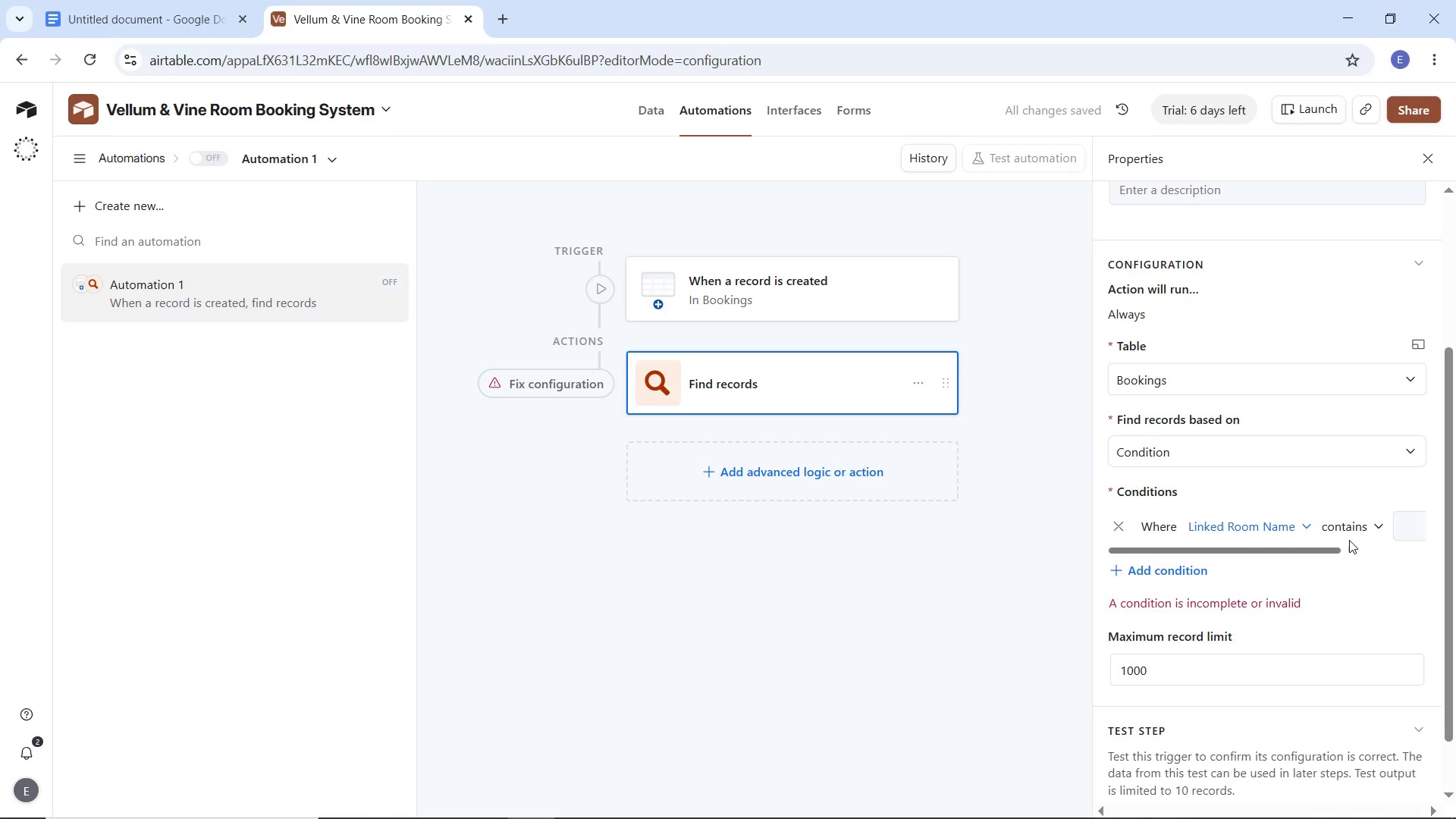 
wait(6.09)
 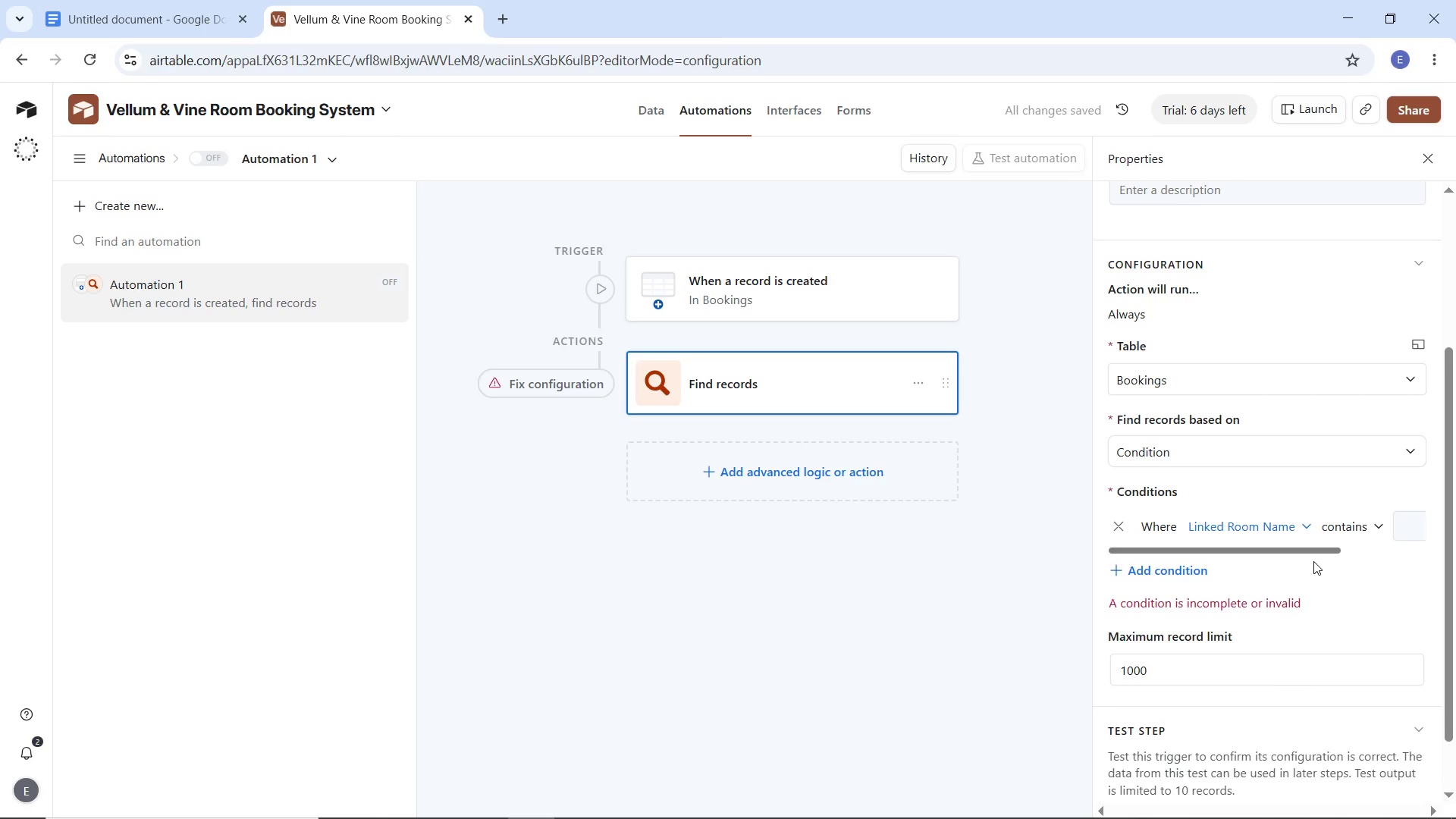 
left_click([1194, 597])
 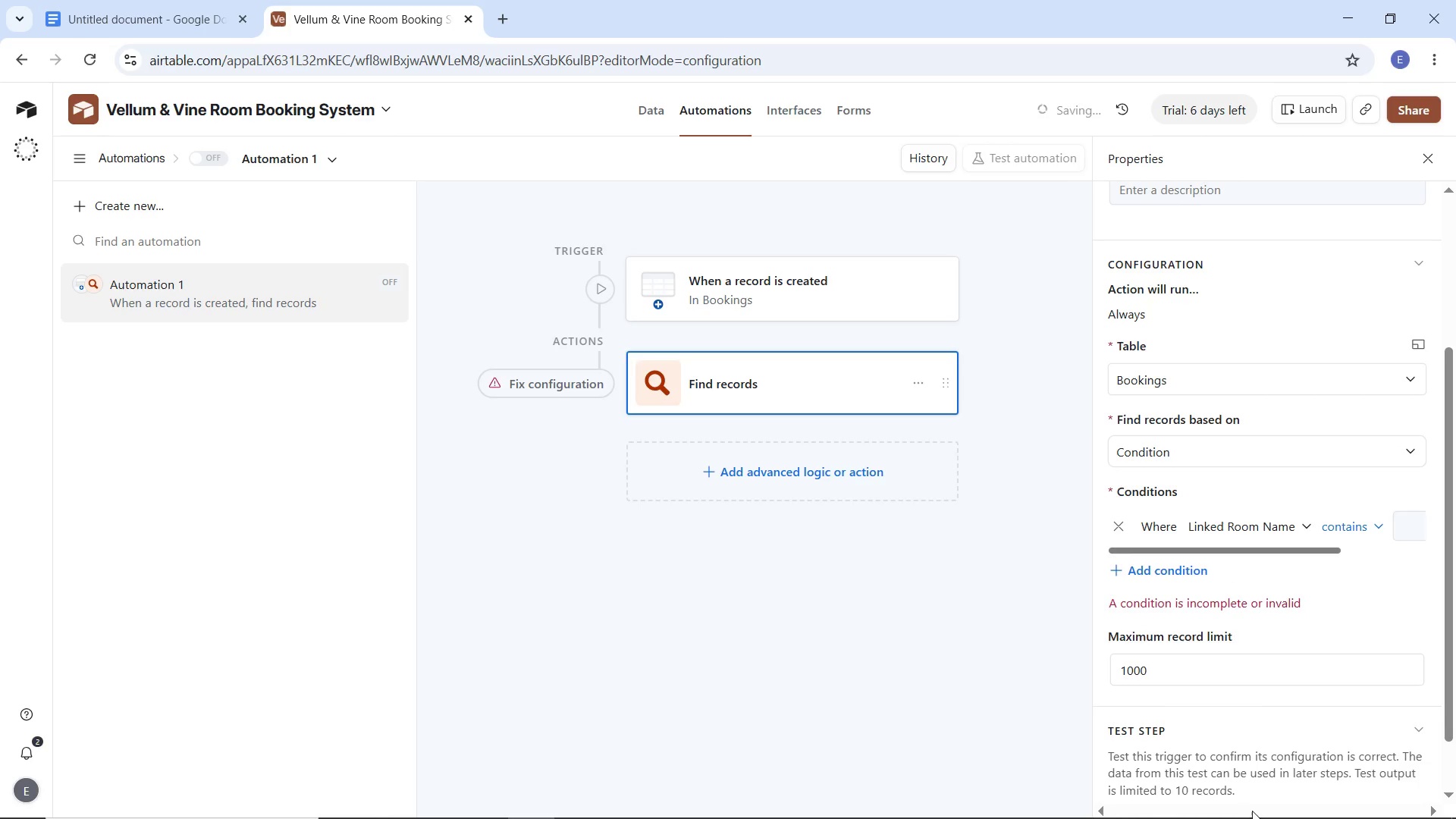 
left_click_drag(start_coordinate=[1274, 809], to_coordinate=[1357, 805])
 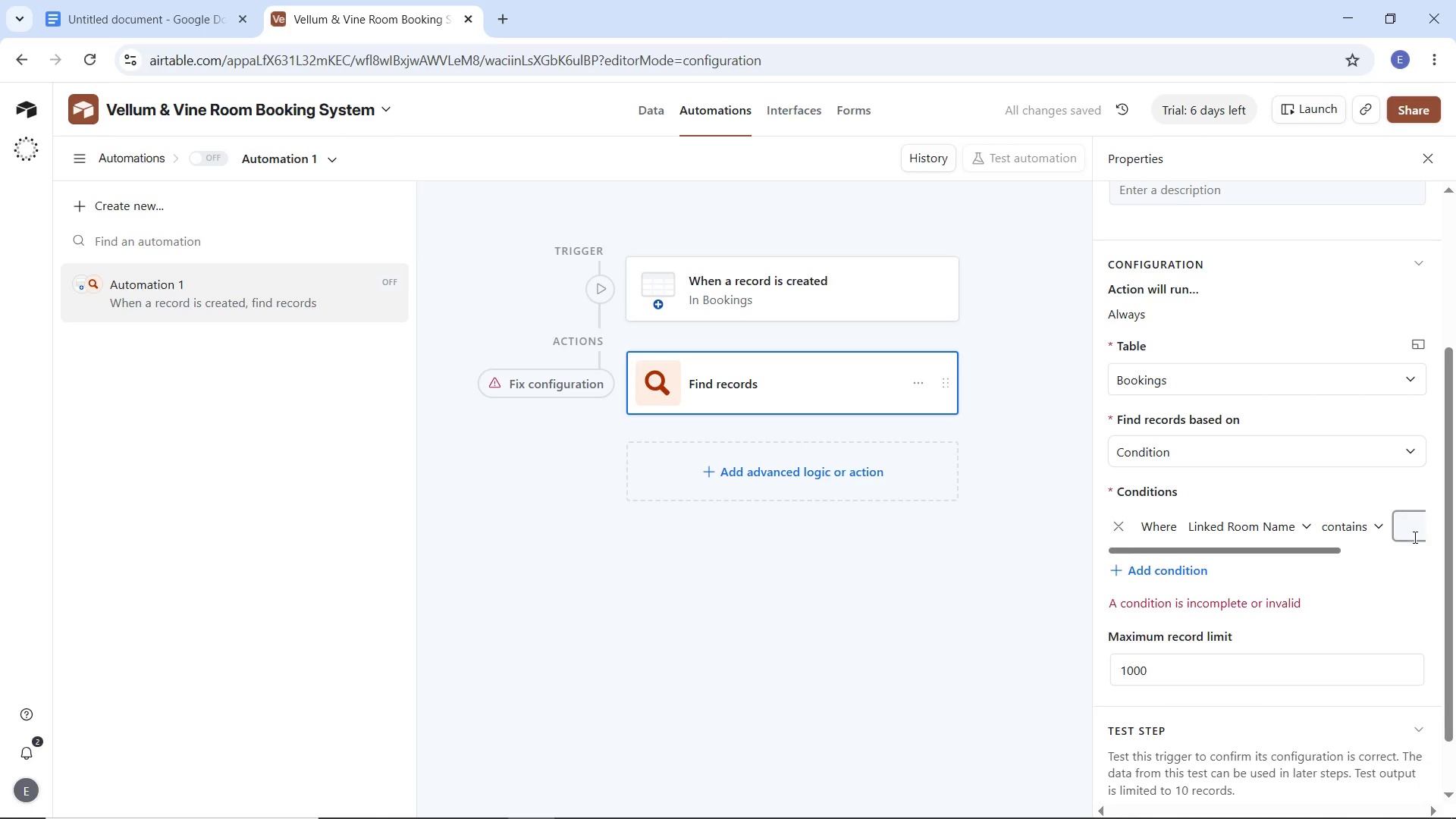 
left_click([1414, 537])
 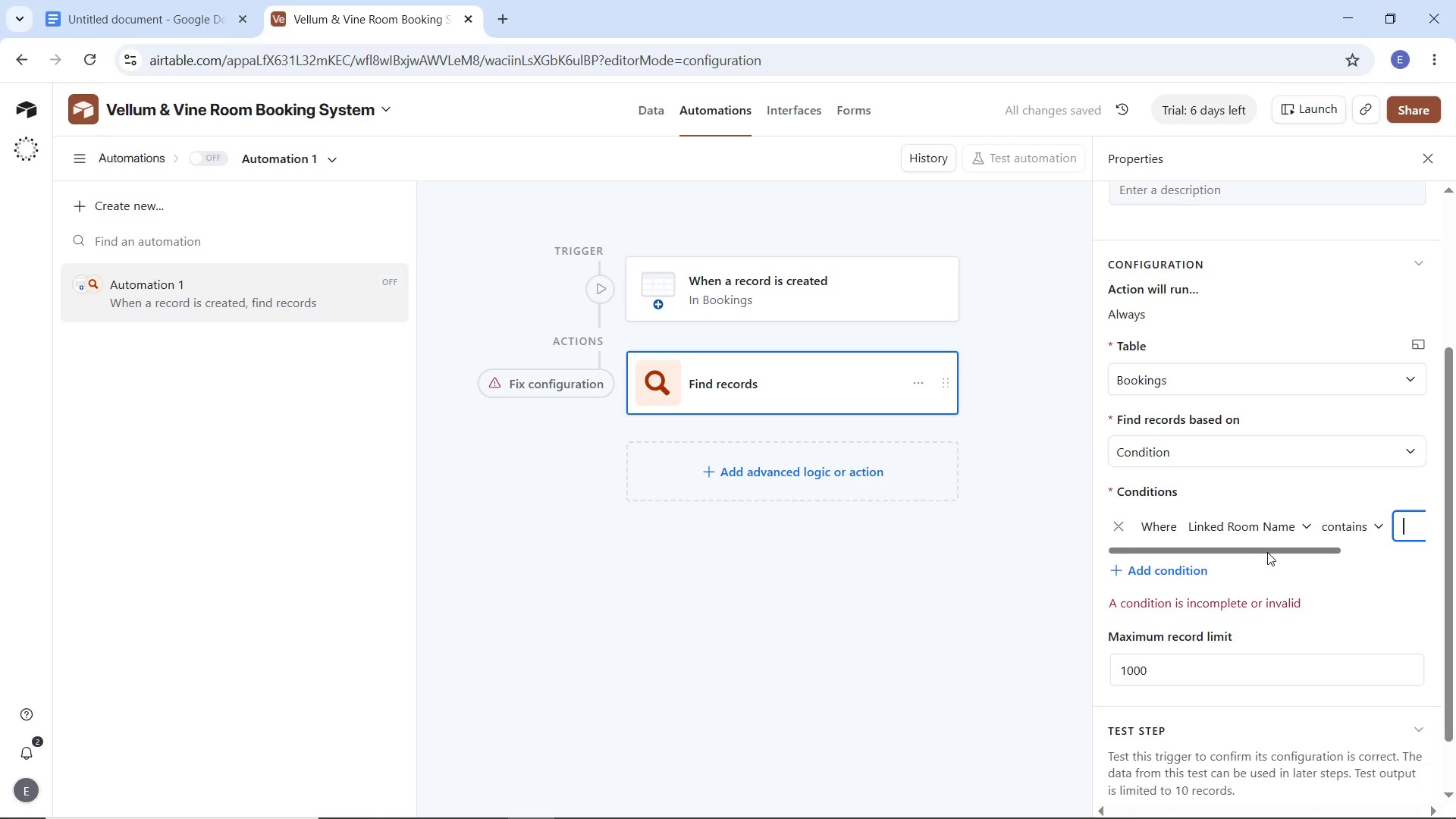 
left_click_drag(start_coordinate=[1270, 550], to_coordinate=[1376, 554])
 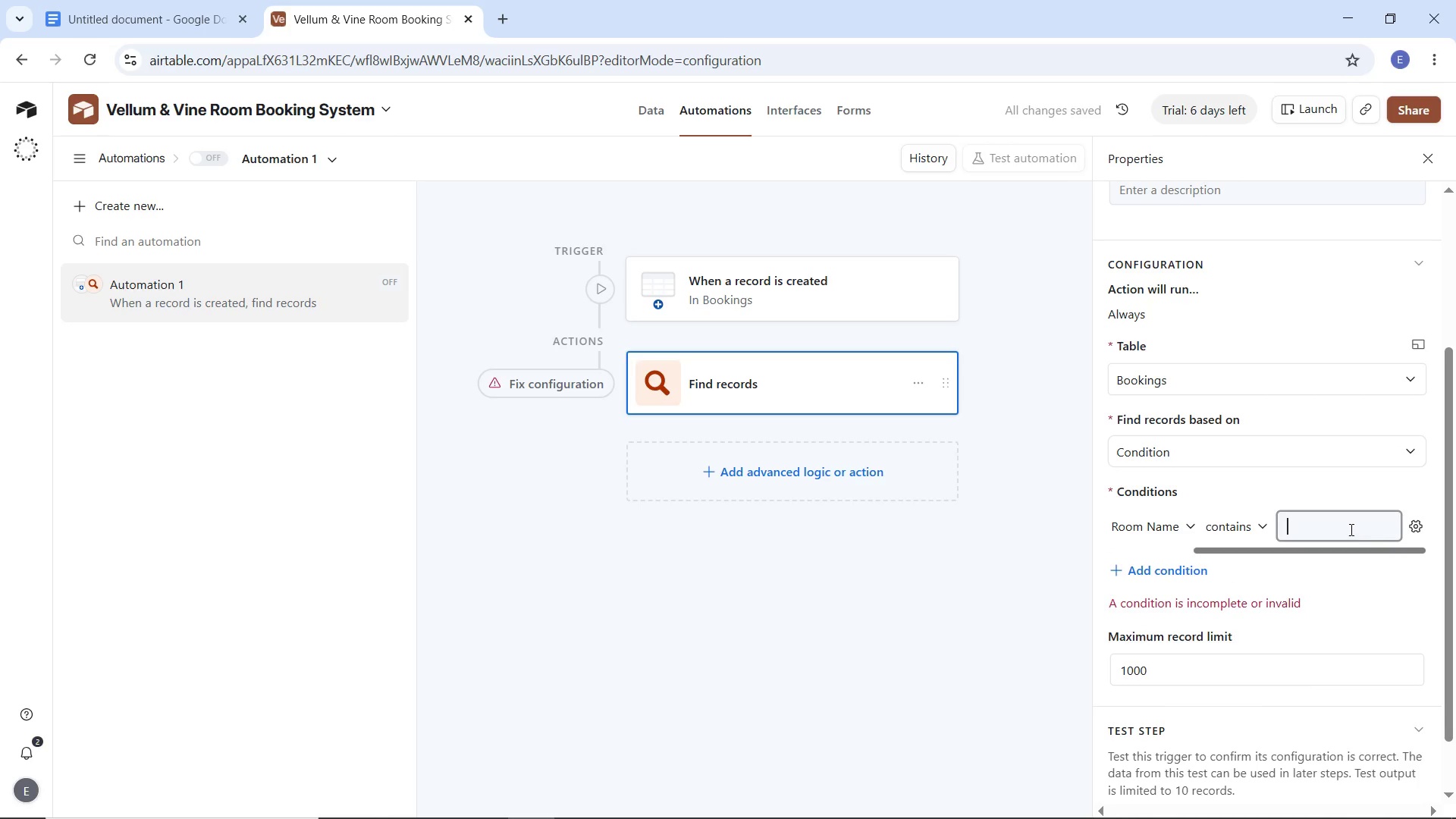 
left_click([1350, 529])
 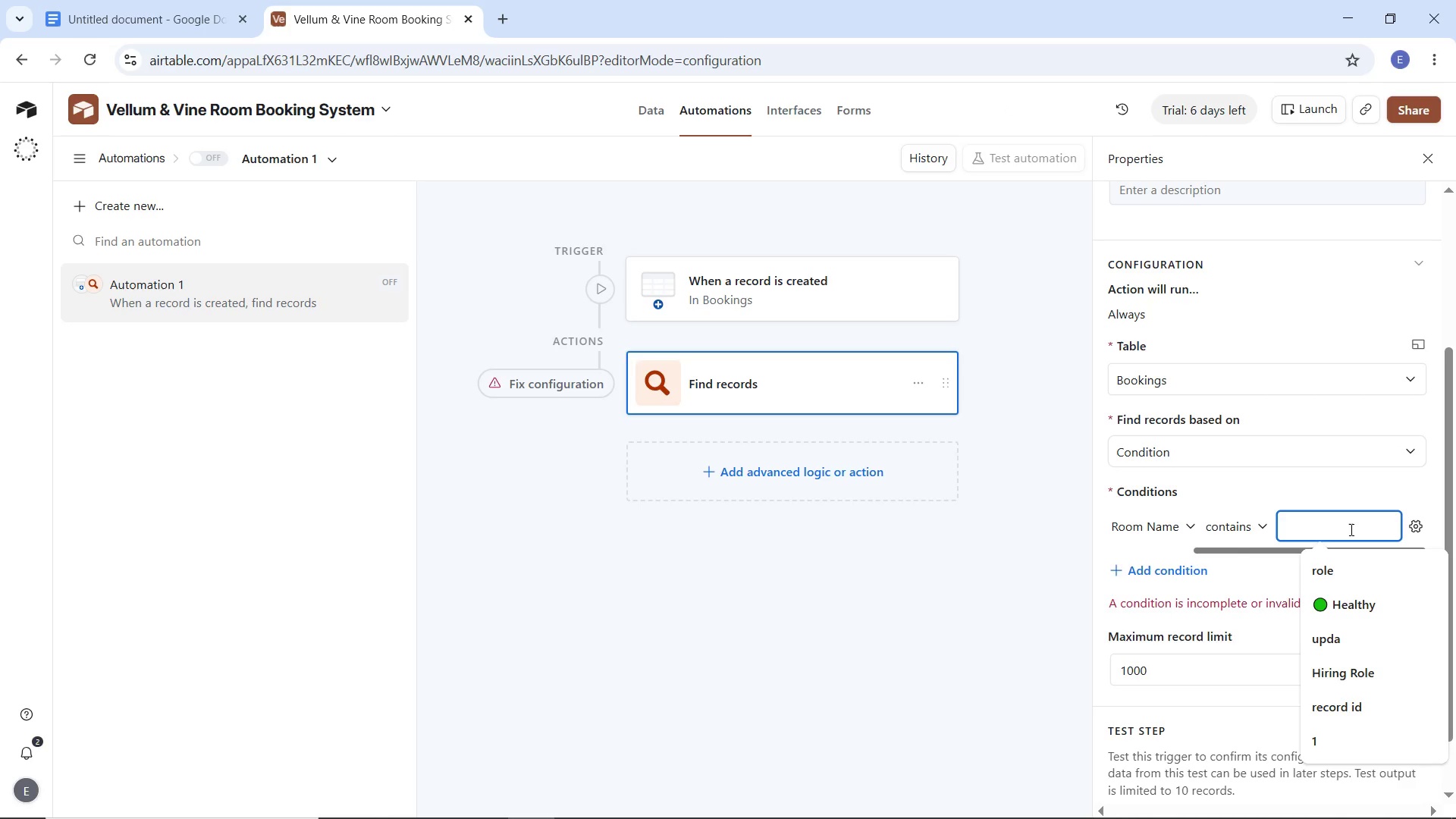 
wait(9.81)
 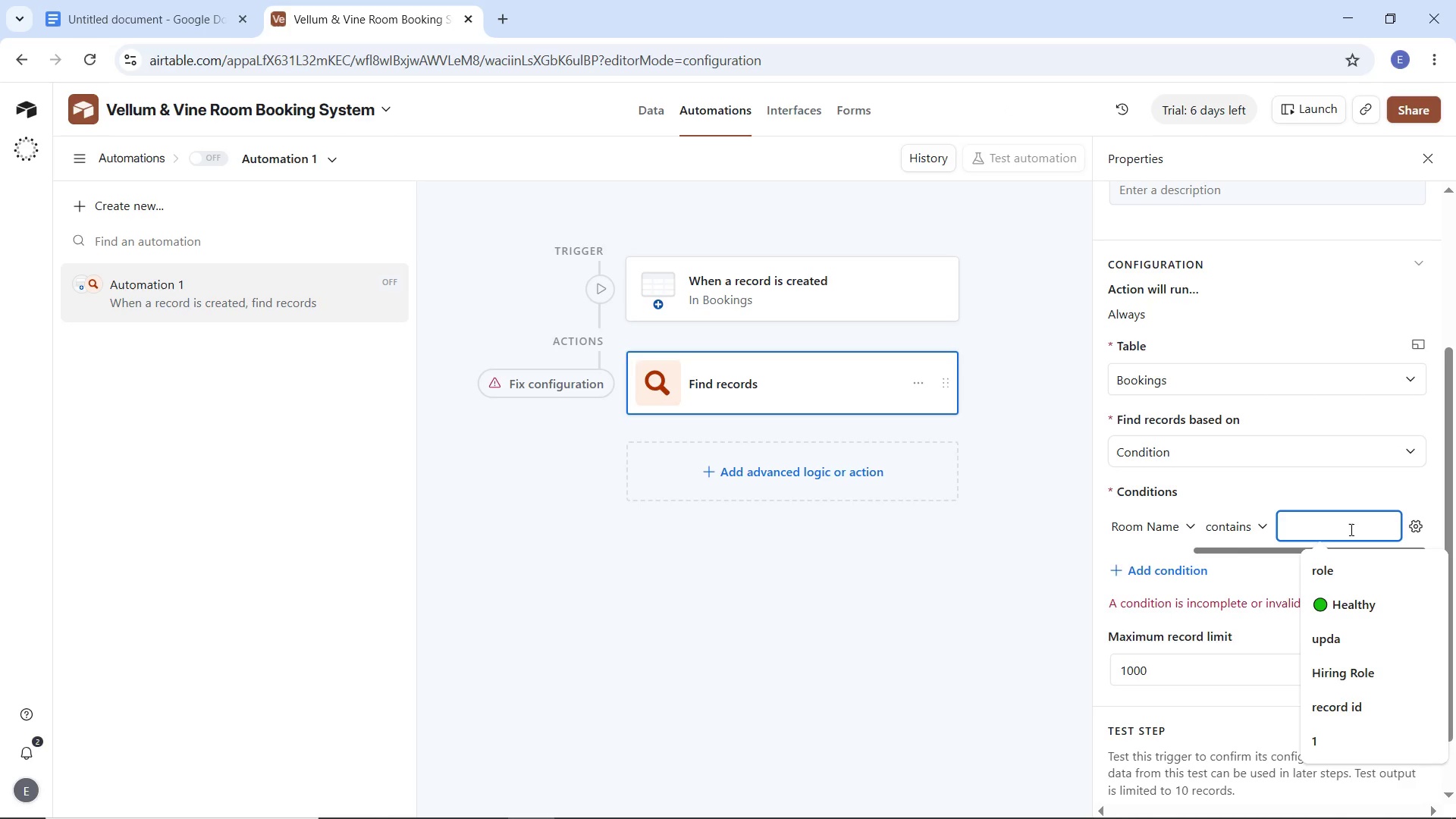 
scroll: coordinate [1349, 639], scroll_direction: none, amount: 0.0
 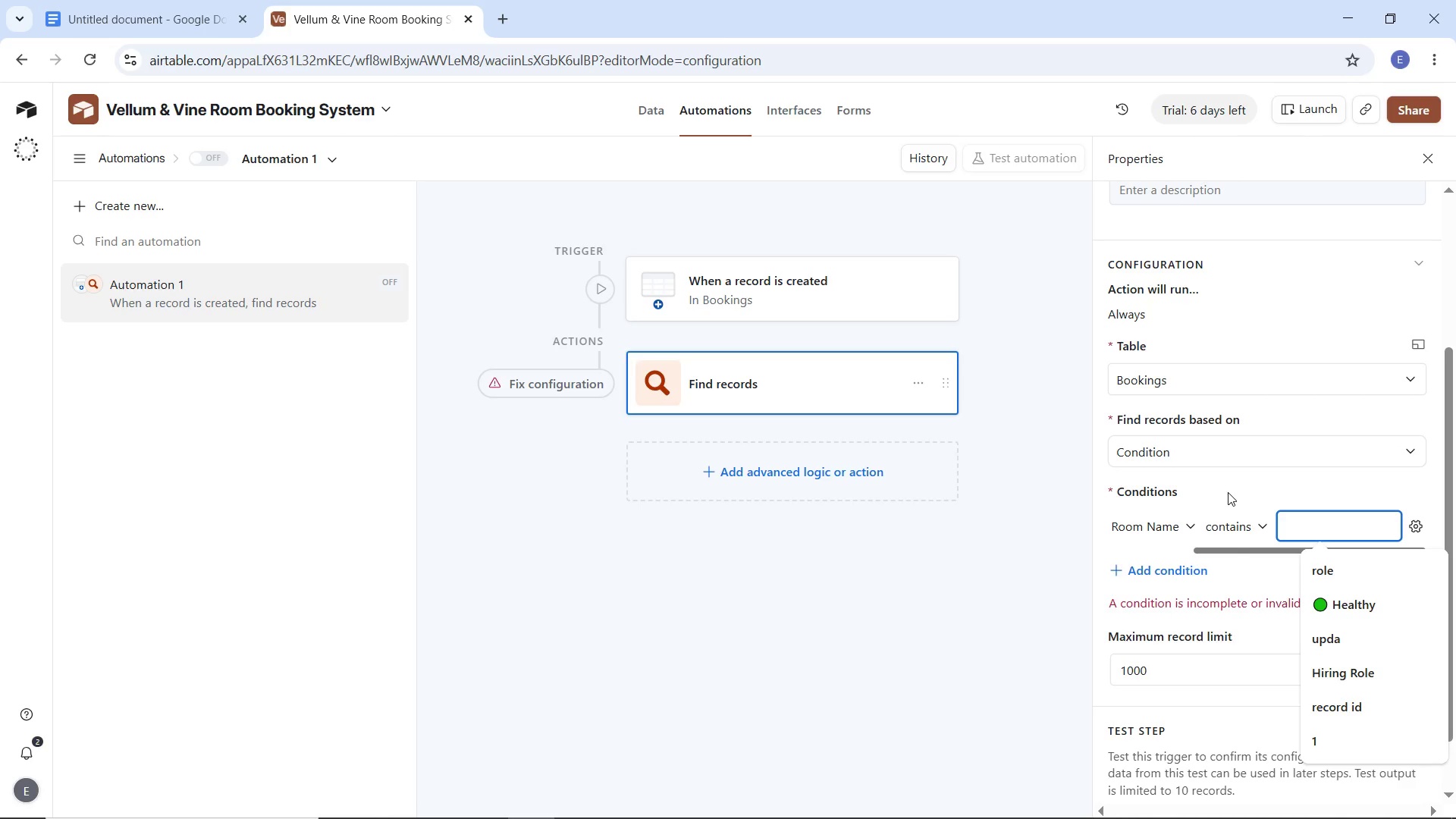 
type(:inked Room Nsm)
key(Backspace)
key(Backspace)
type(ame)
 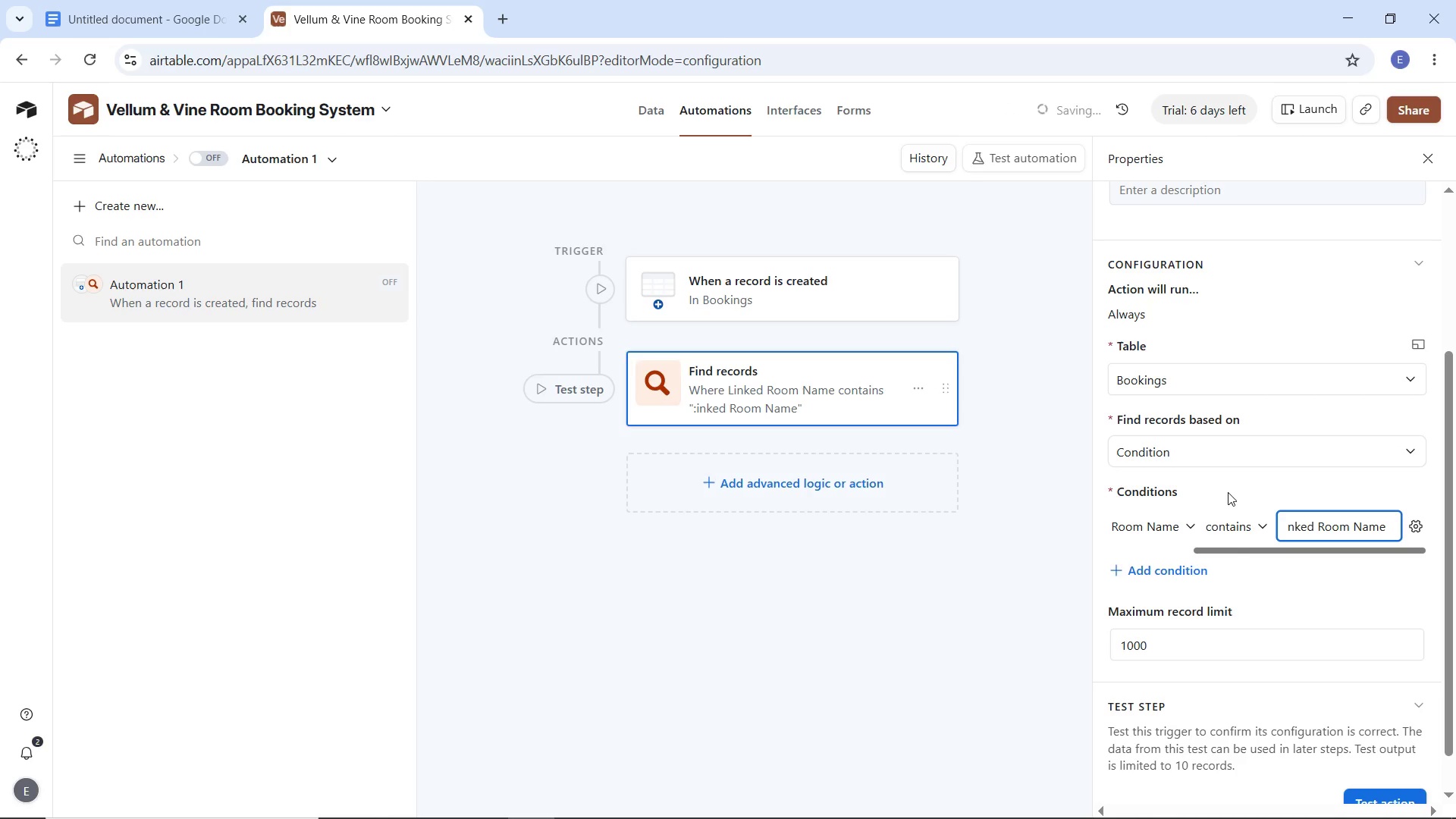 
left_click_drag(start_coordinate=[1263, 548], to_coordinate=[1338, 544])
 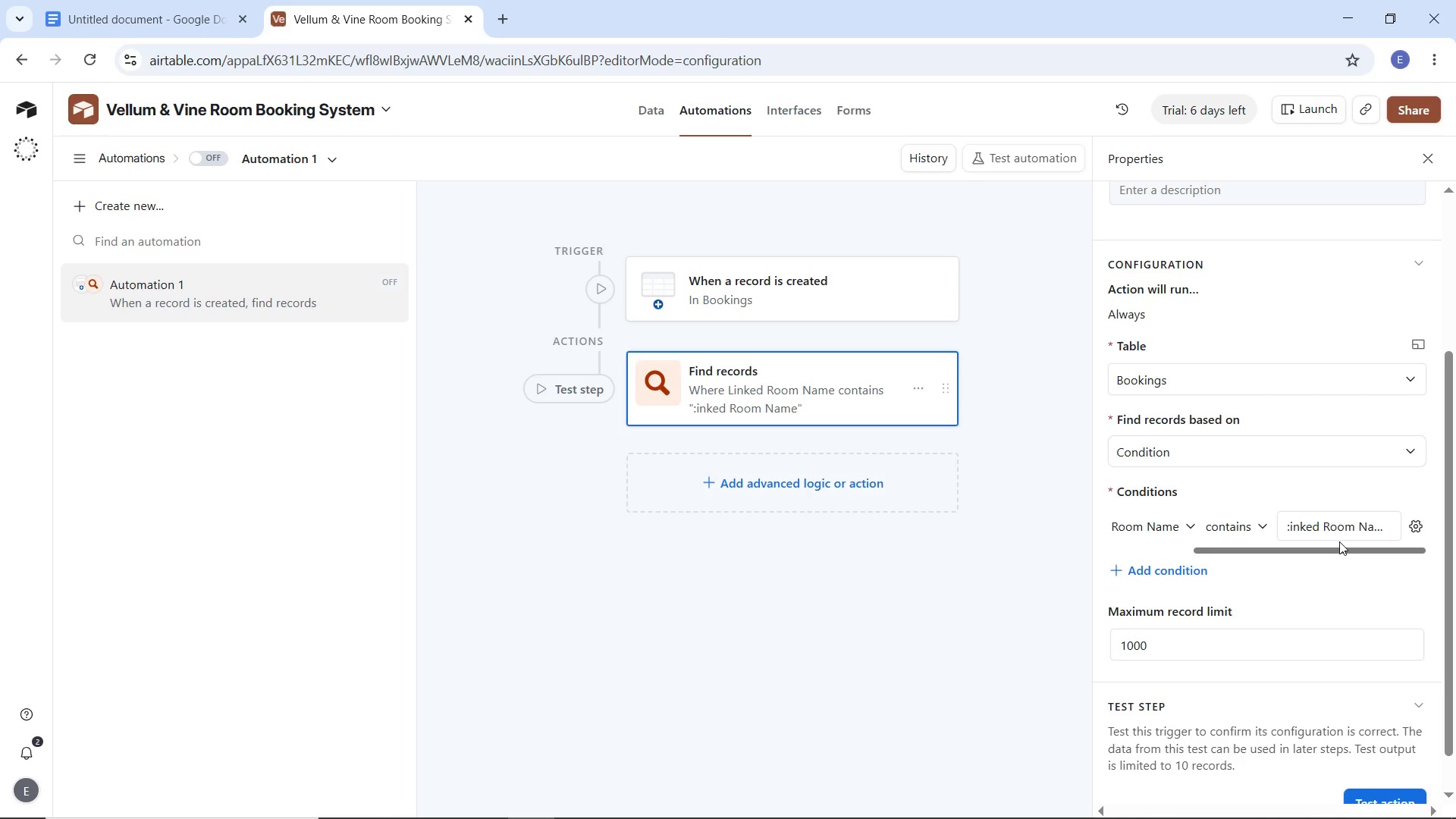 
wait(8.52)
 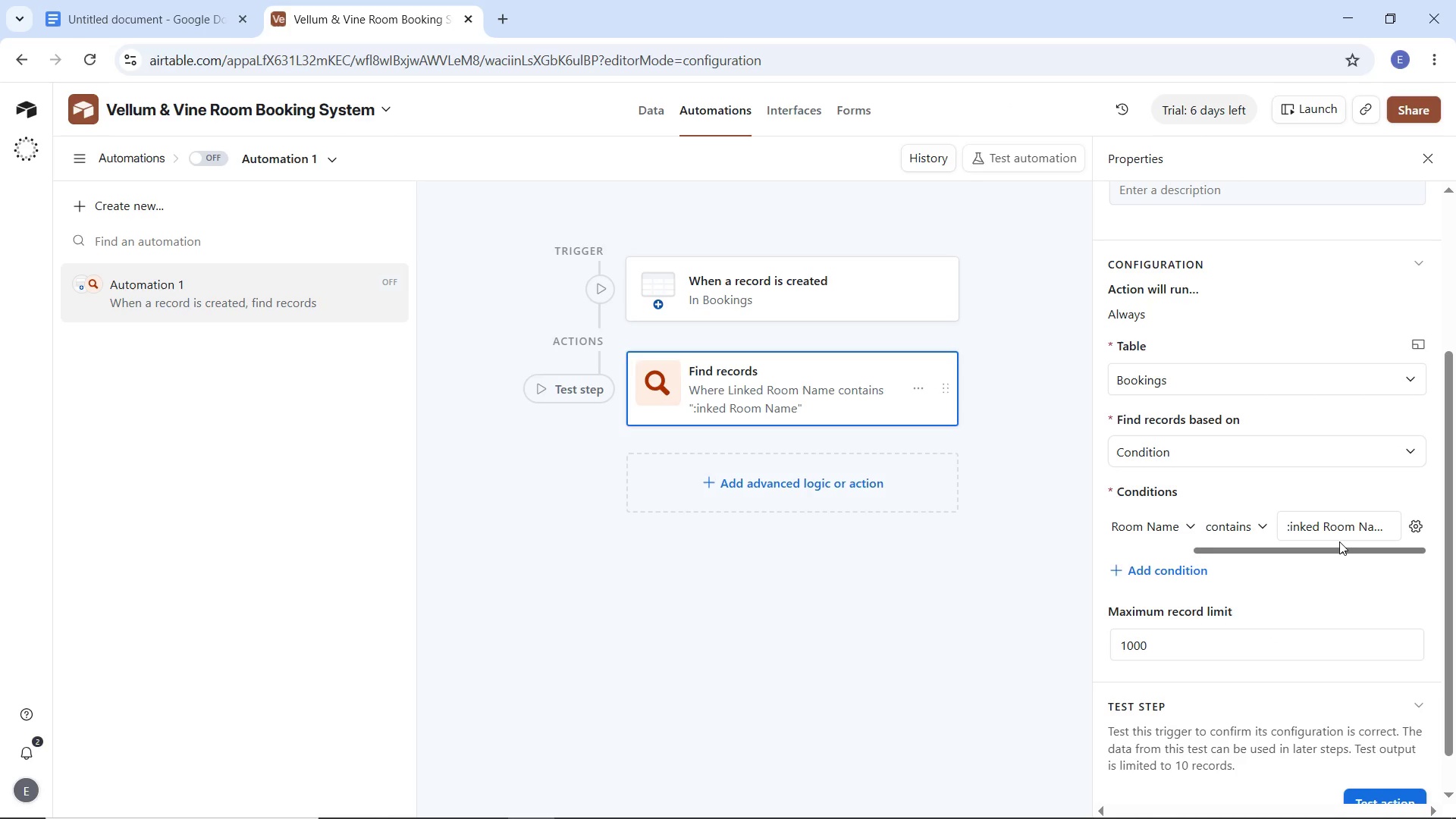 
left_click_drag(start_coordinate=[1295, 548], to_coordinate=[1222, 556])
 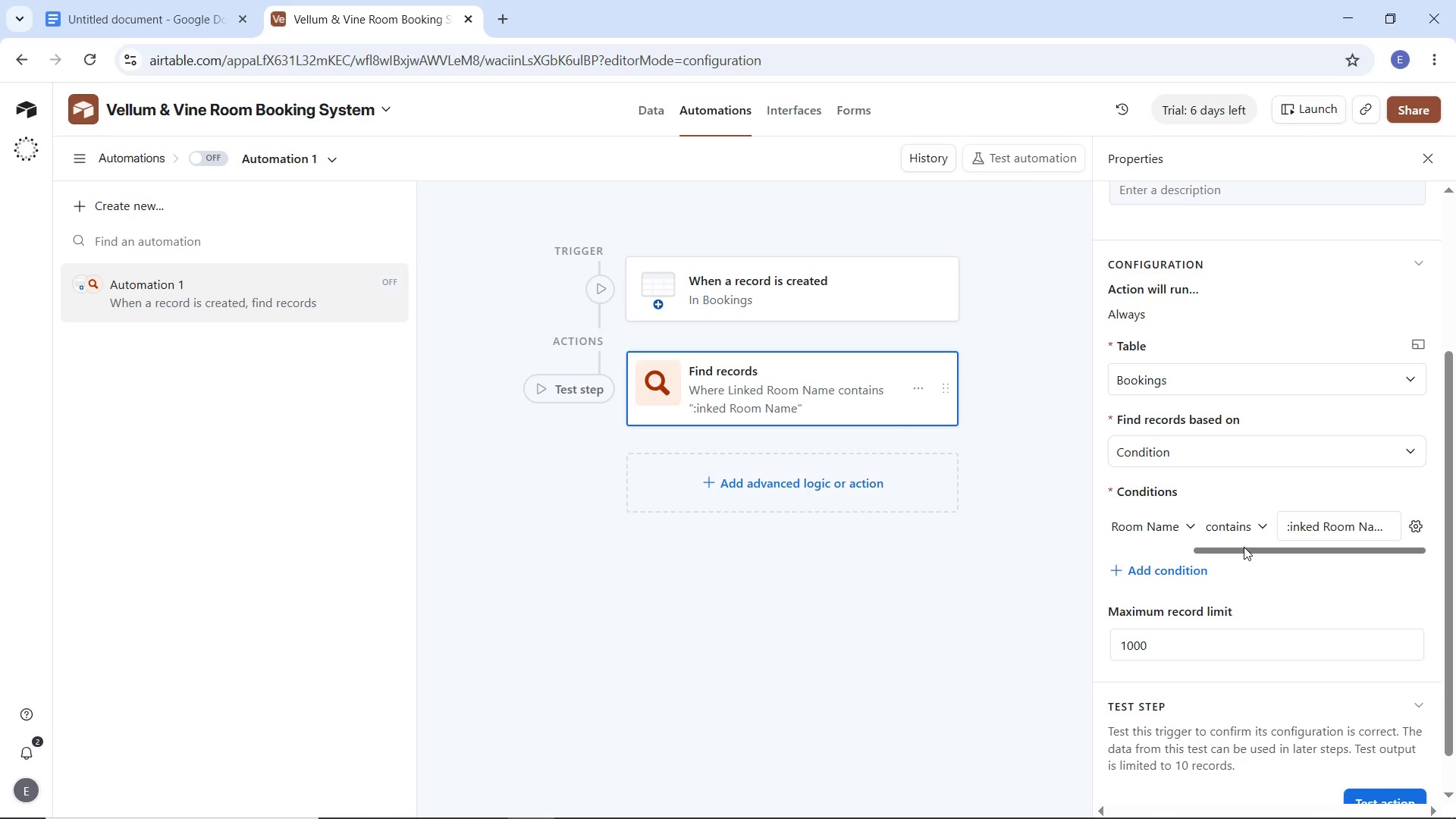 
left_click_drag(start_coordinate=[1248, 547], to_coordinate=[1181, 548])
 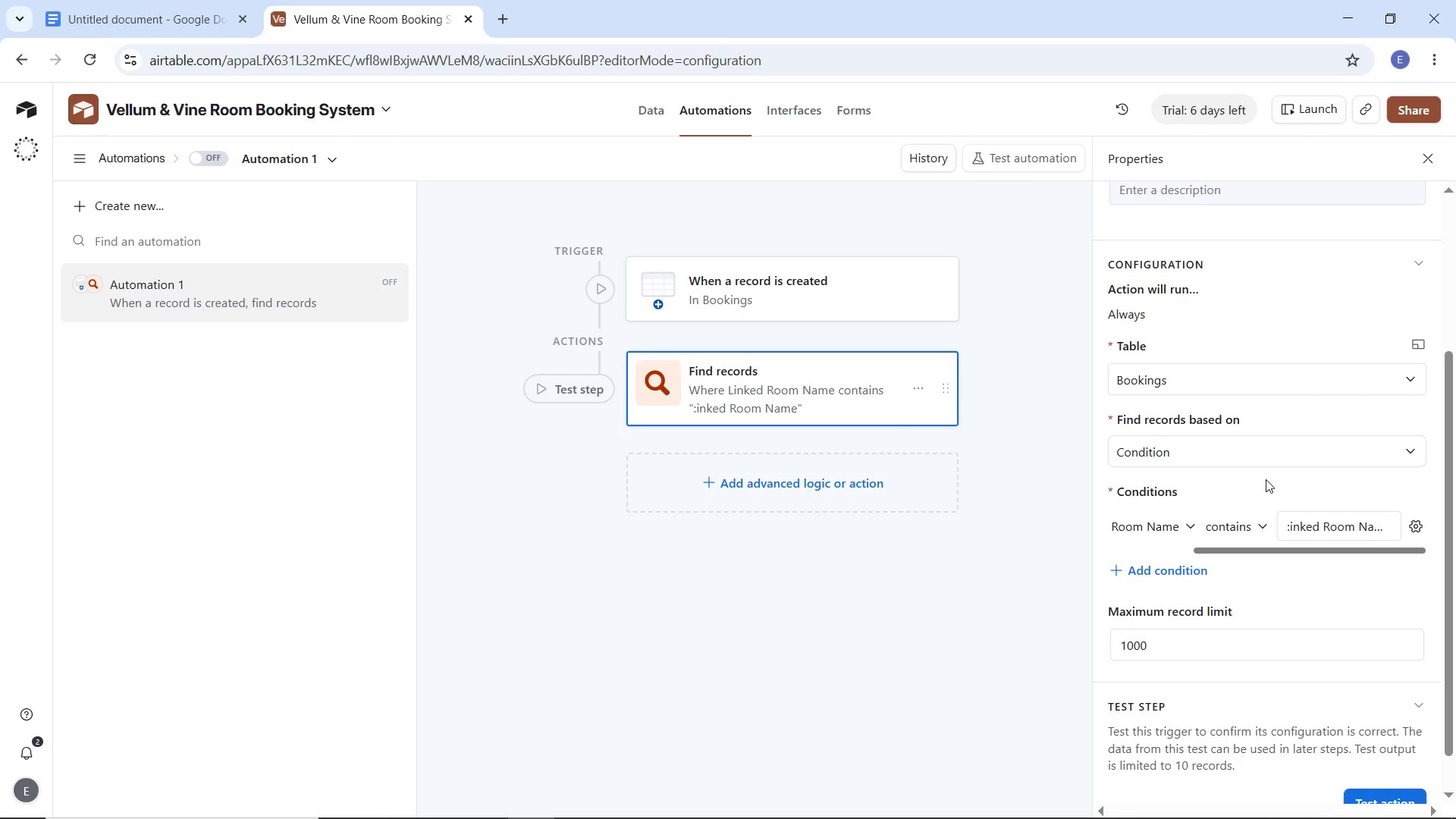 
left_click([1266, 479])
 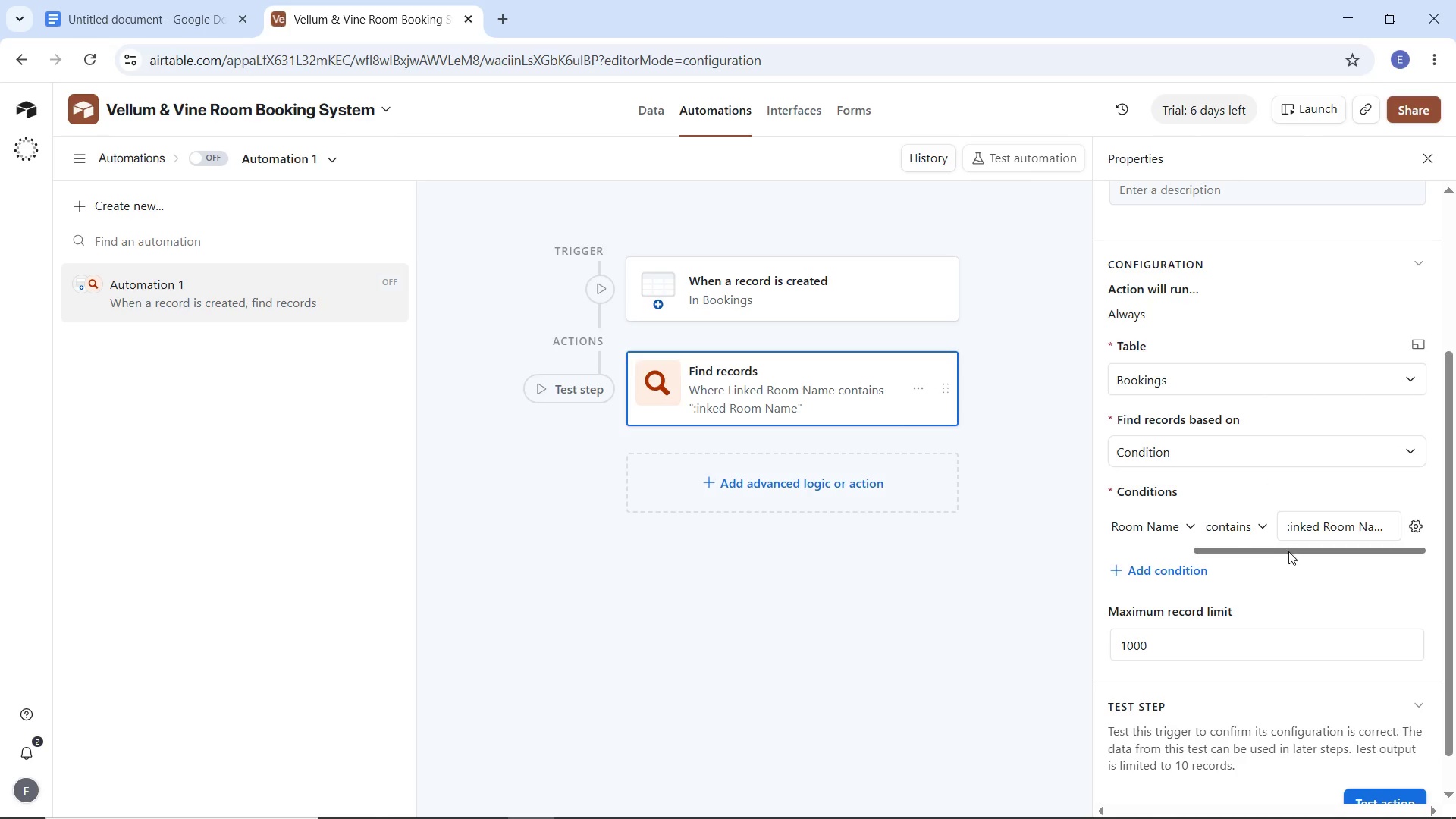 
left_click_drag(start_coordinate=[1288, 552], to_coordinate=[1185, 567])
 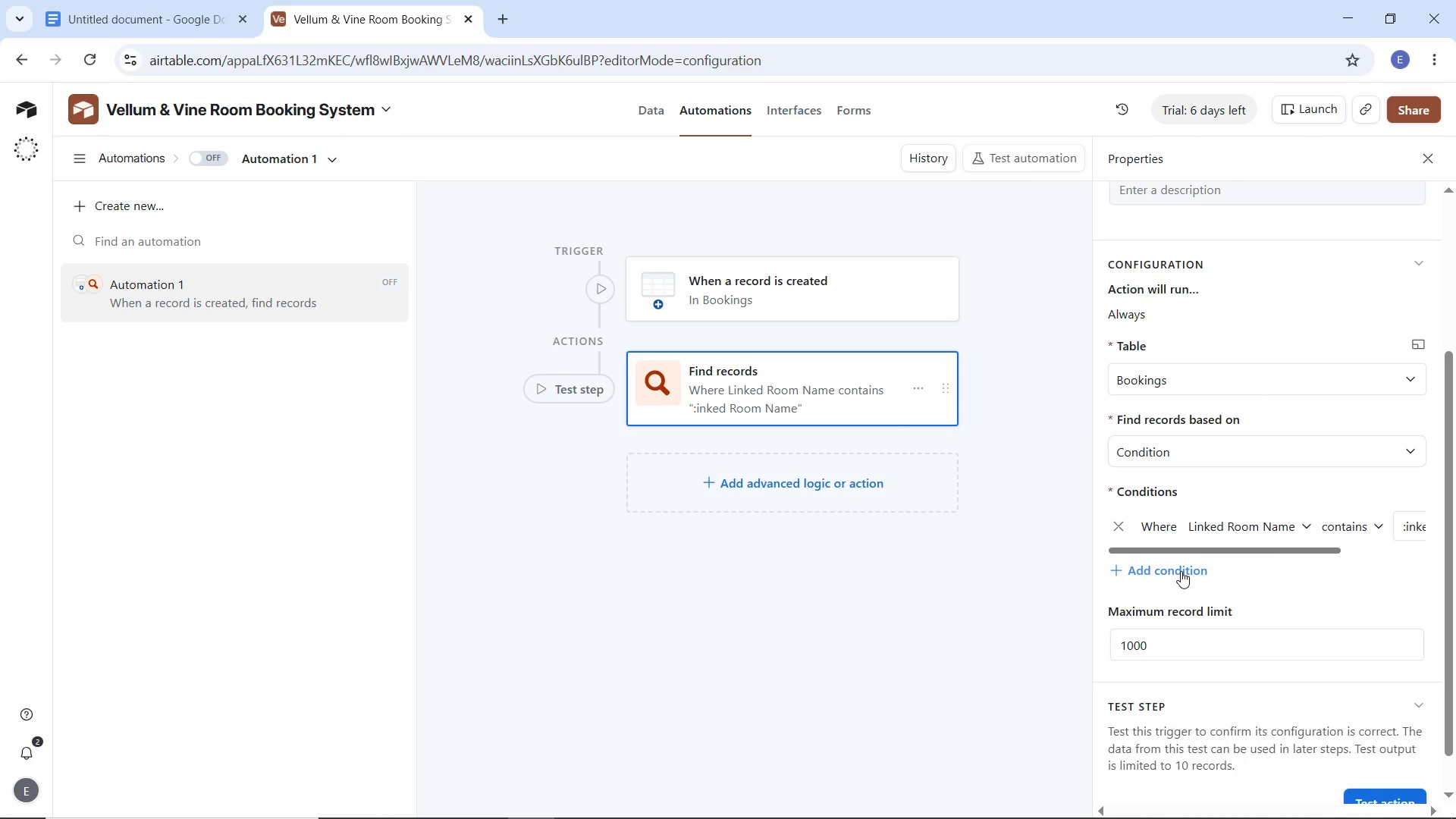 
left_click([1181, 571])
 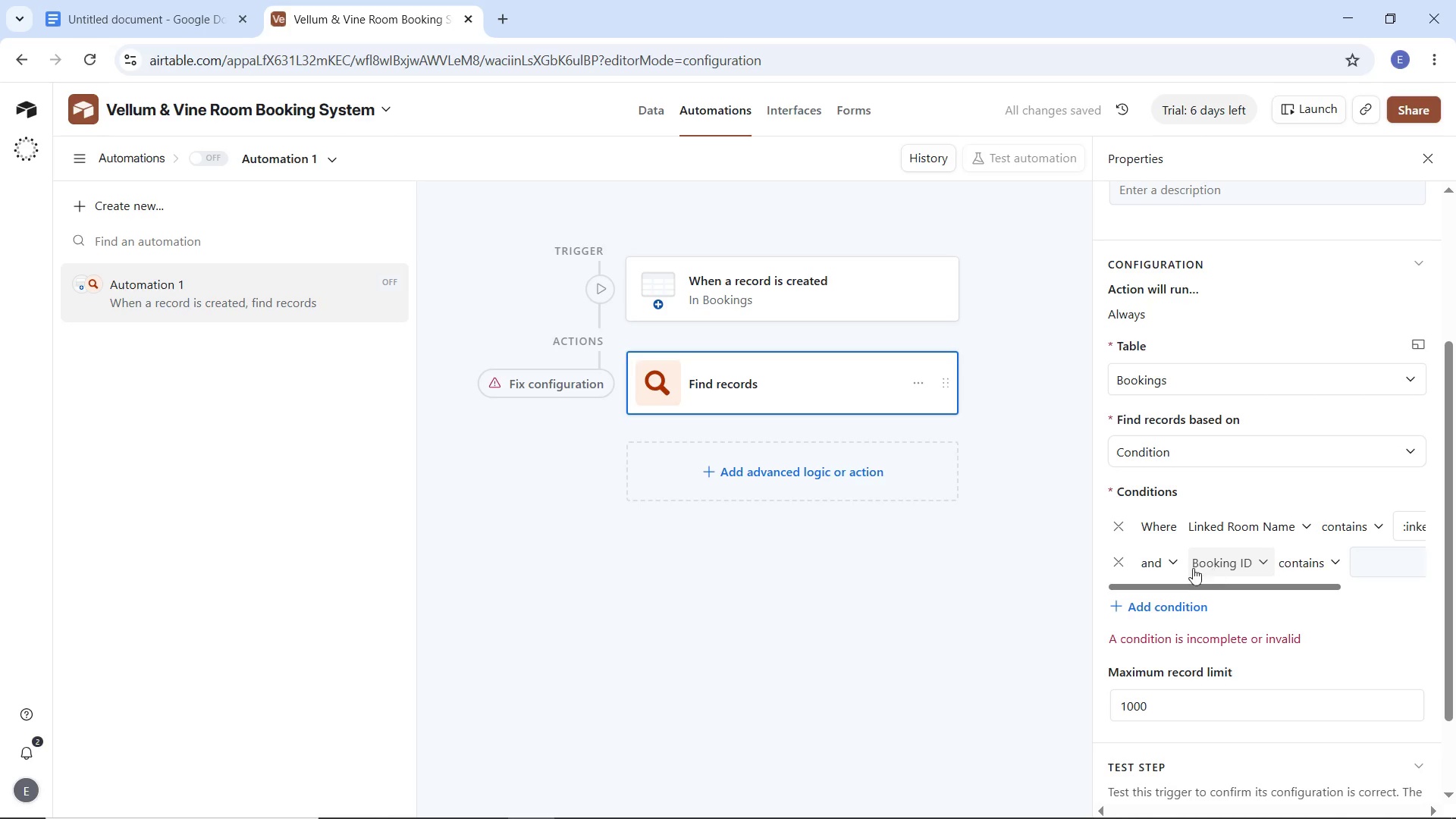 
left_click_drag(start_coordinate=[1221, 585], to_coordinate=[1196, 594])
 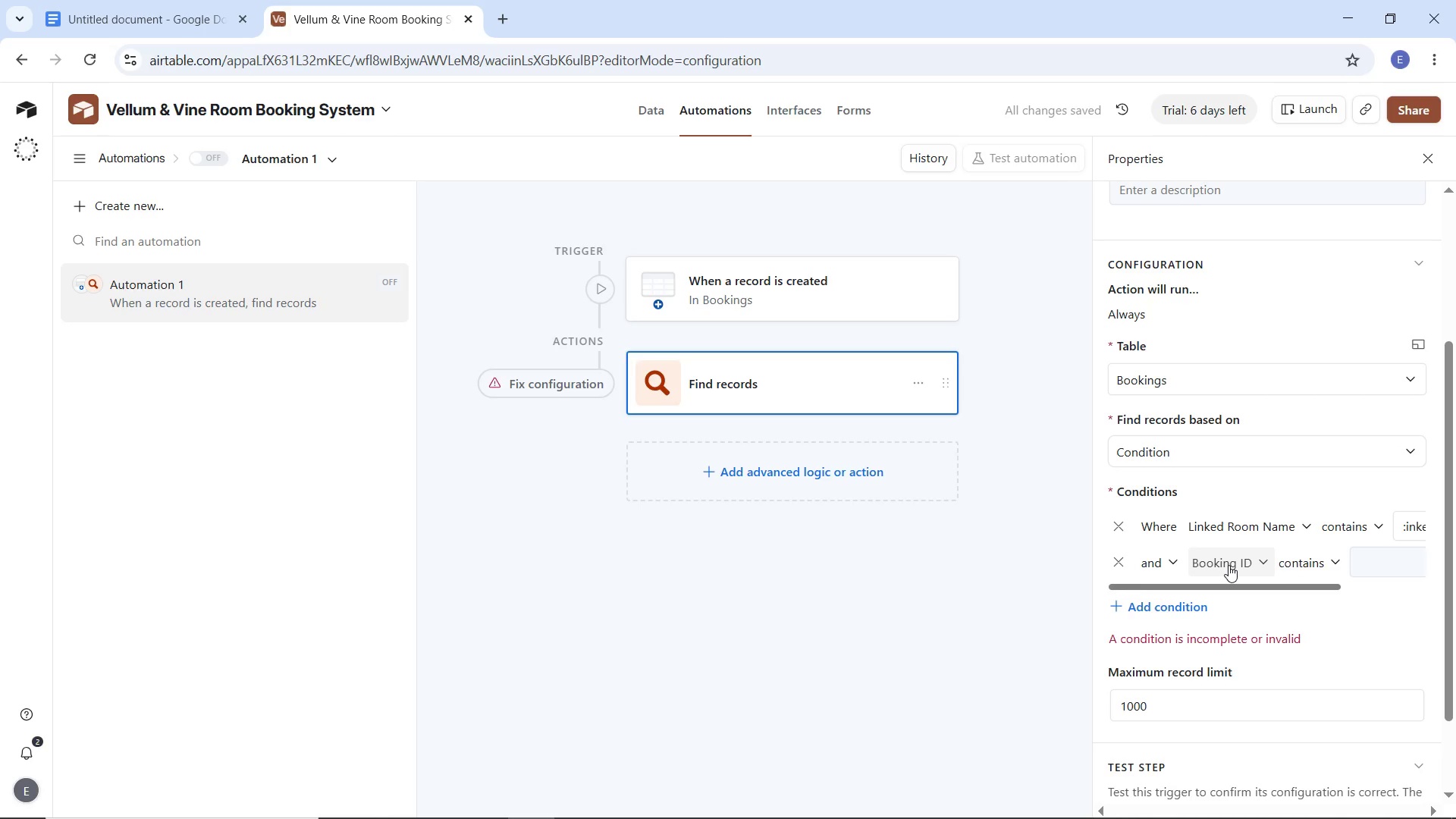 
left_click([1228, 565])
 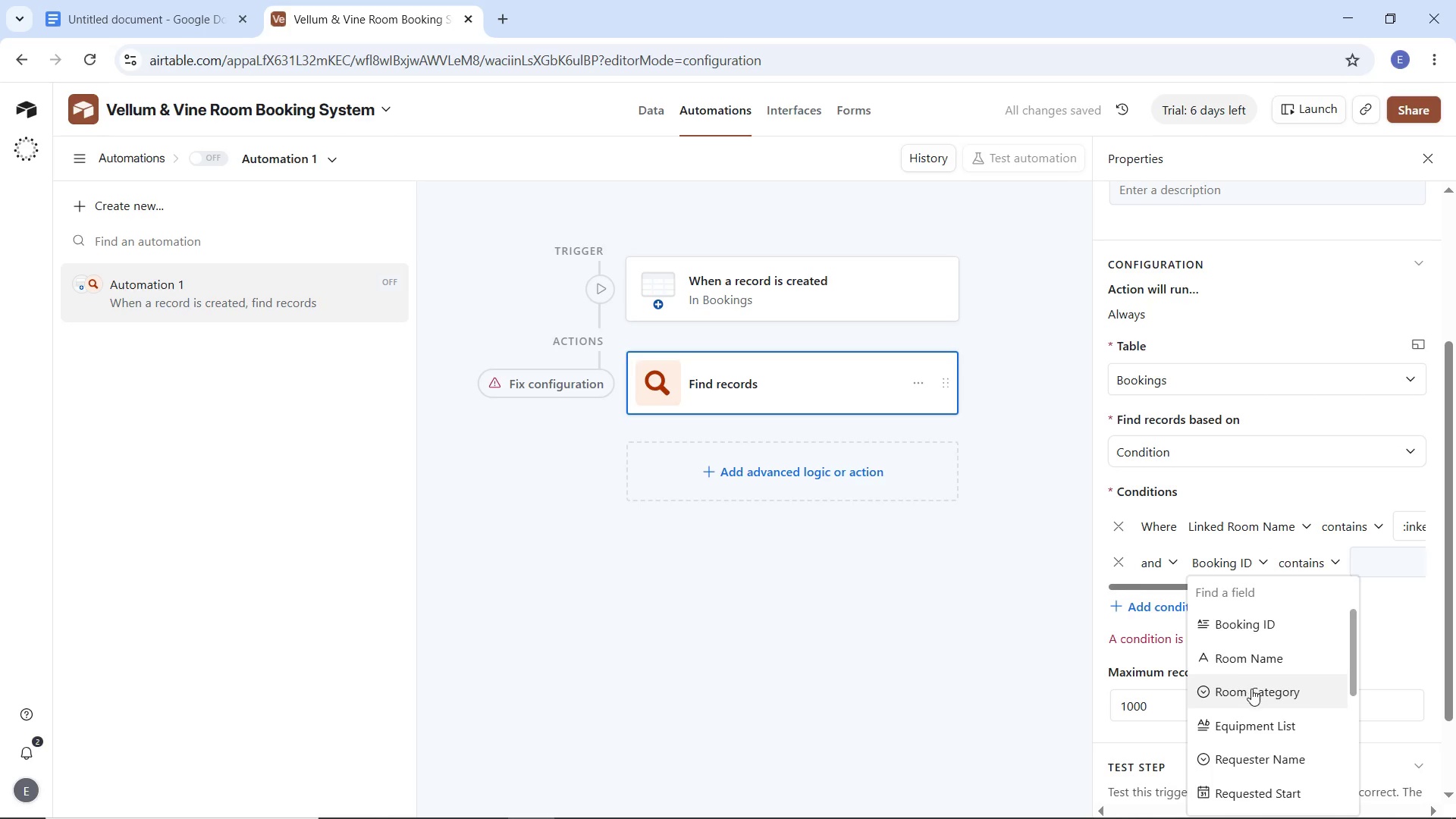 
scroll: coordinate [1259, 713], scroll_direction: down, amount: 1.0
 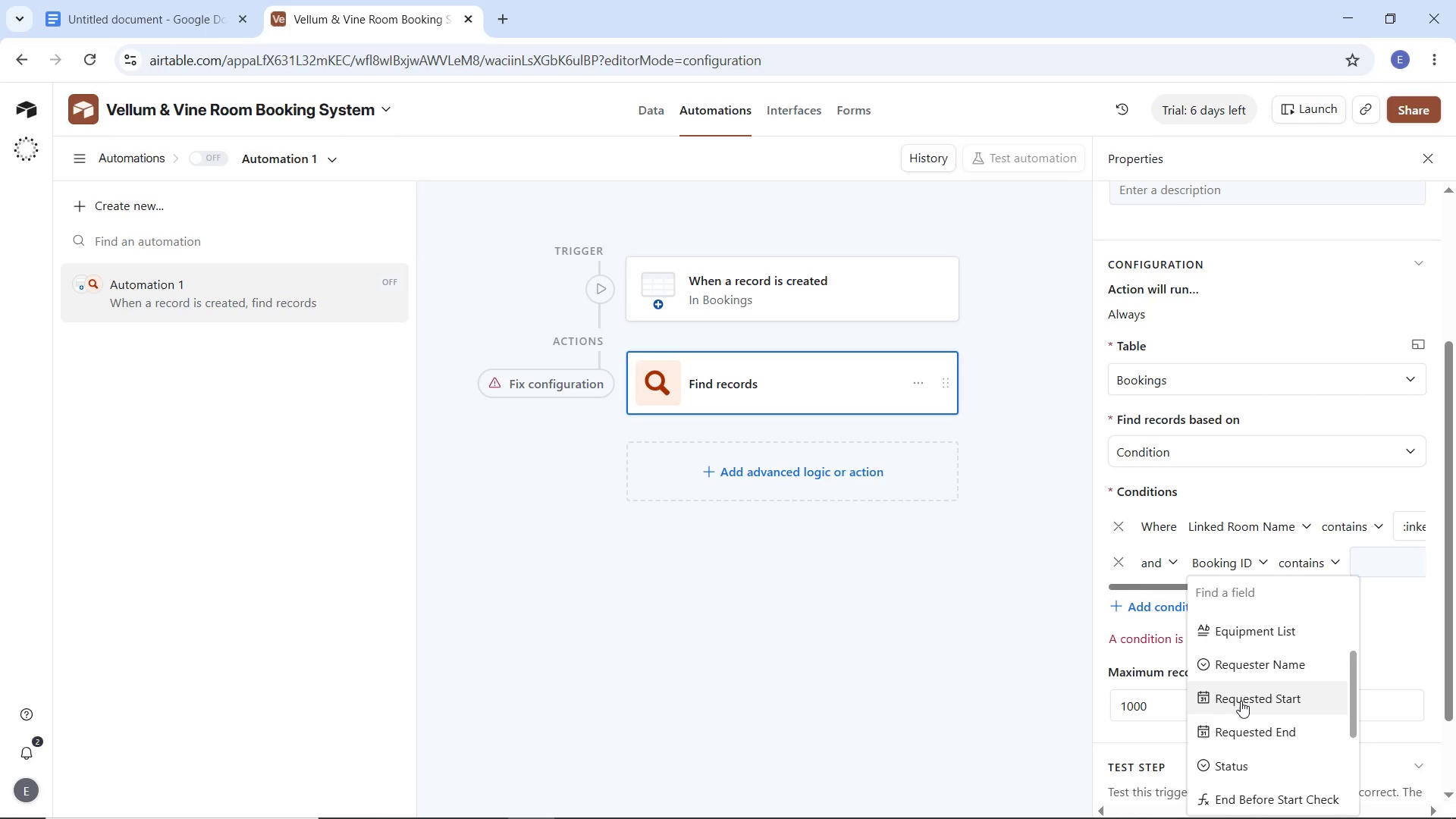 
left_click([1241, 701])
 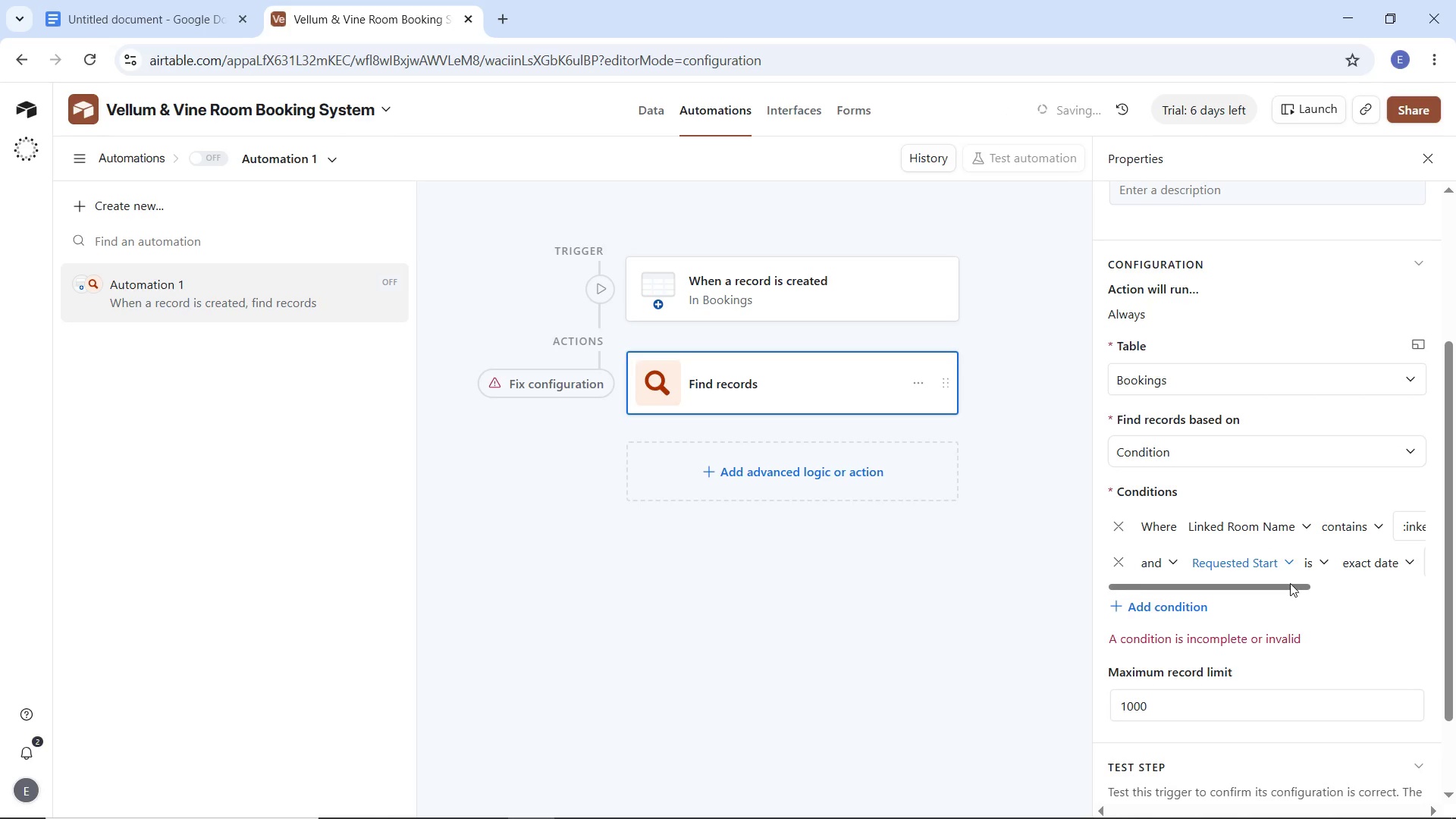 
left_click_drag(start_coordinate=[1289, 582], to_coordinate=[1334, 582])
 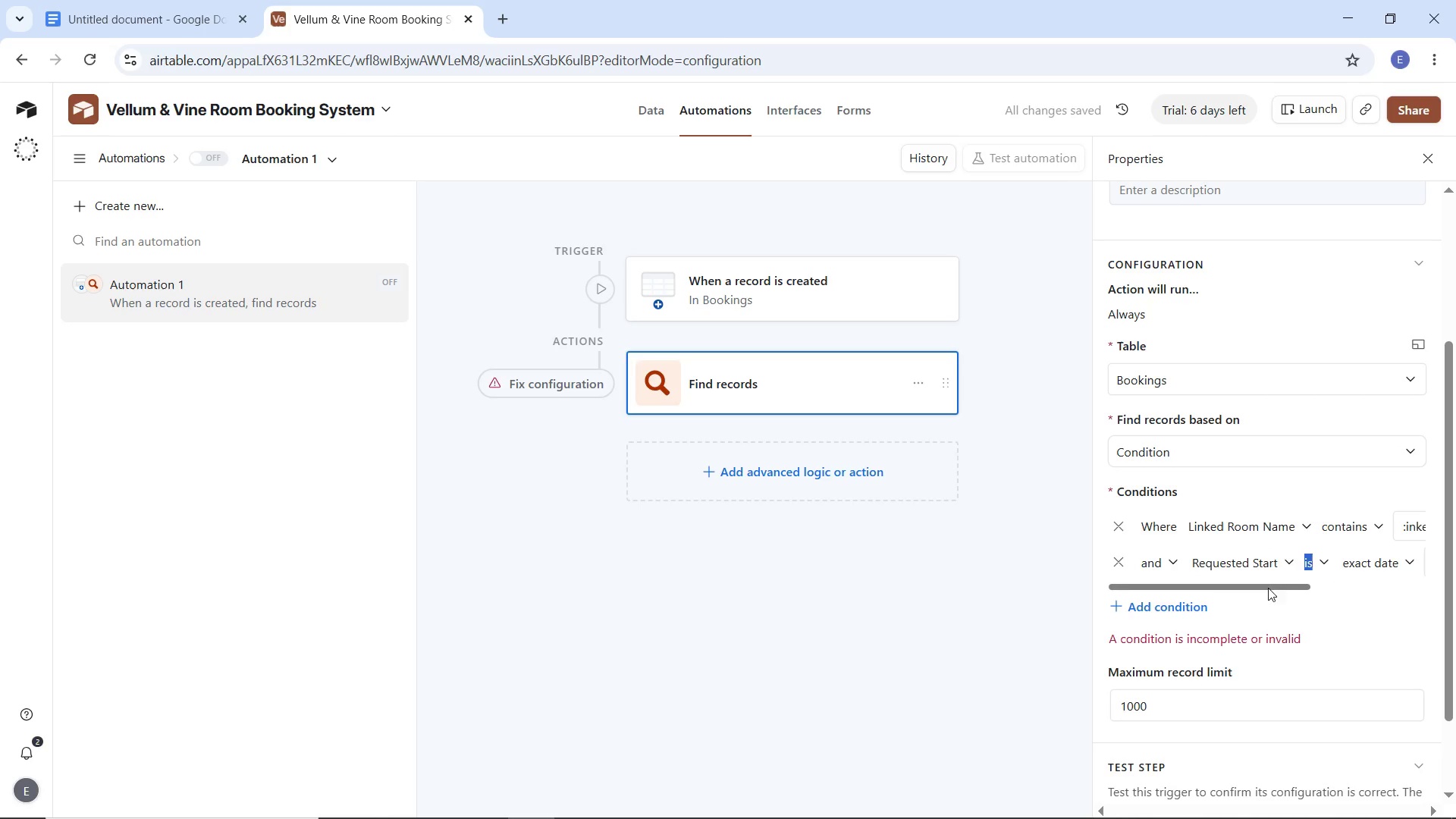 
left_click_drag(start_coordinate=[1268, 588], to_coordinate=[1312, 585])
 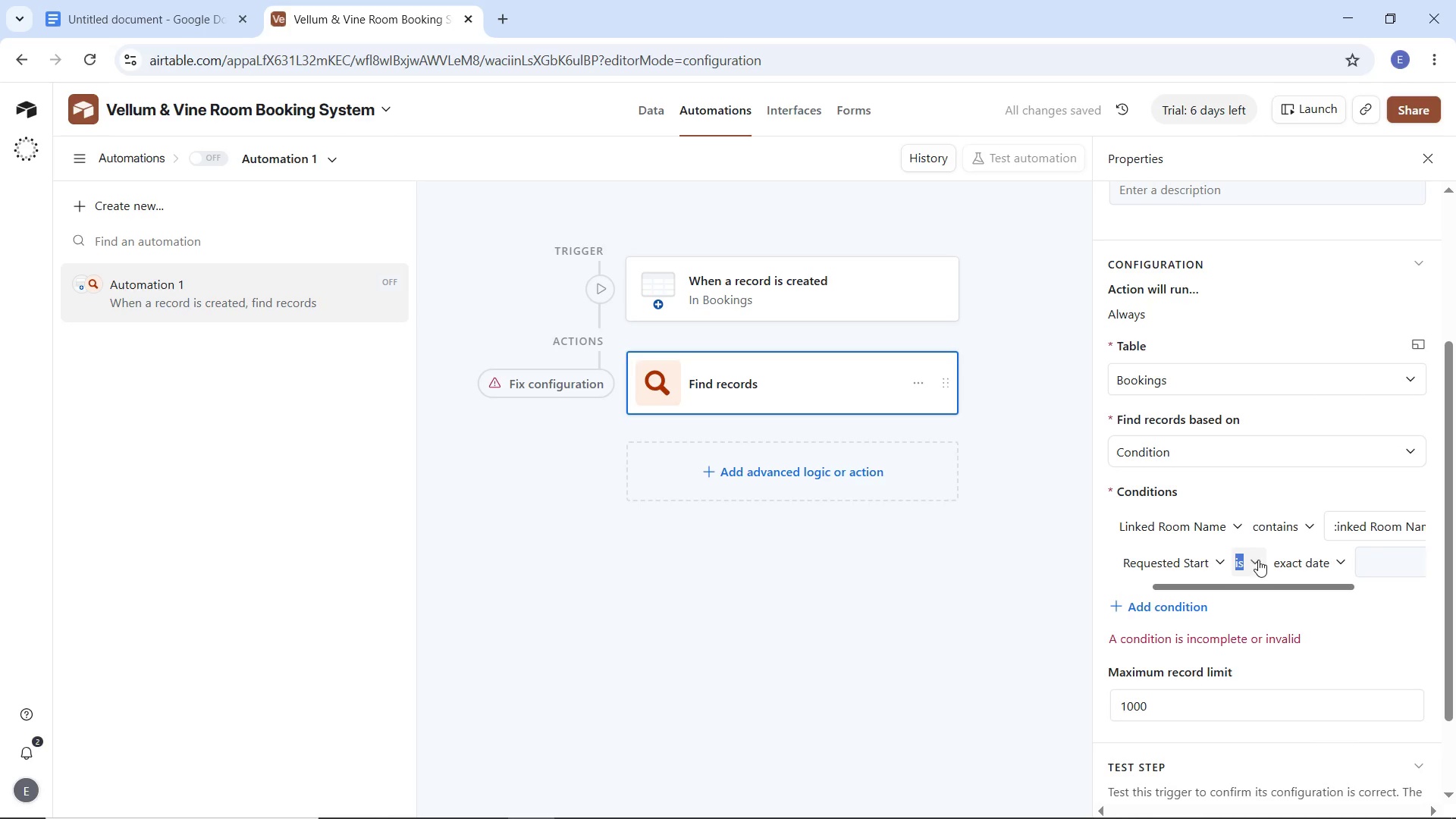 
left_click([1260, 560])
 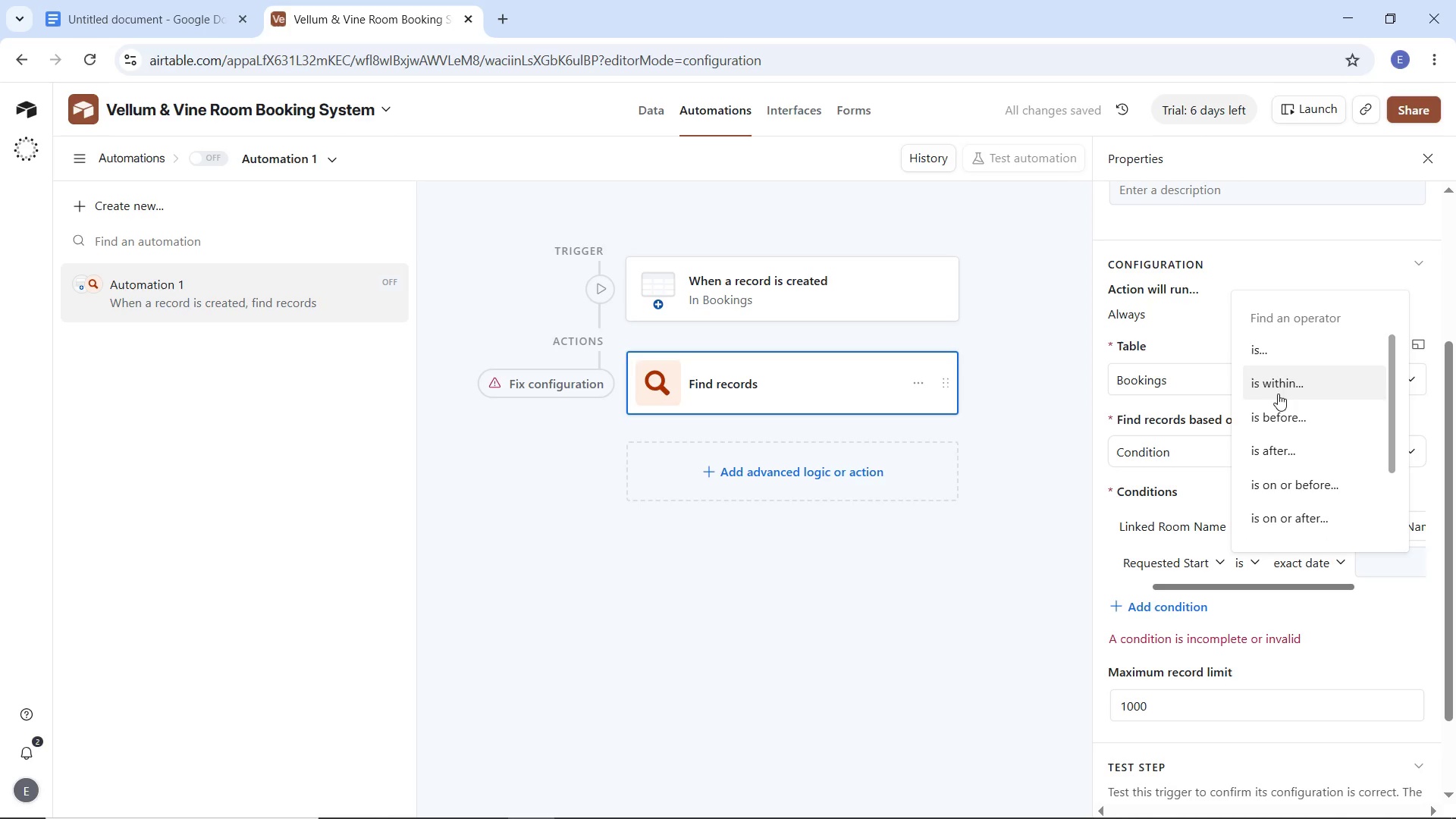 
left_click([1279, 419])
 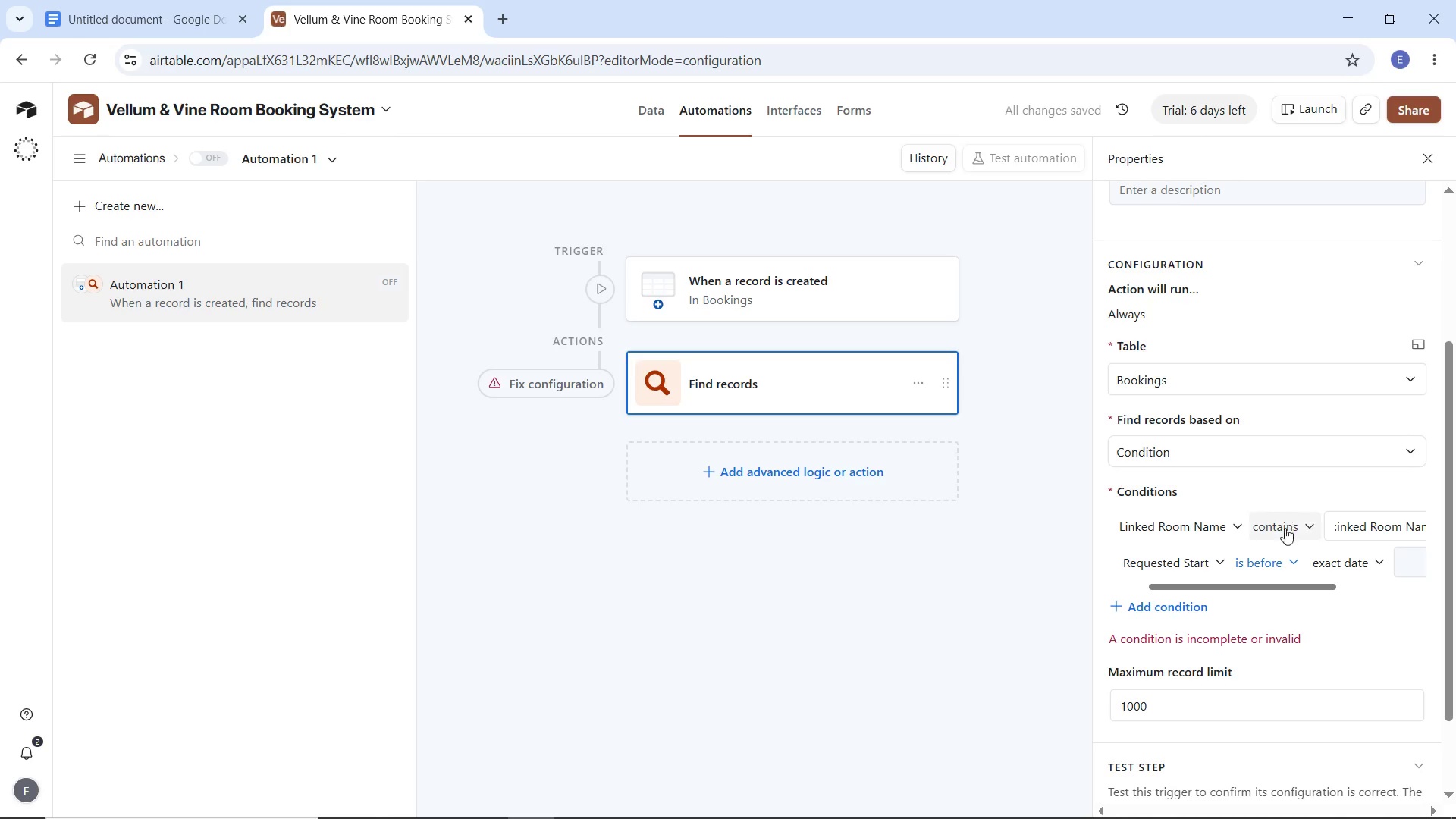 
left_click_drag(start_coordinate=[1279, 585], to_coordinate=[1323, 588])
 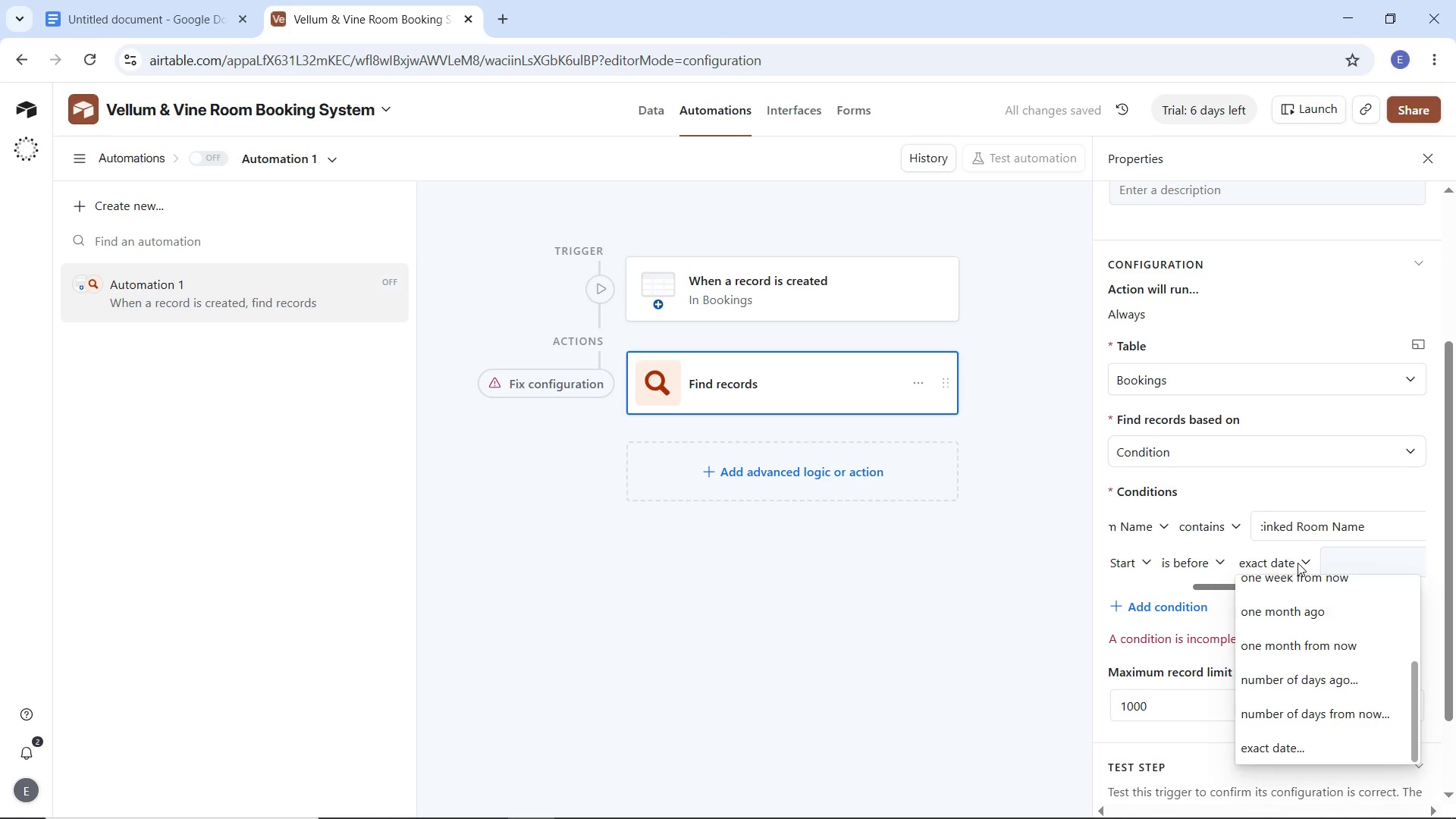 
left_click([1298, 563])
 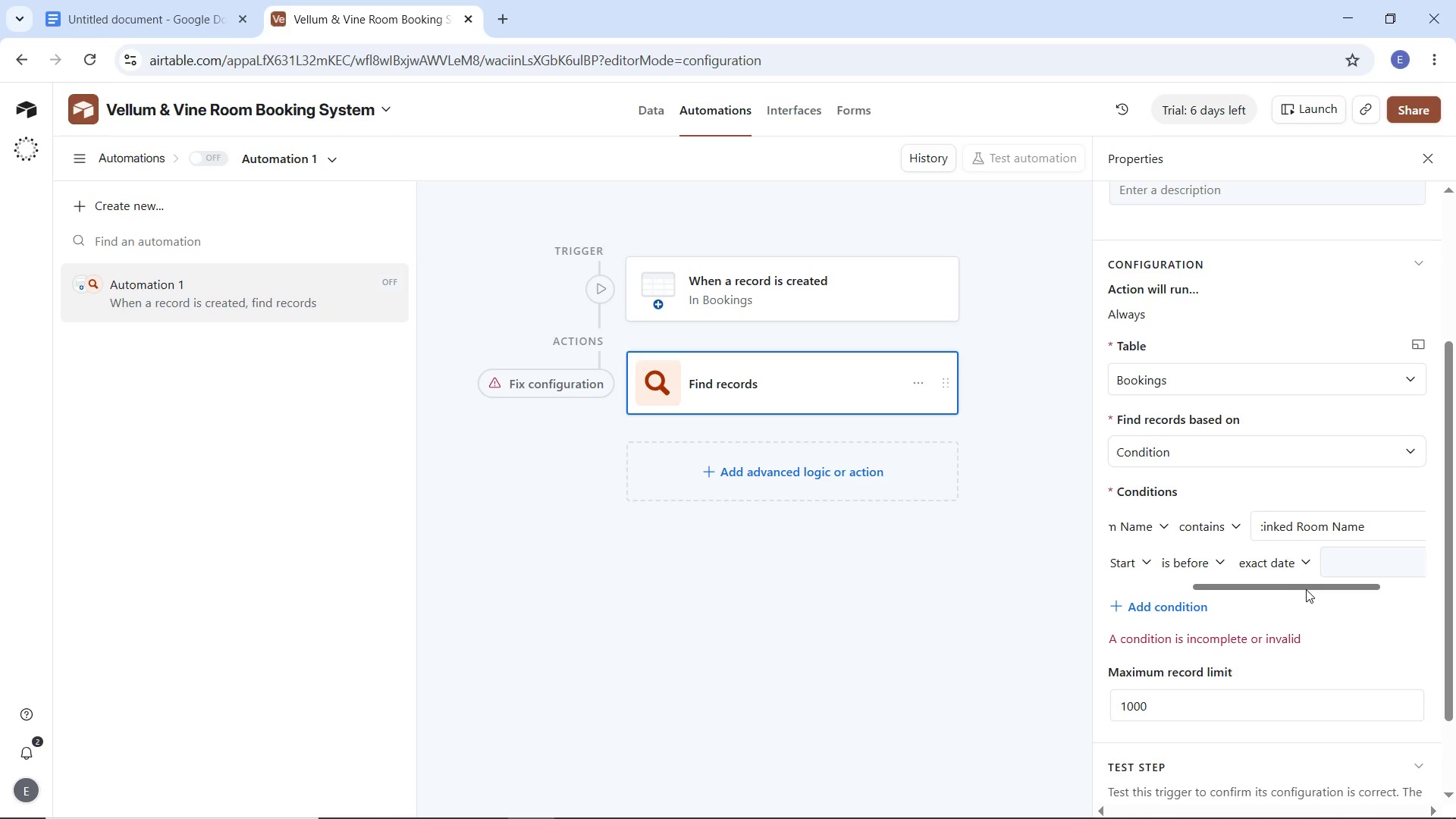 
left_click_drag(start_coordinate=[1306, 589], to_coordinate=[1328, 588])
 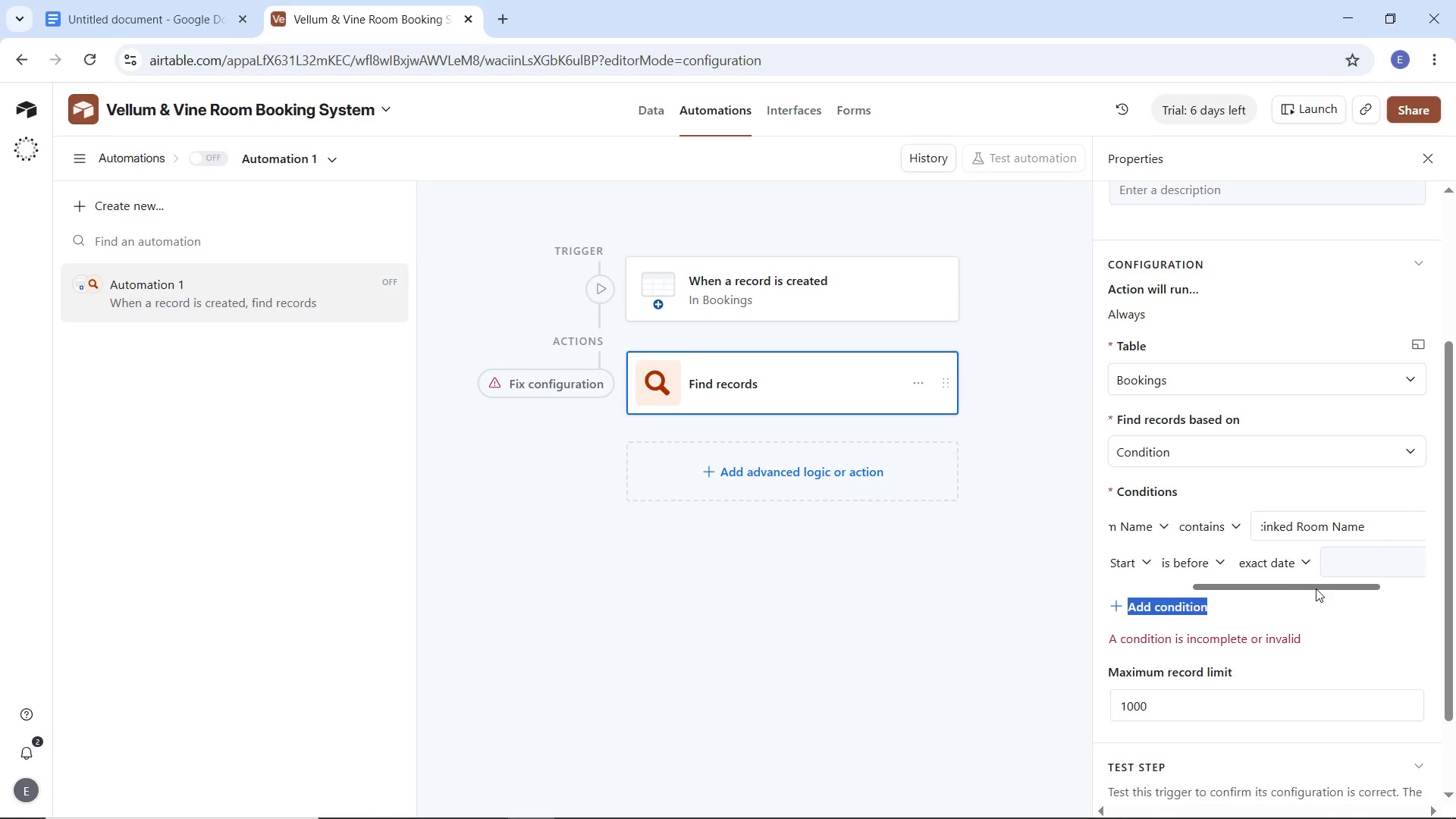 
left_click_drag(start_coordinate=[1307, 590], to_coordinate=[1344, 587])
 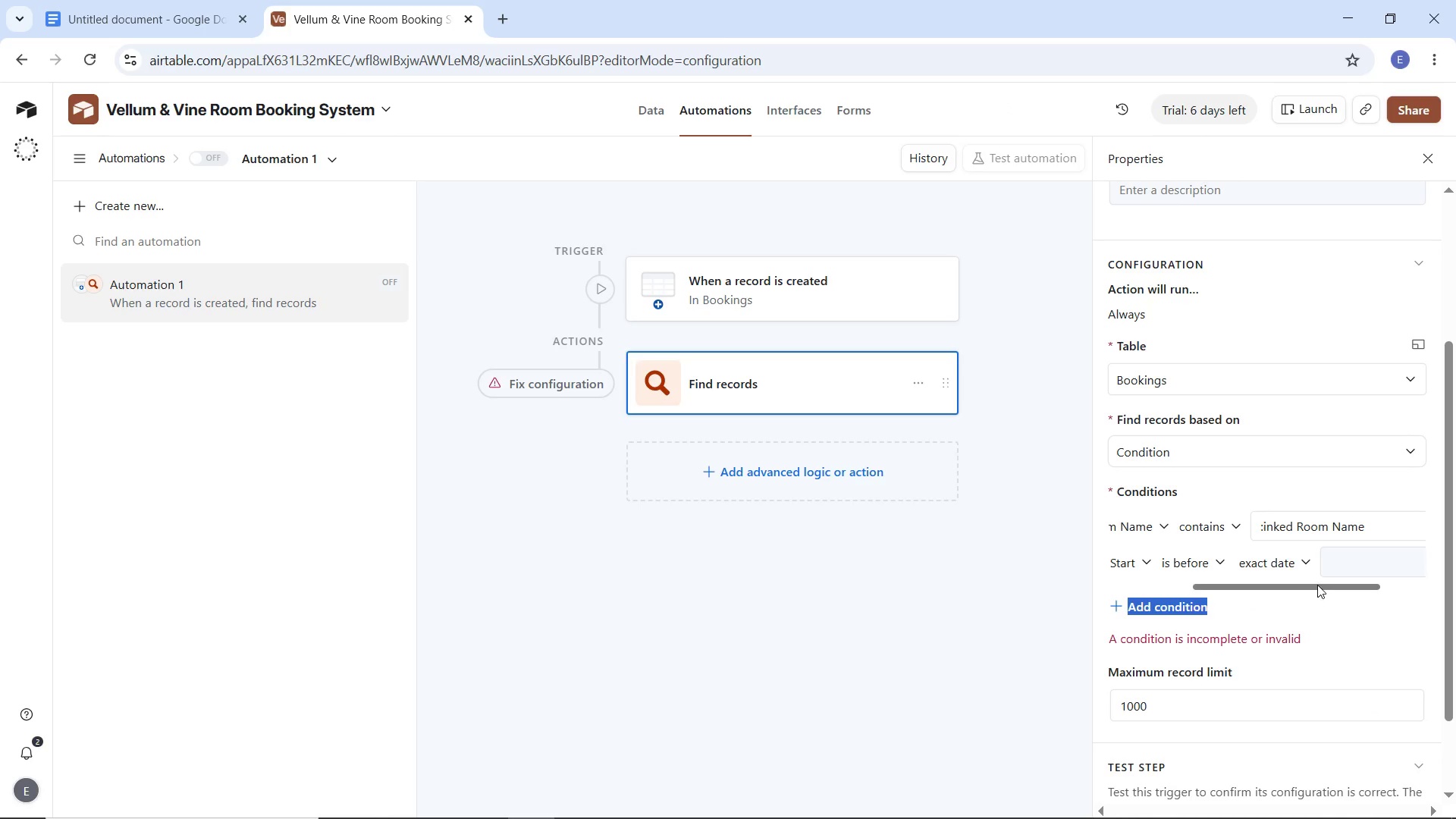 
left_click_drag(start_coordinate=[1308, 585], to_coordinate=[1356, 581])
 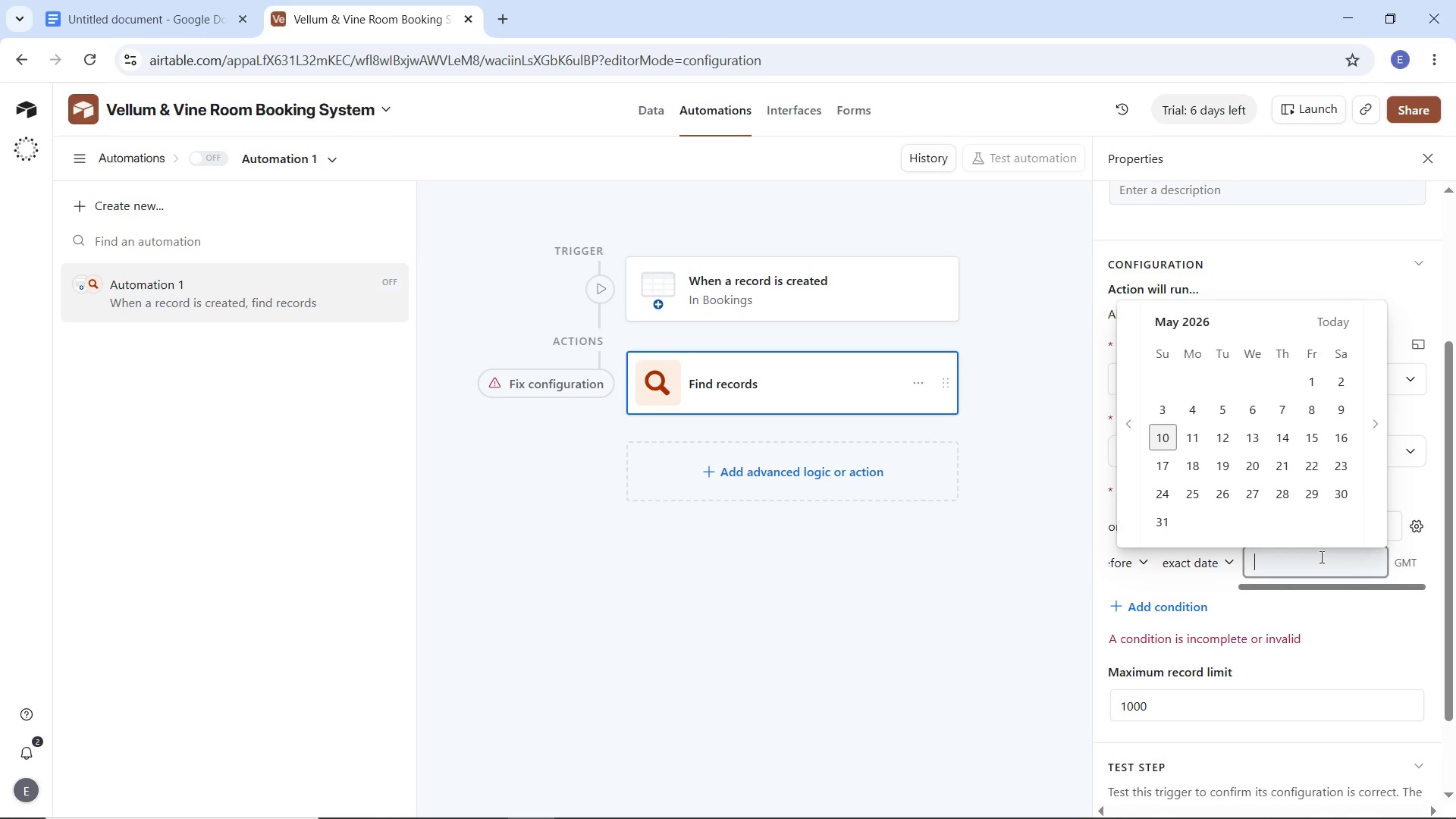 
left_click([1320, 557])
 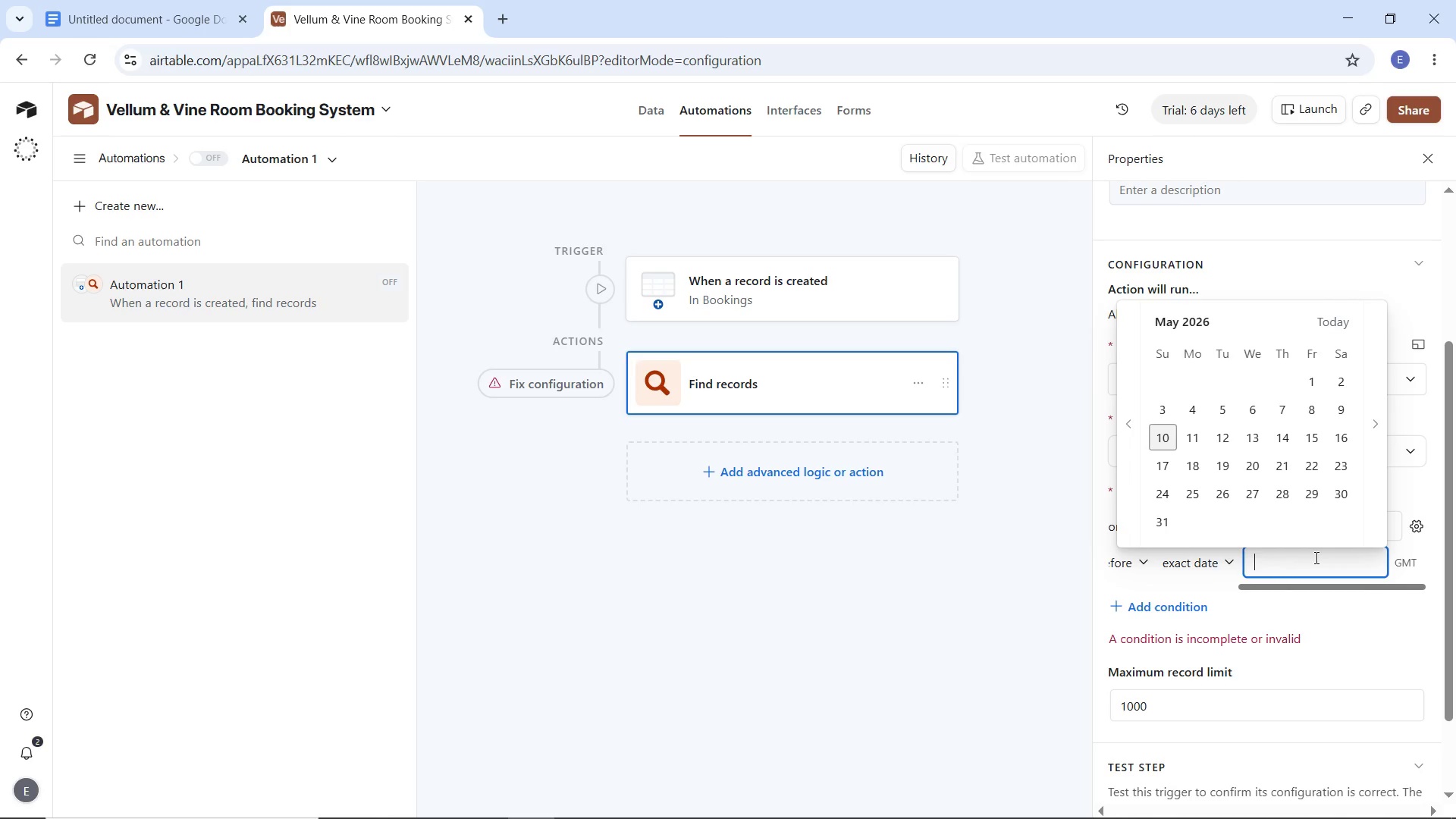 
wait(13.33)
 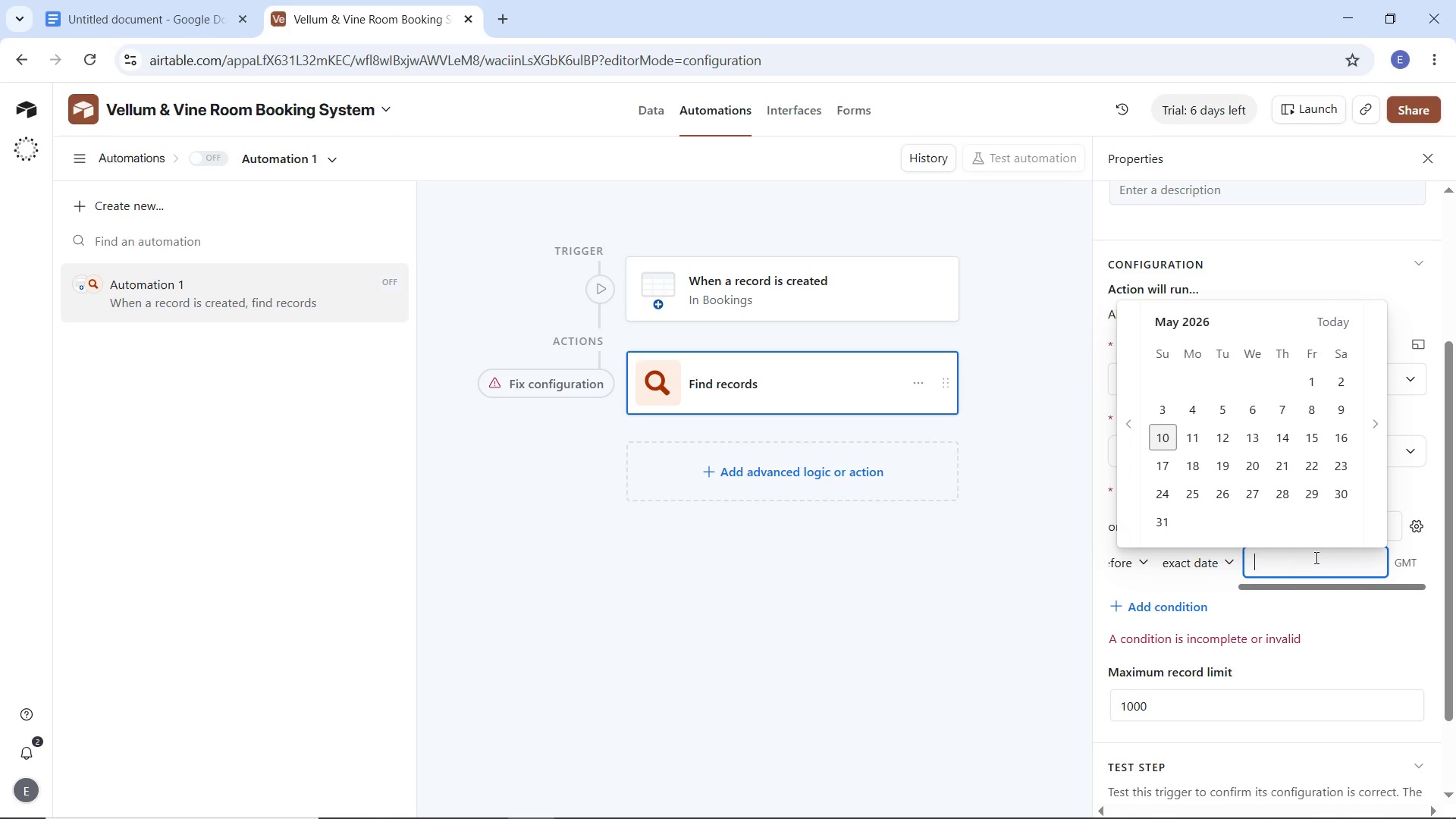 
left_click([1394, 642])
 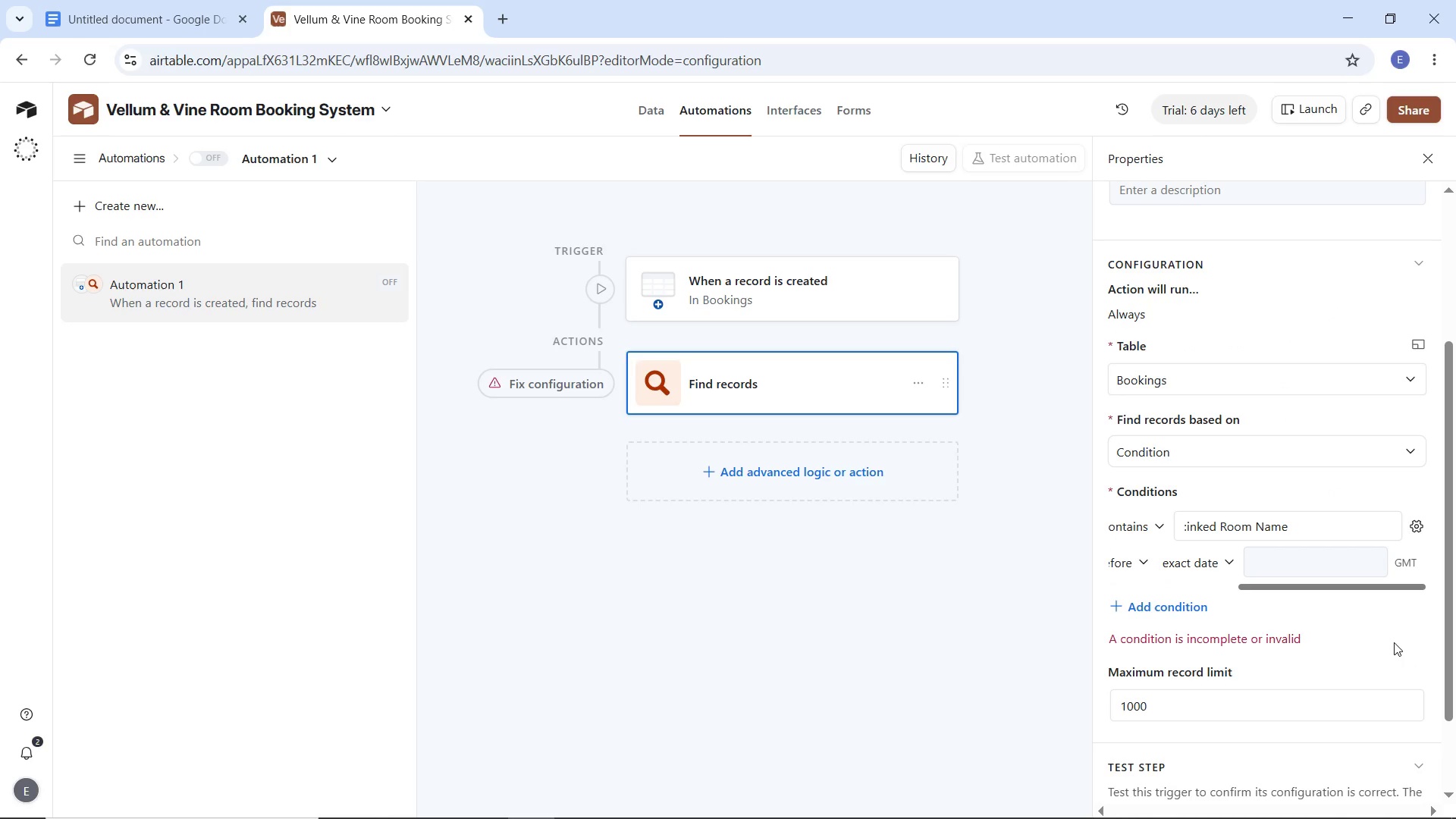 
wait(73.16)
 